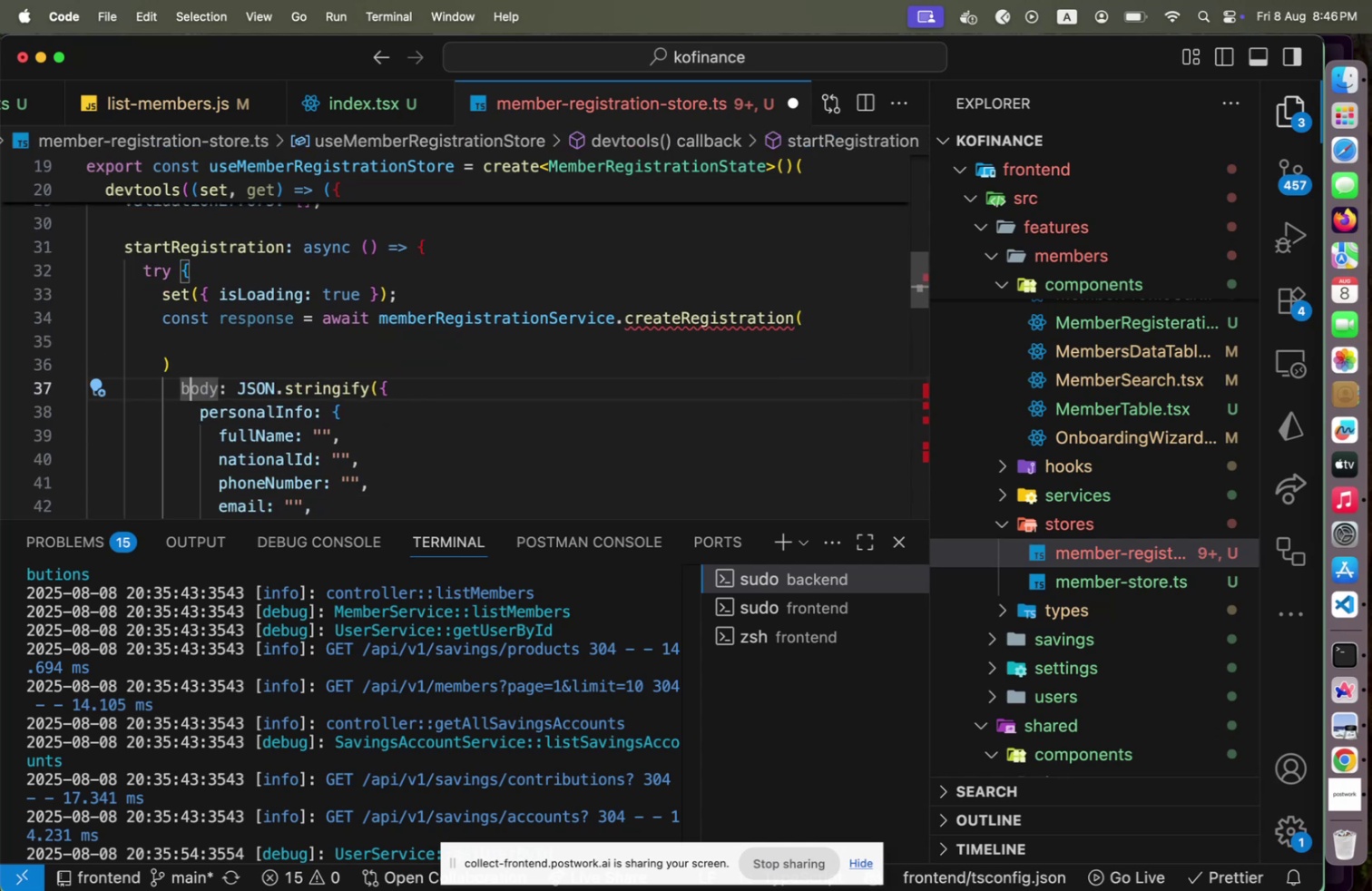 
key(ArrowRight)
 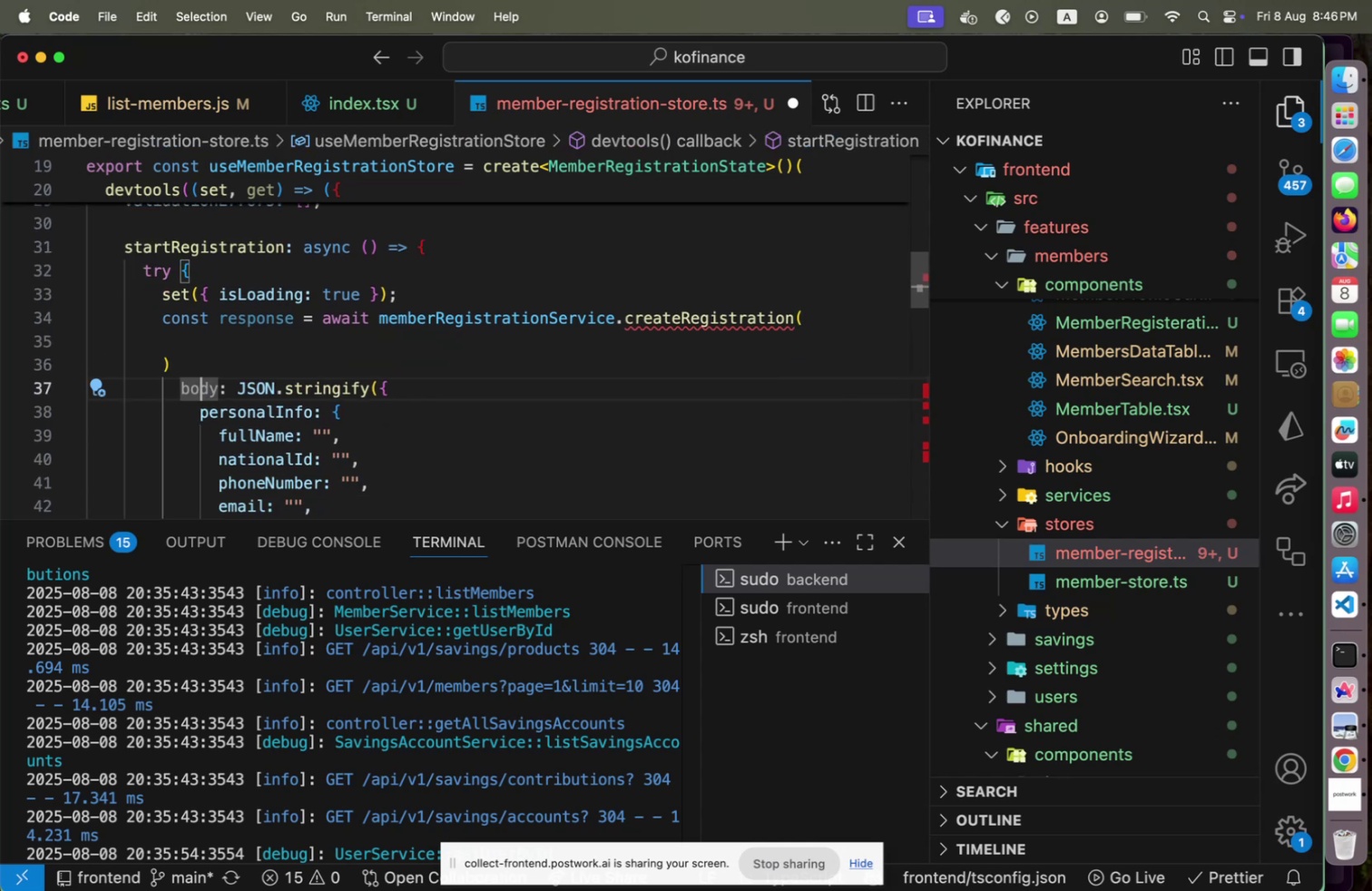 
key(ArrowRight)
 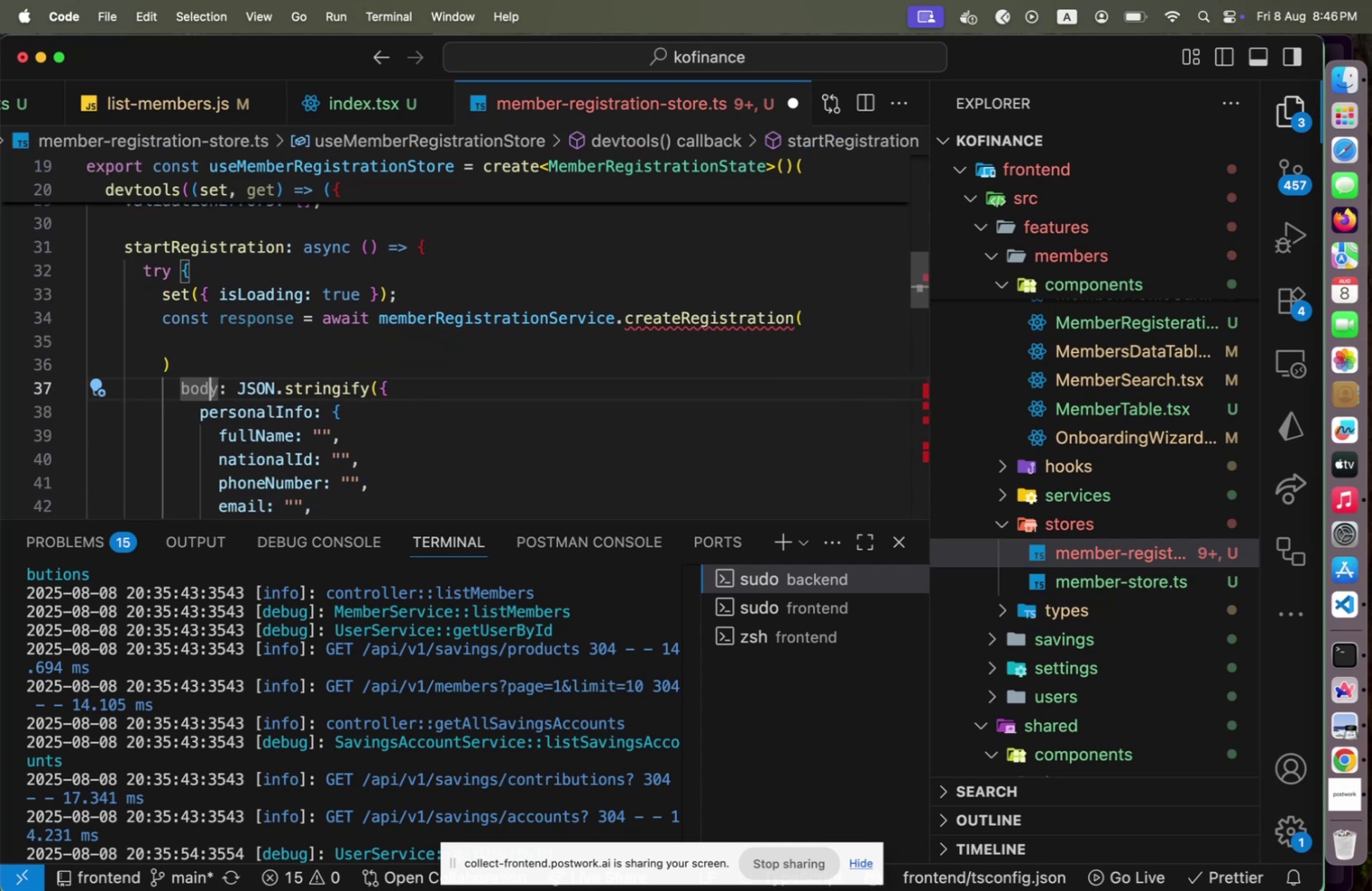 
key(ArrowRight)
 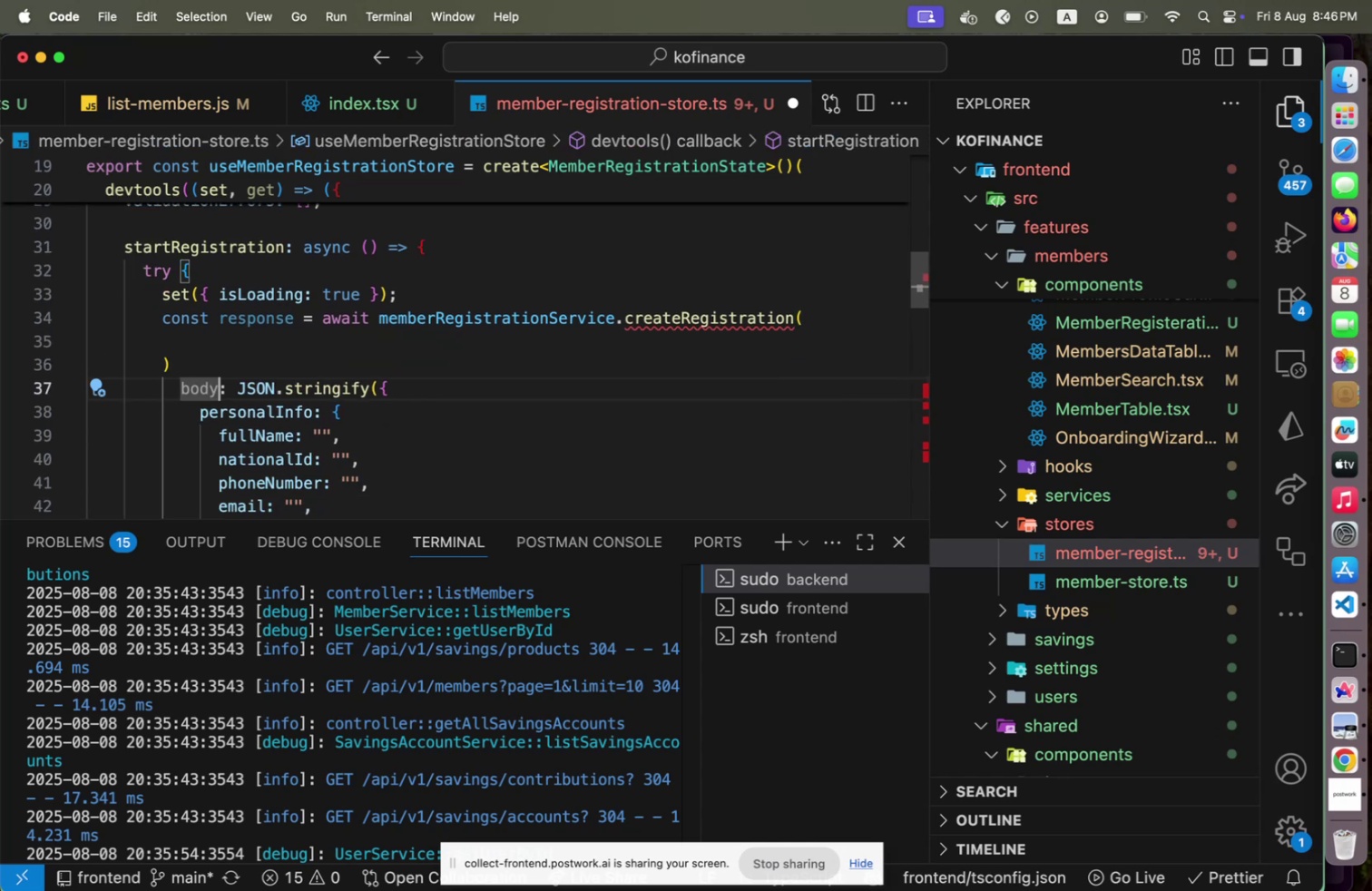 
key(ArrowRight)
 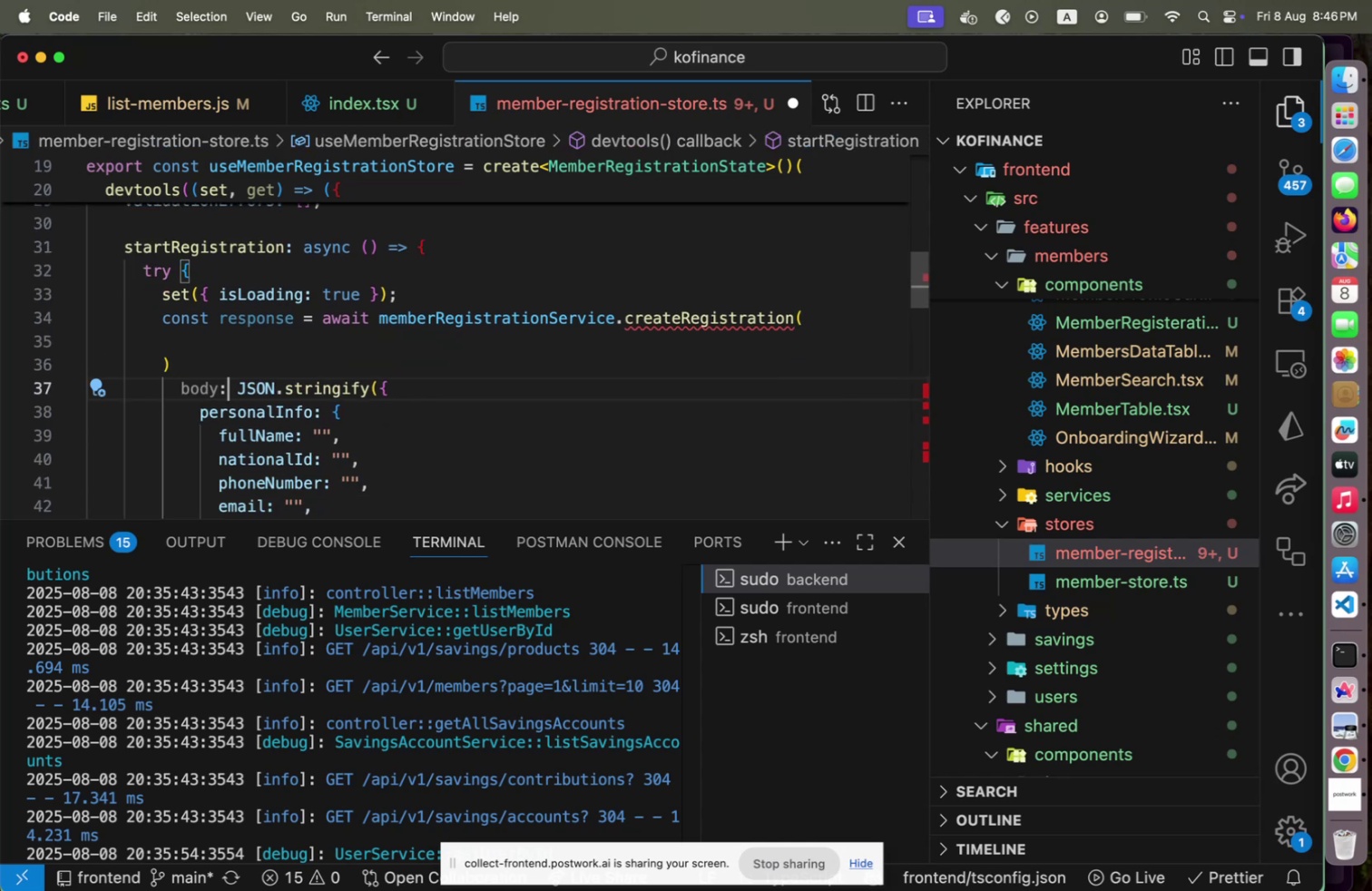 
key(ArrowRight)
 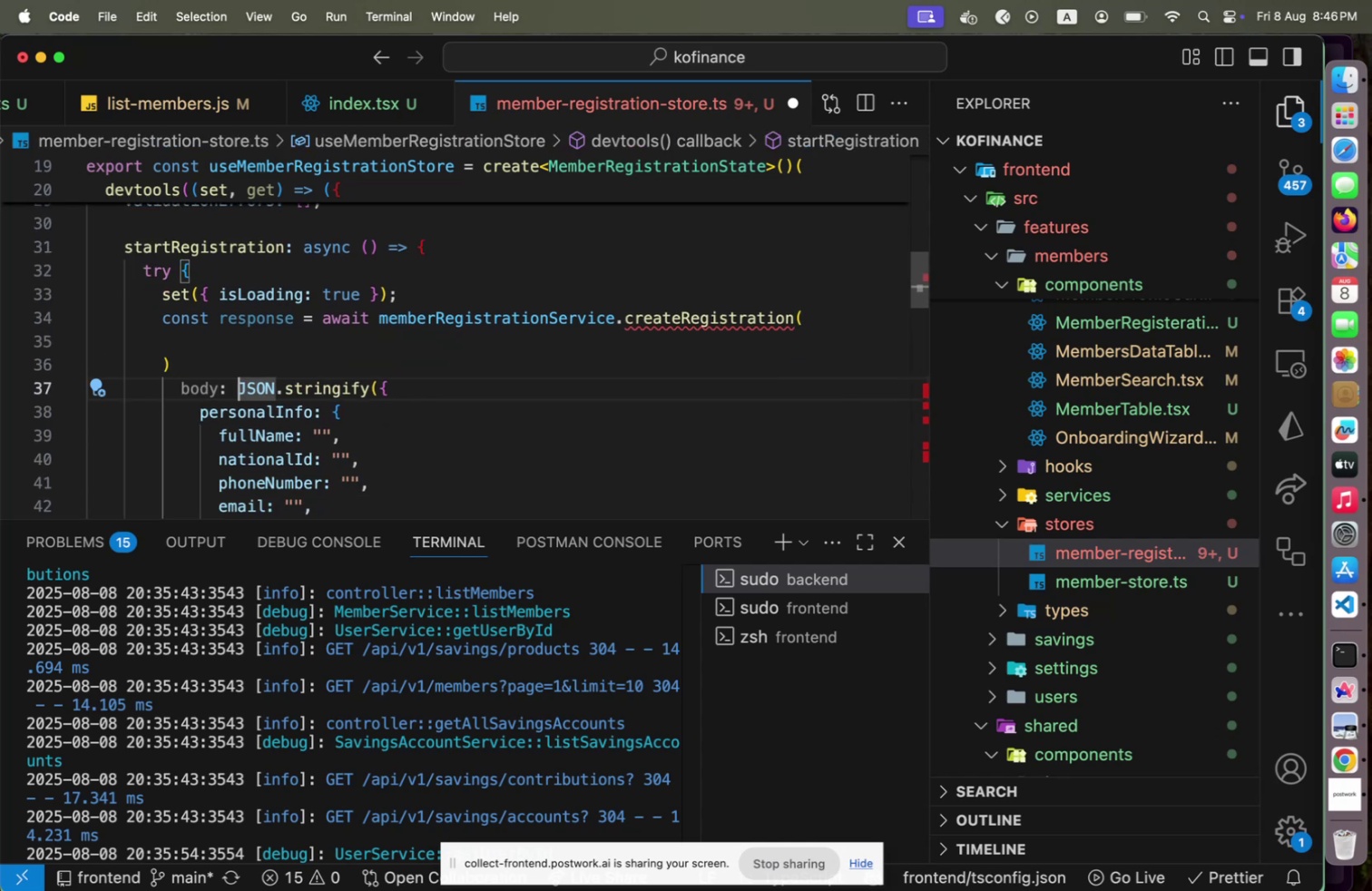 
key(Shift+ArrowDown)
 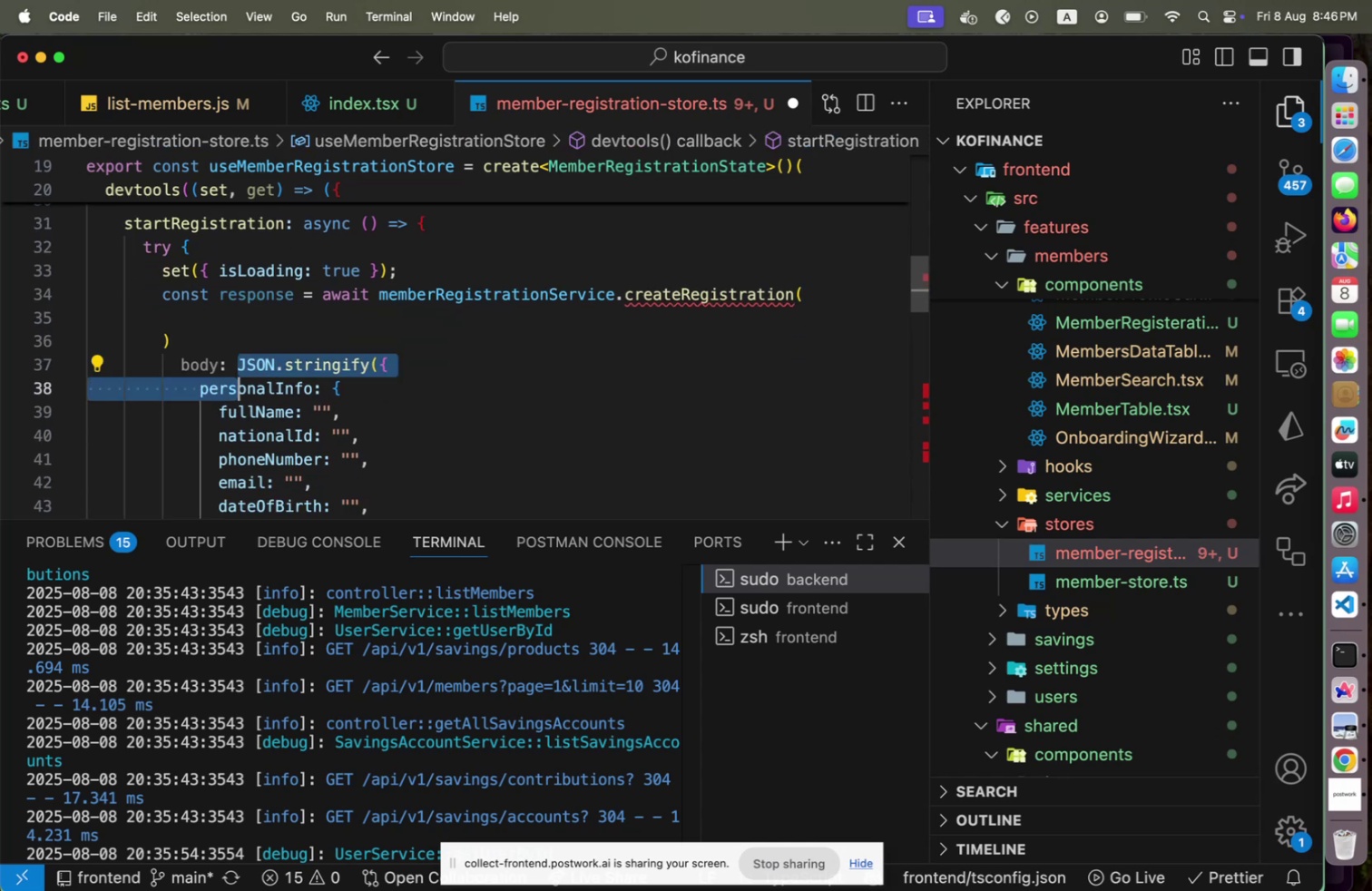 
key(Shift+ArrowDown)
 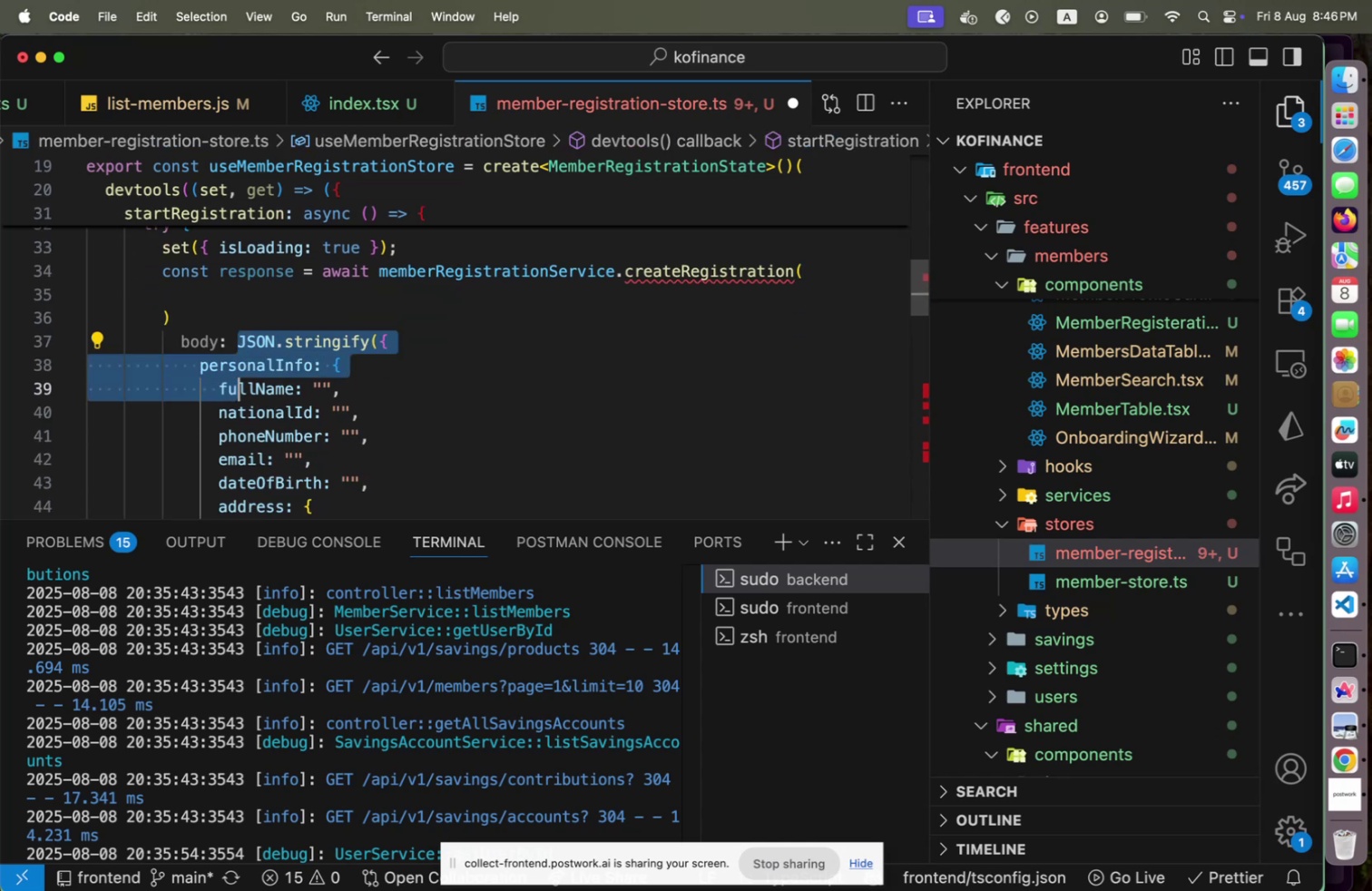 
key(Shift+ArrowDown)
 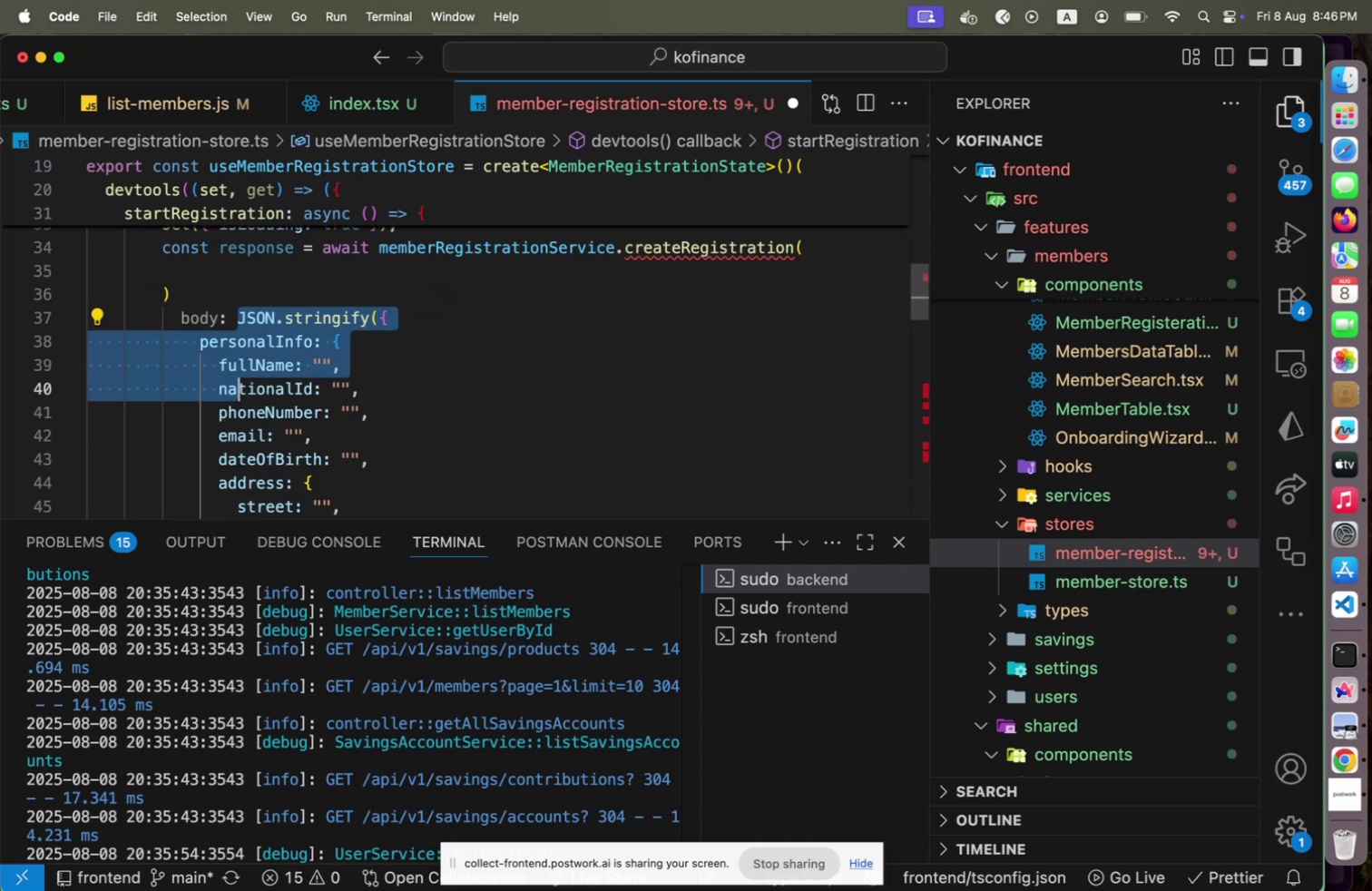 
key(Shift+ArrowDown)
 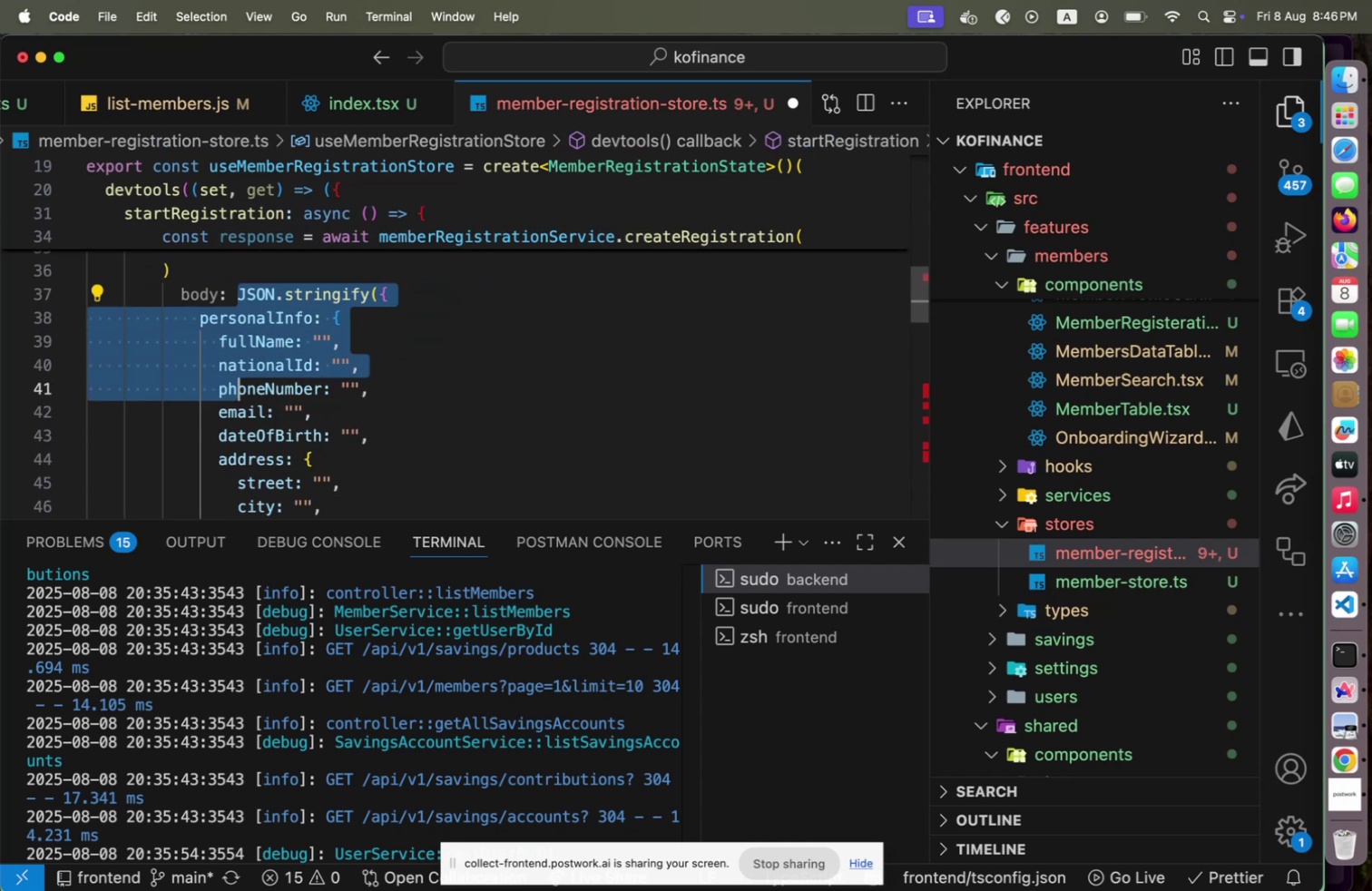 
hold_key(key=ArrowDown, duration=1.5)
 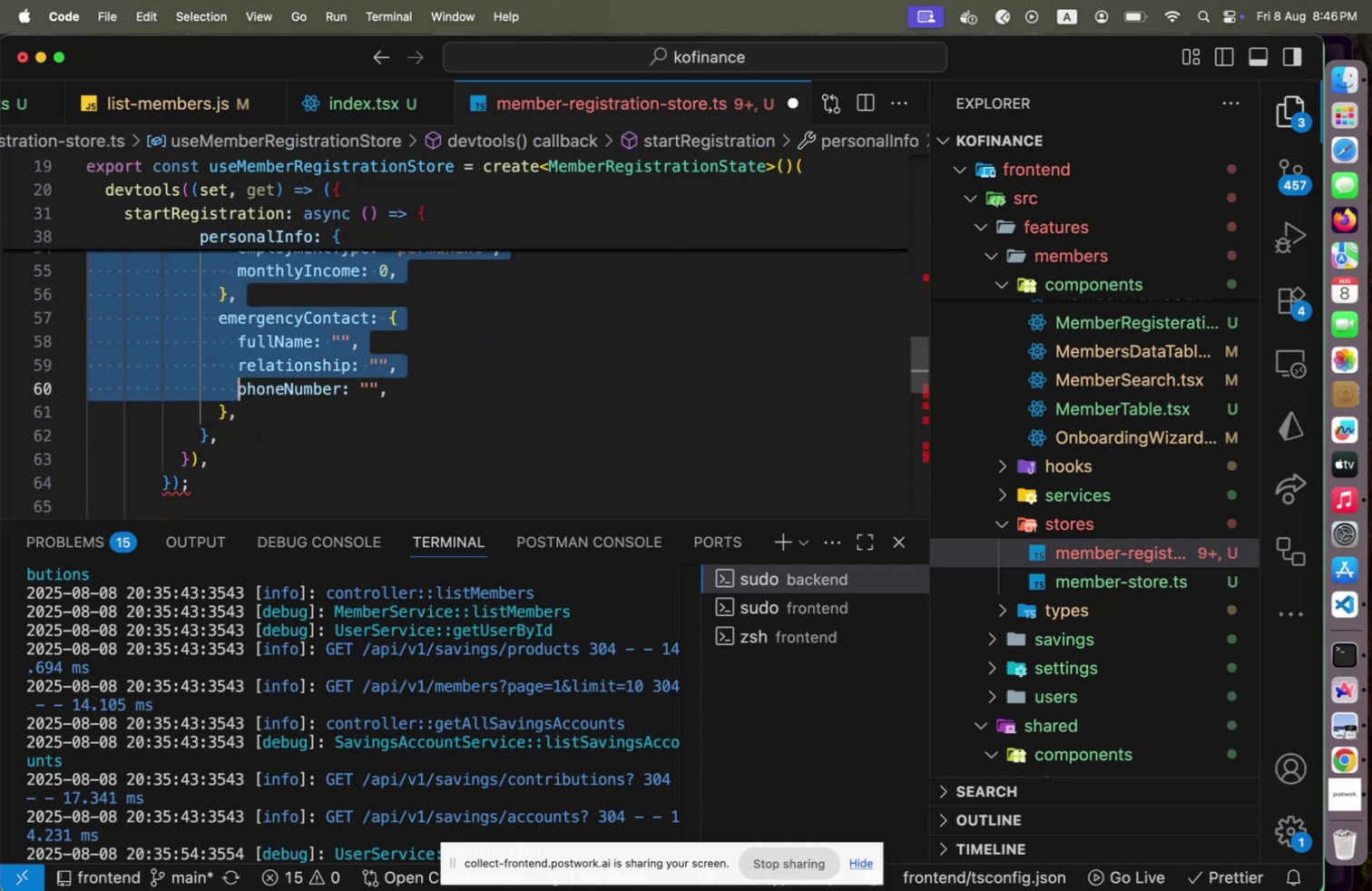 
hold_key(key=ArrowDown, duration=0.59)
 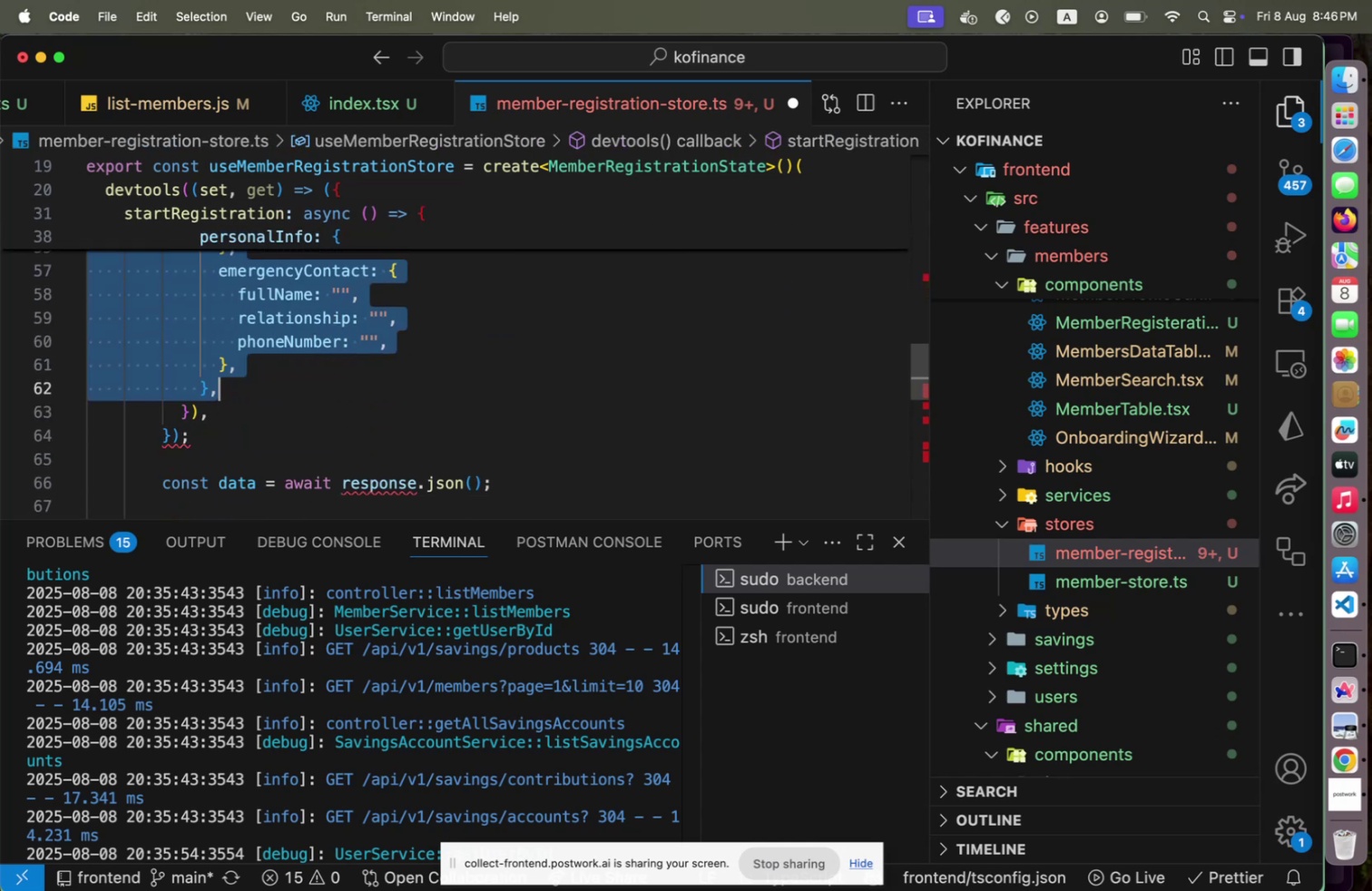 
key(Shift+ArrowDown)
 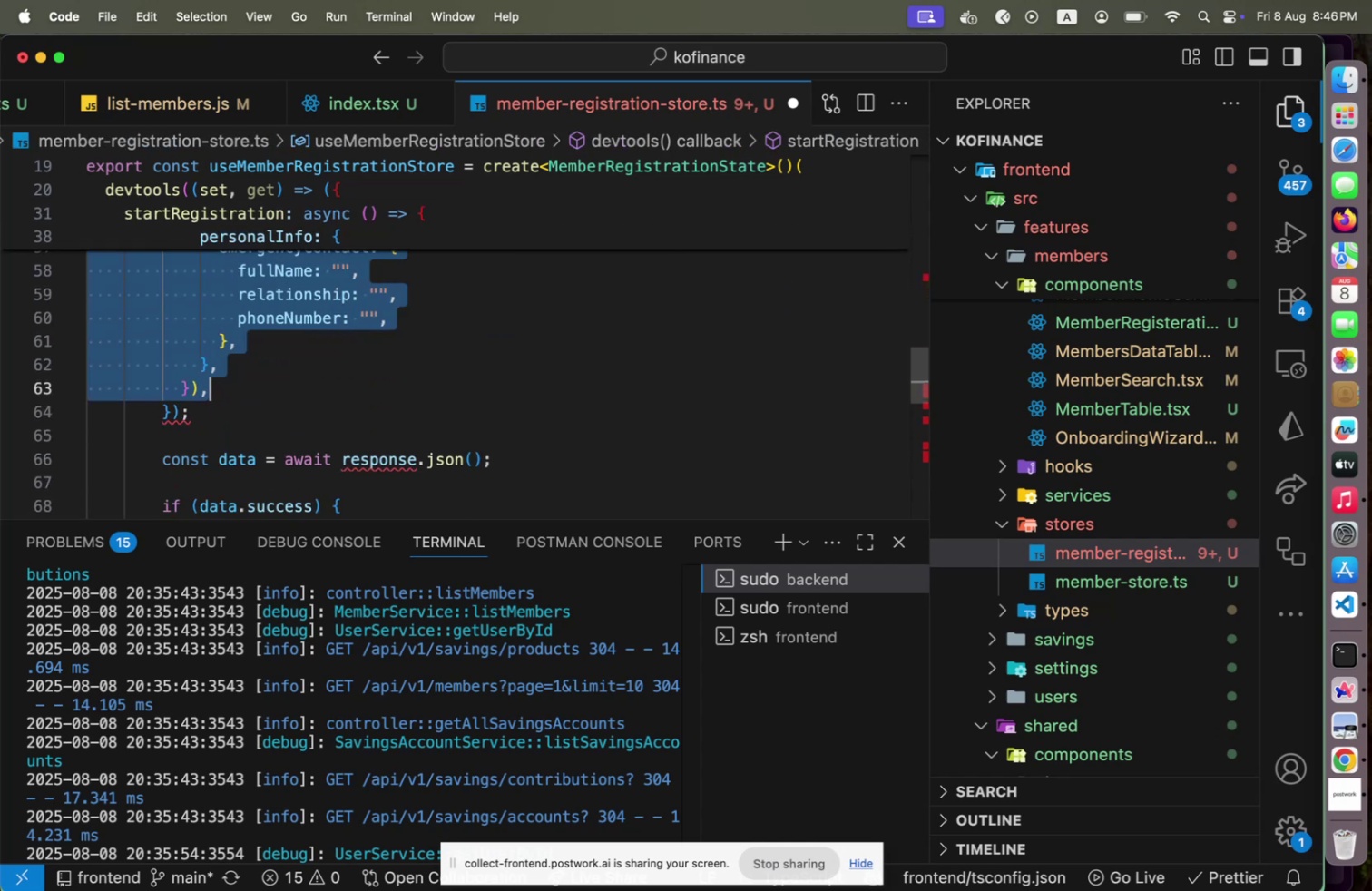 
key(Shift+ArrowLeft)
 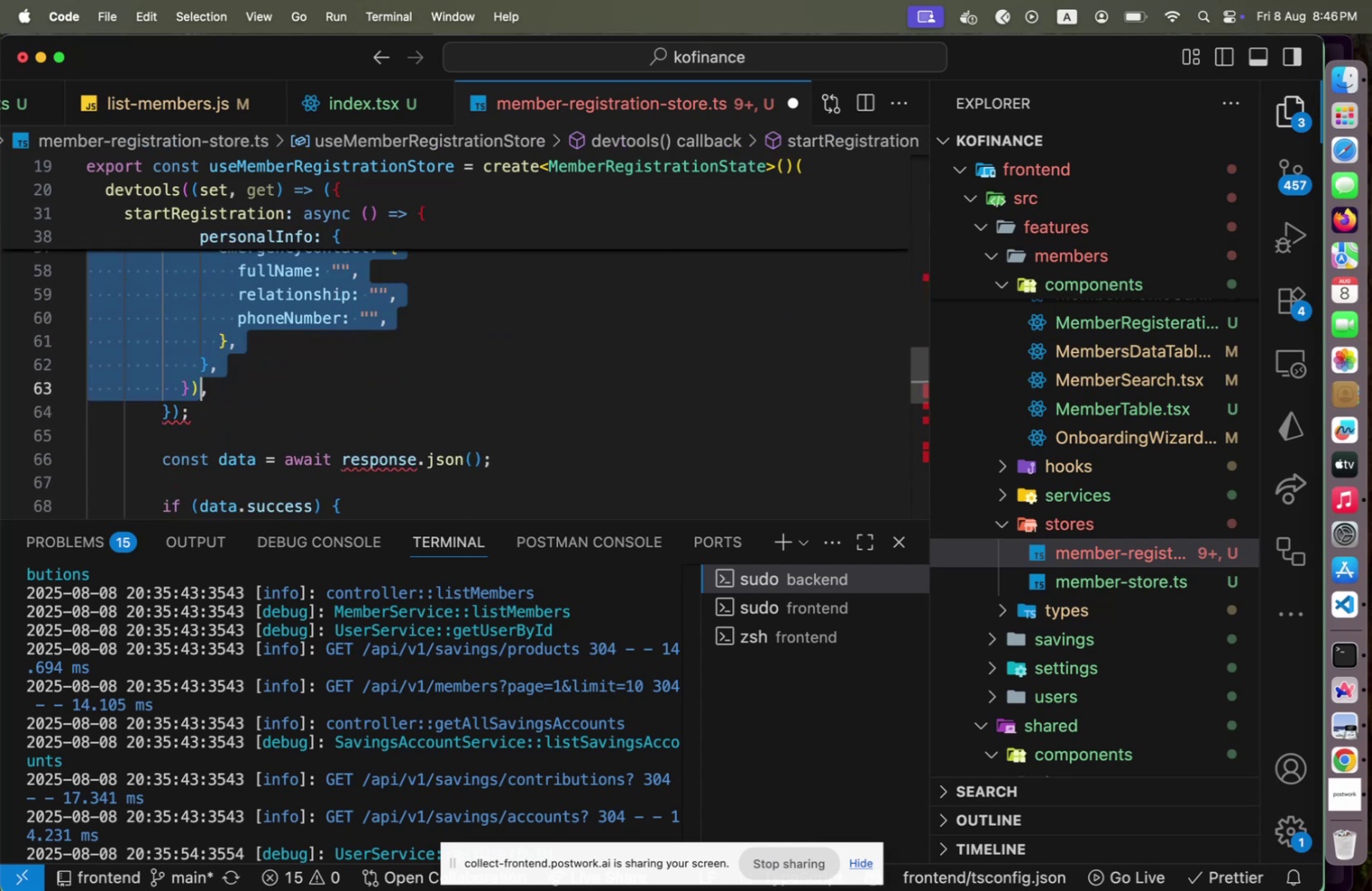 
key(Alt+ArrowUp)
 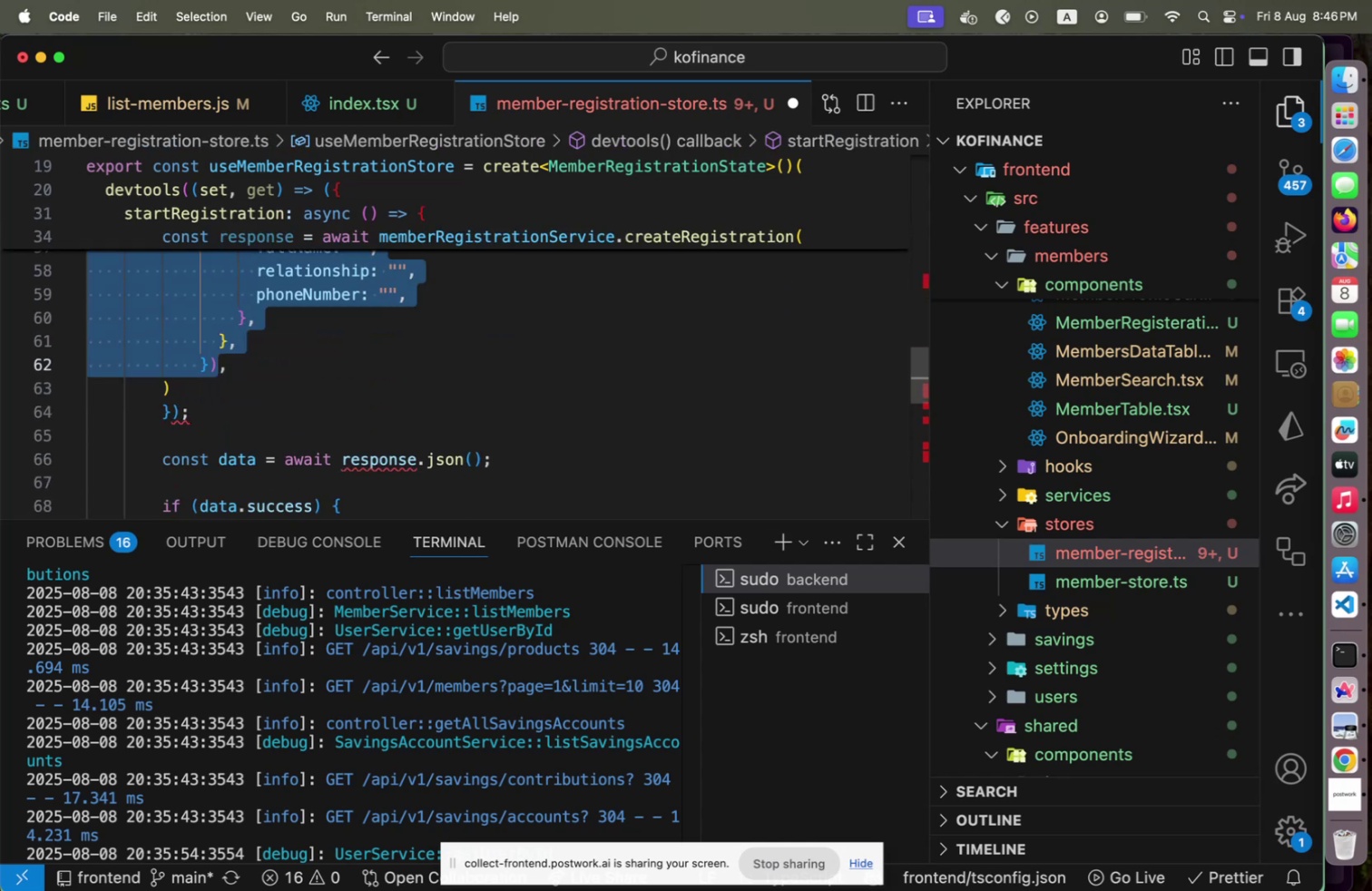 
key(ArrowUp)
 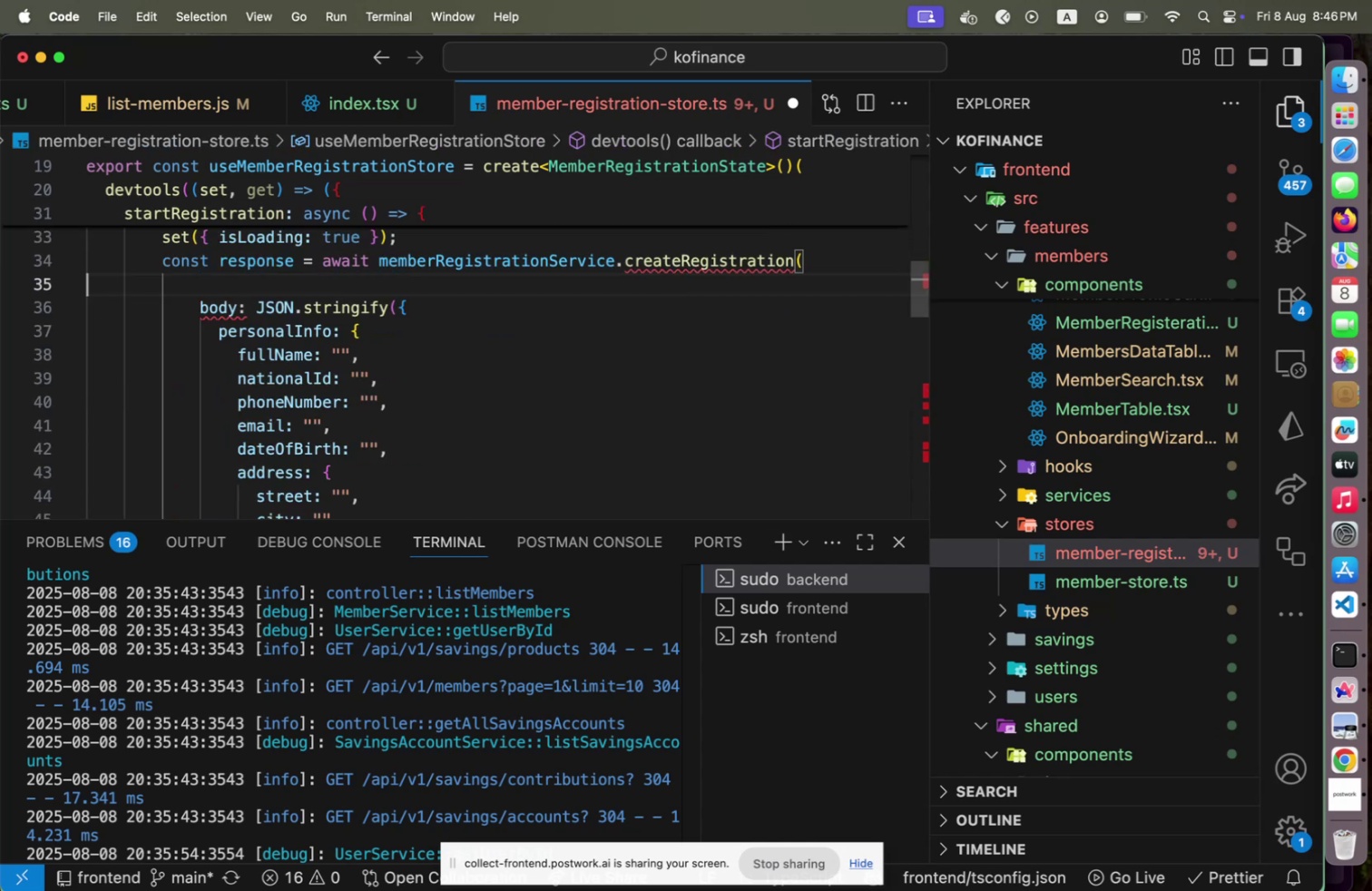 
key(ArrowDown)
 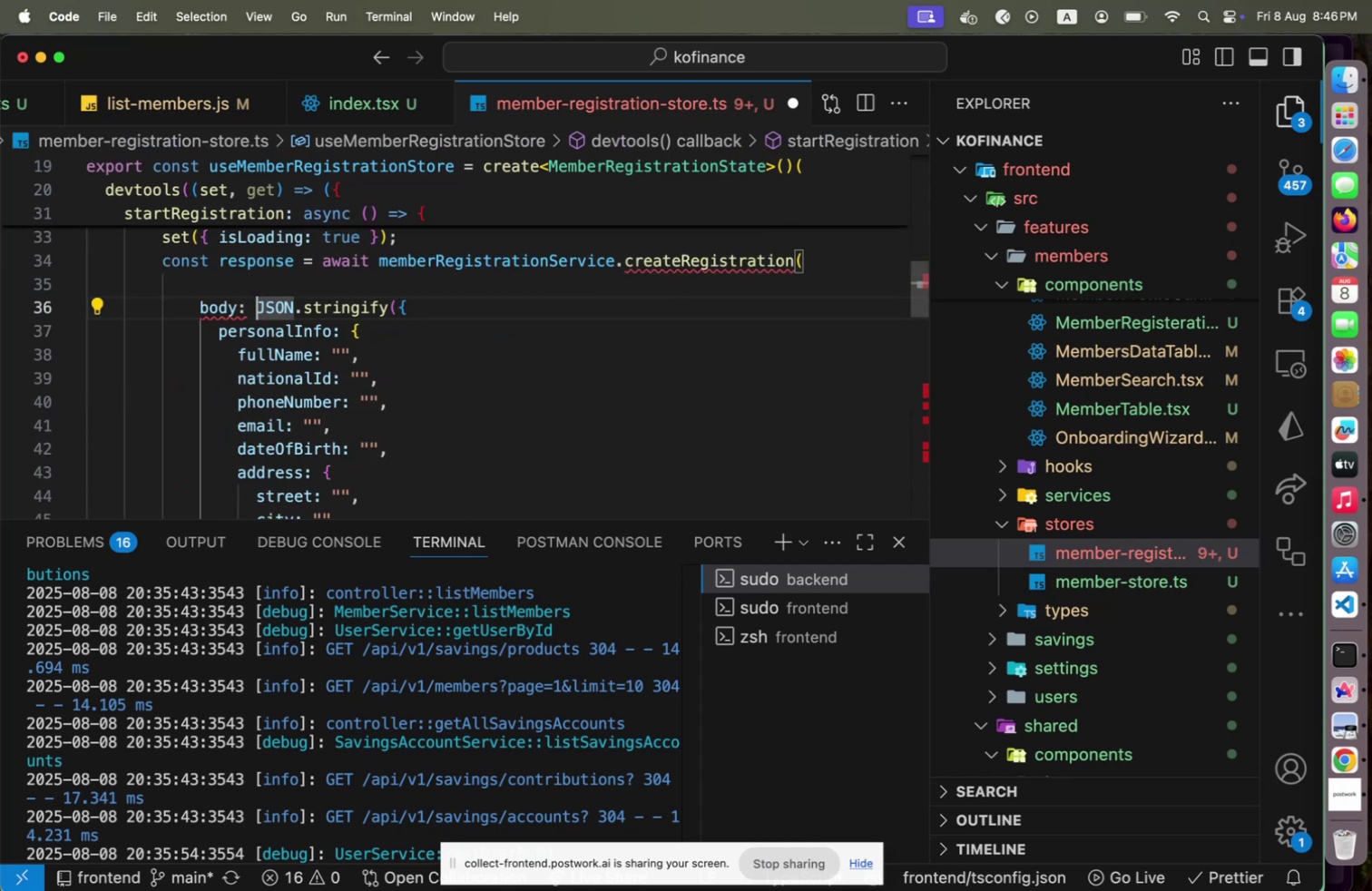 
hold_key(key=ArrowDown, duration=1.5)
 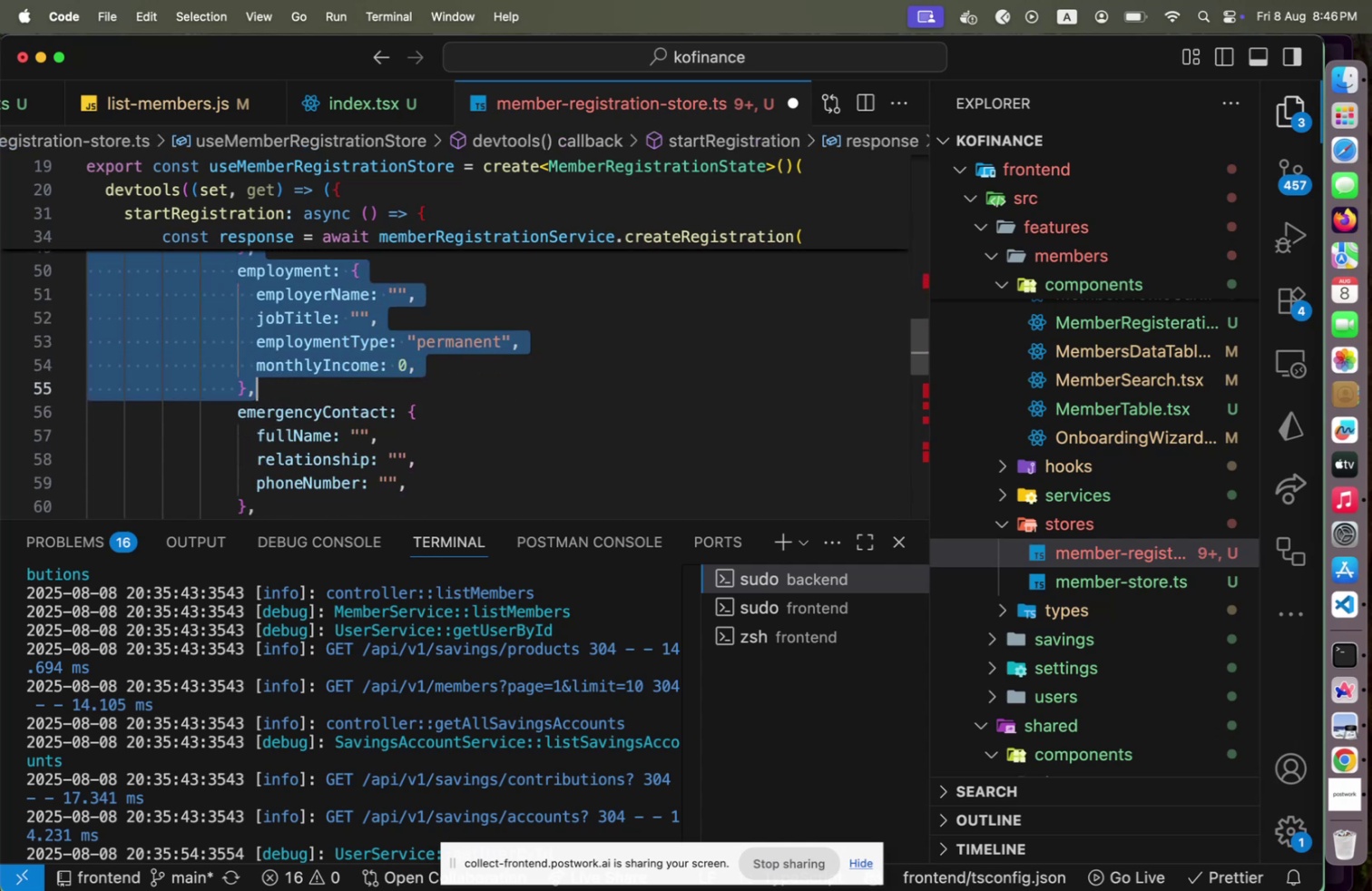 
hold_key(key=ArrowDown, duration=1.02)
 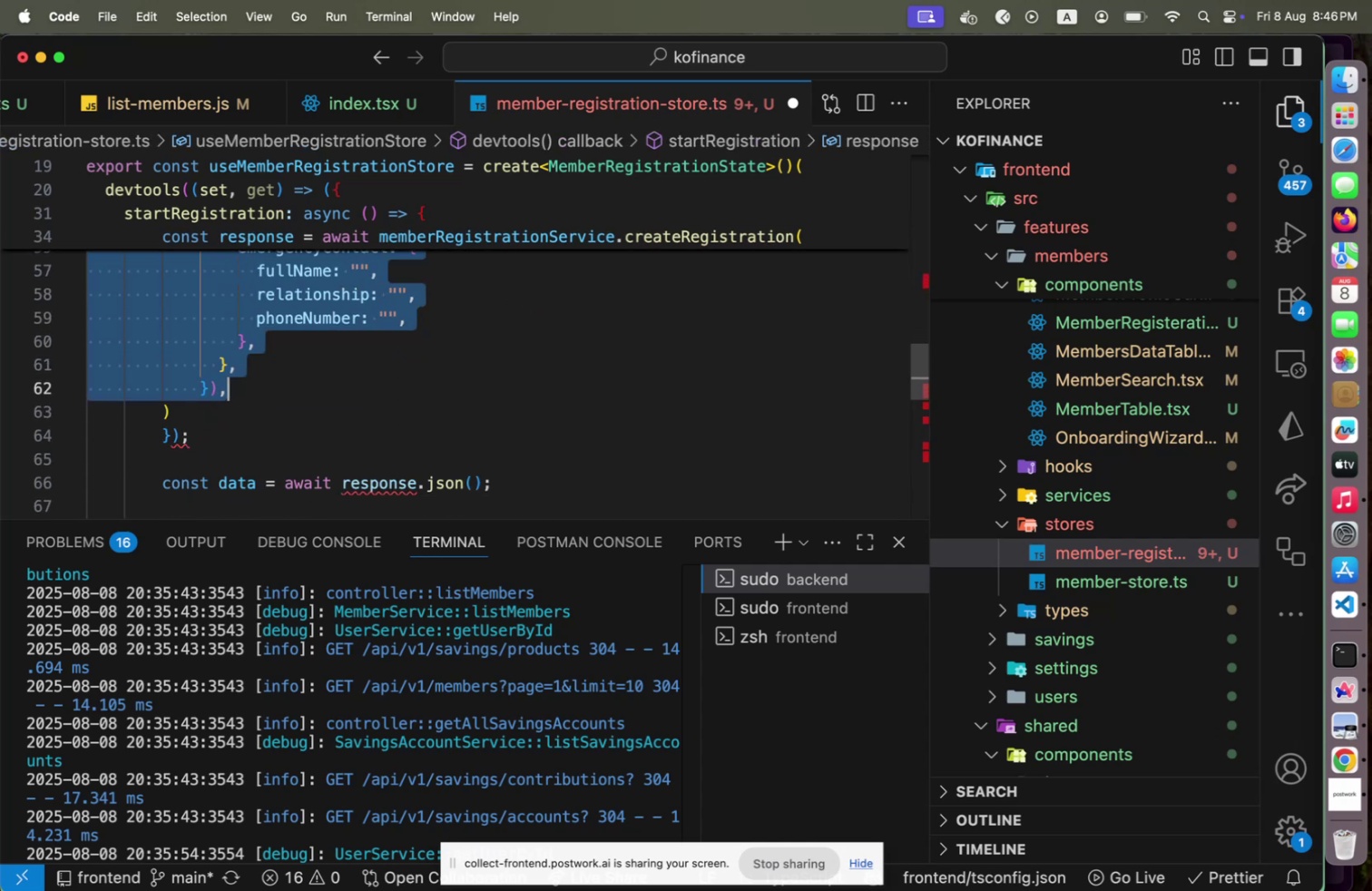 
key(Shift+ArrowLeft)
 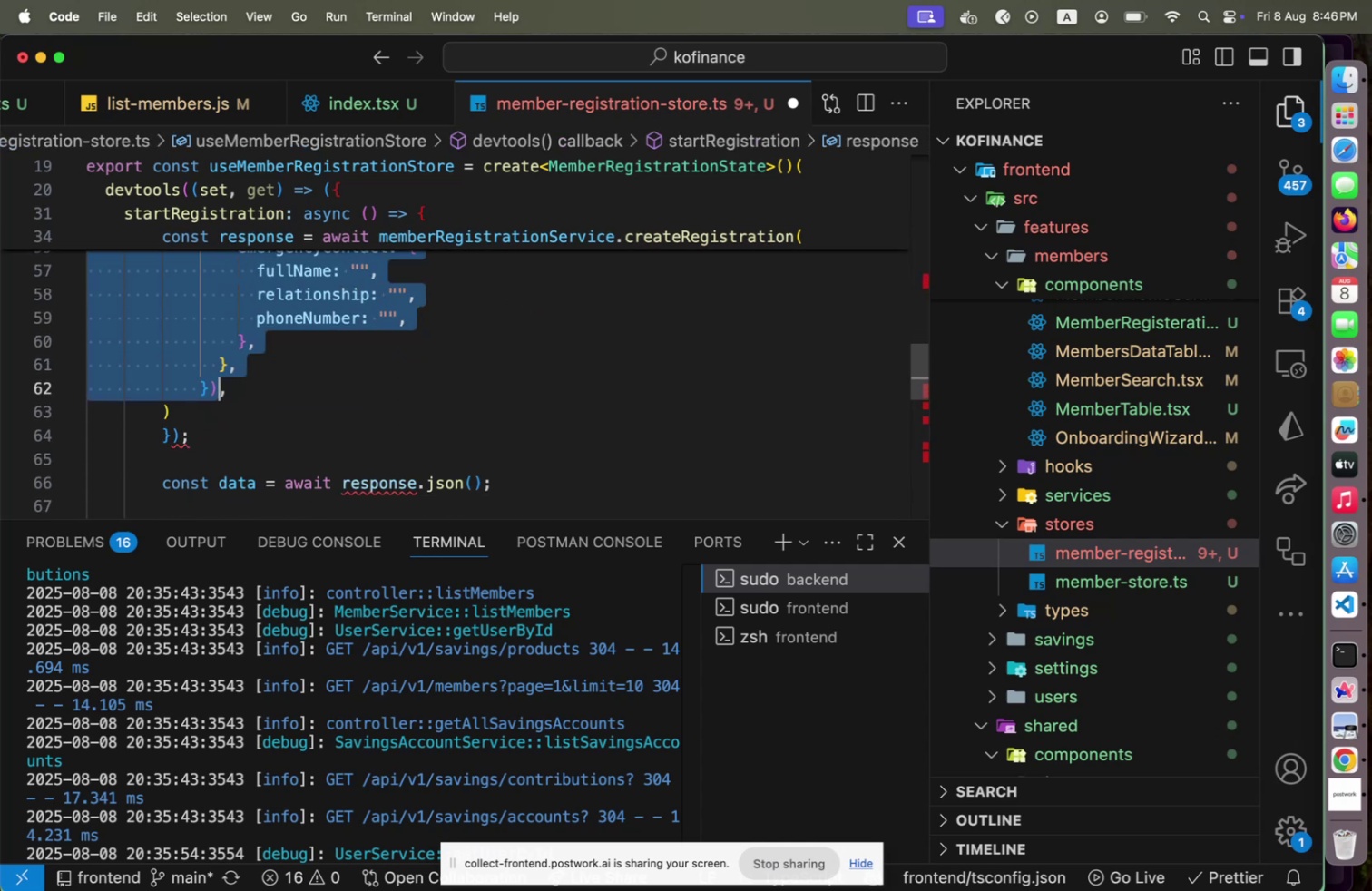 
key(Meta+CommandLeft)
 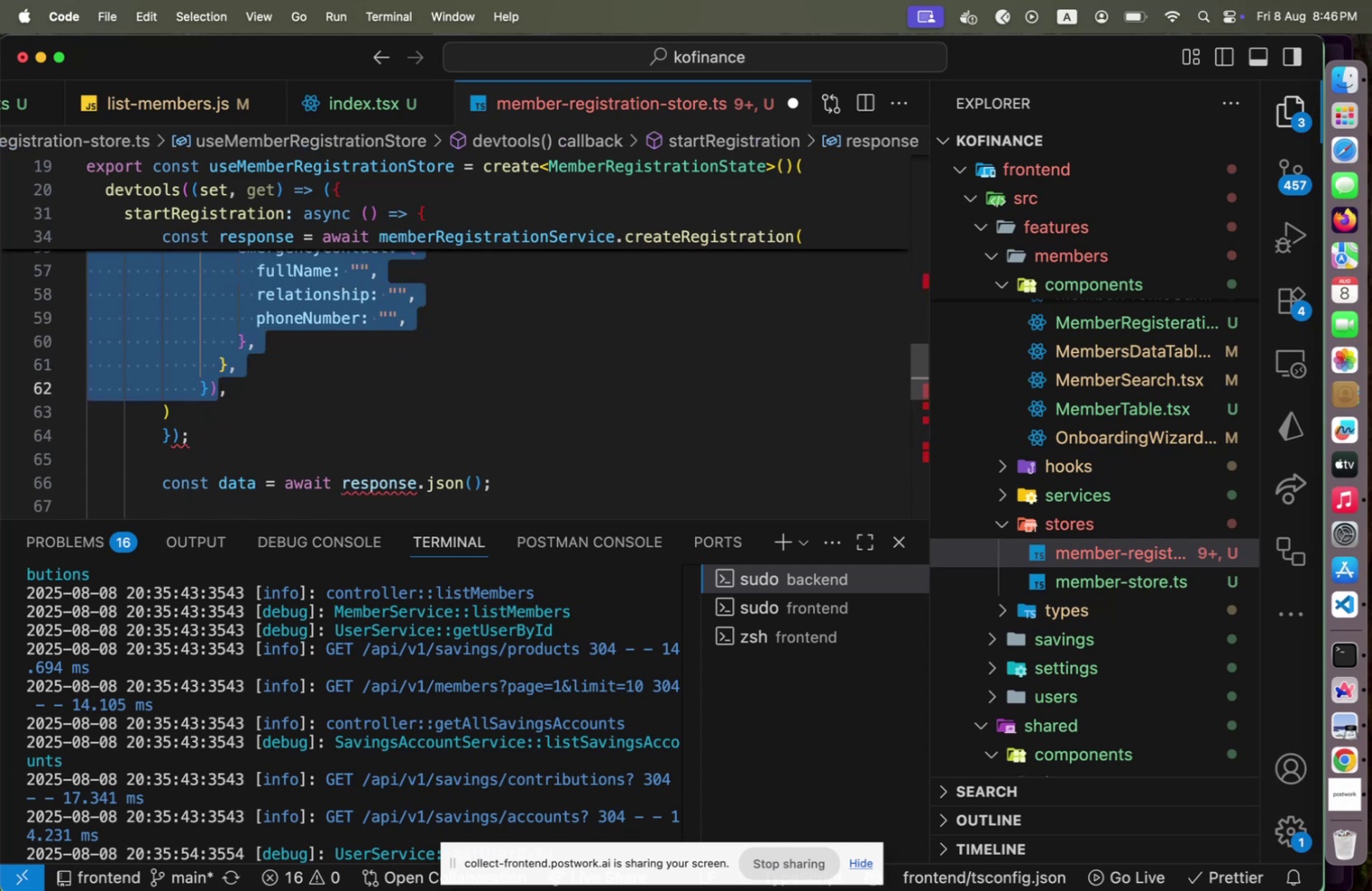 
key(Meta+X)
 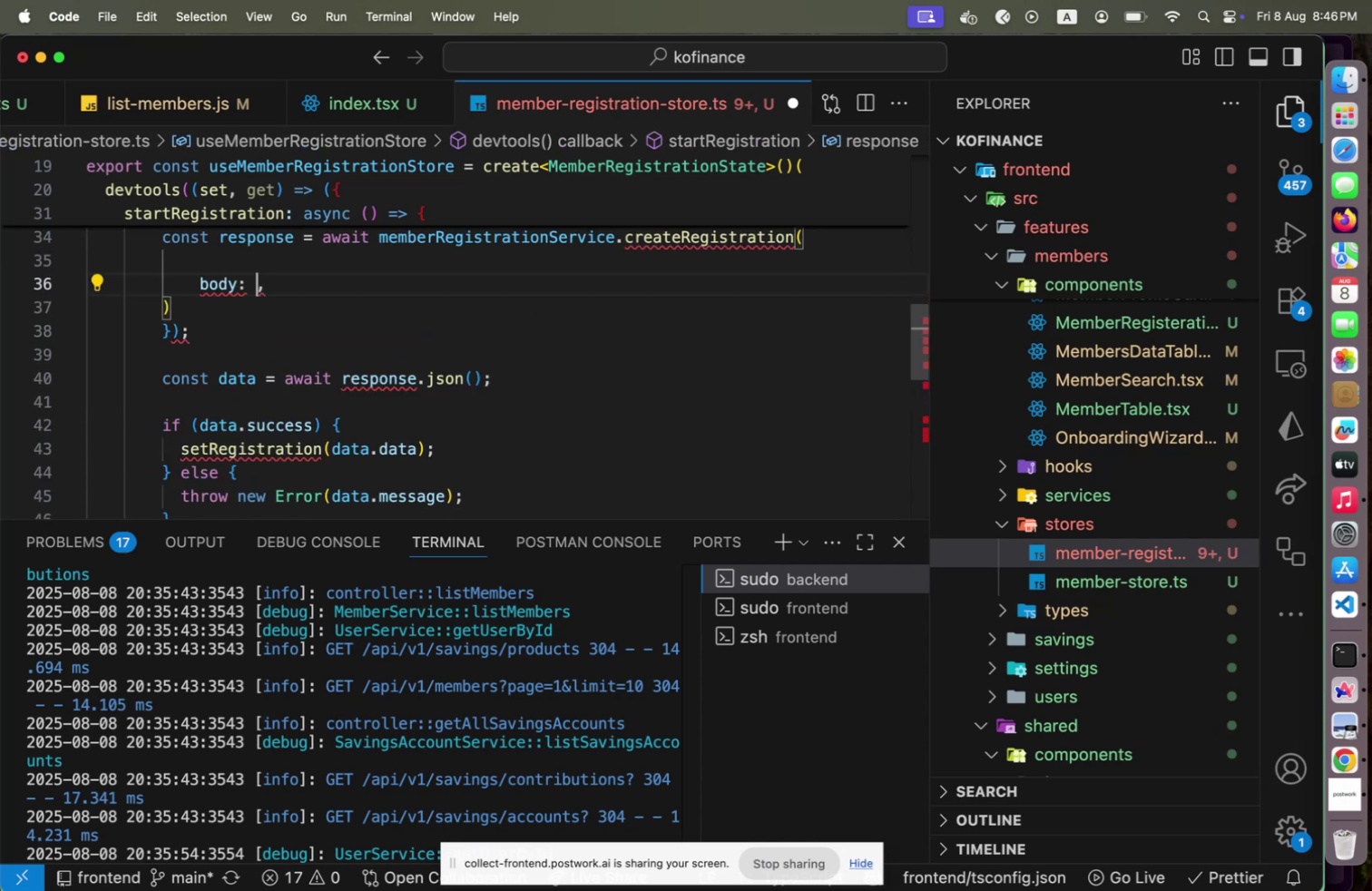 
key(Shift+ShiftLeft)
 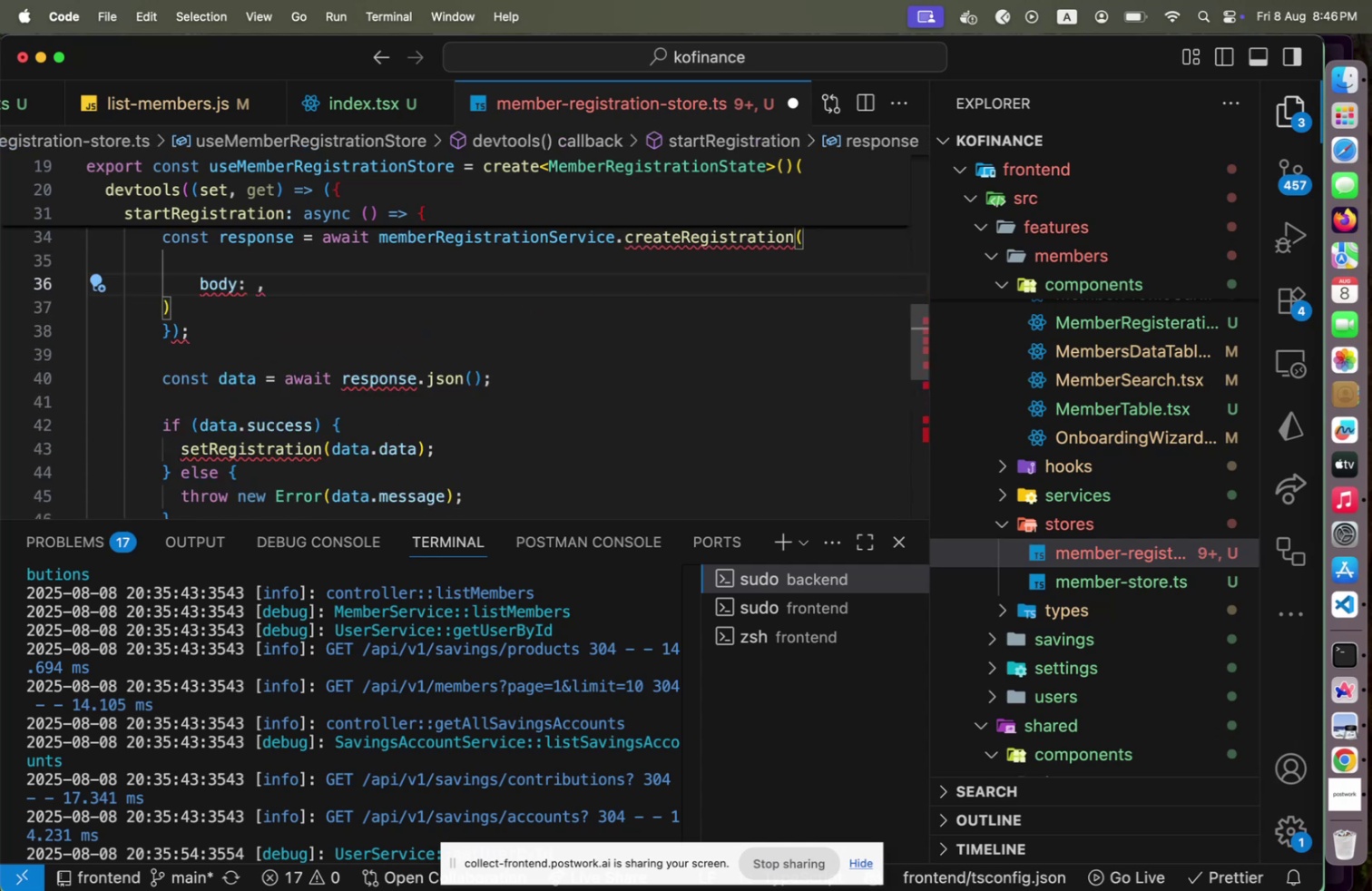 
key(Shift+Home)
 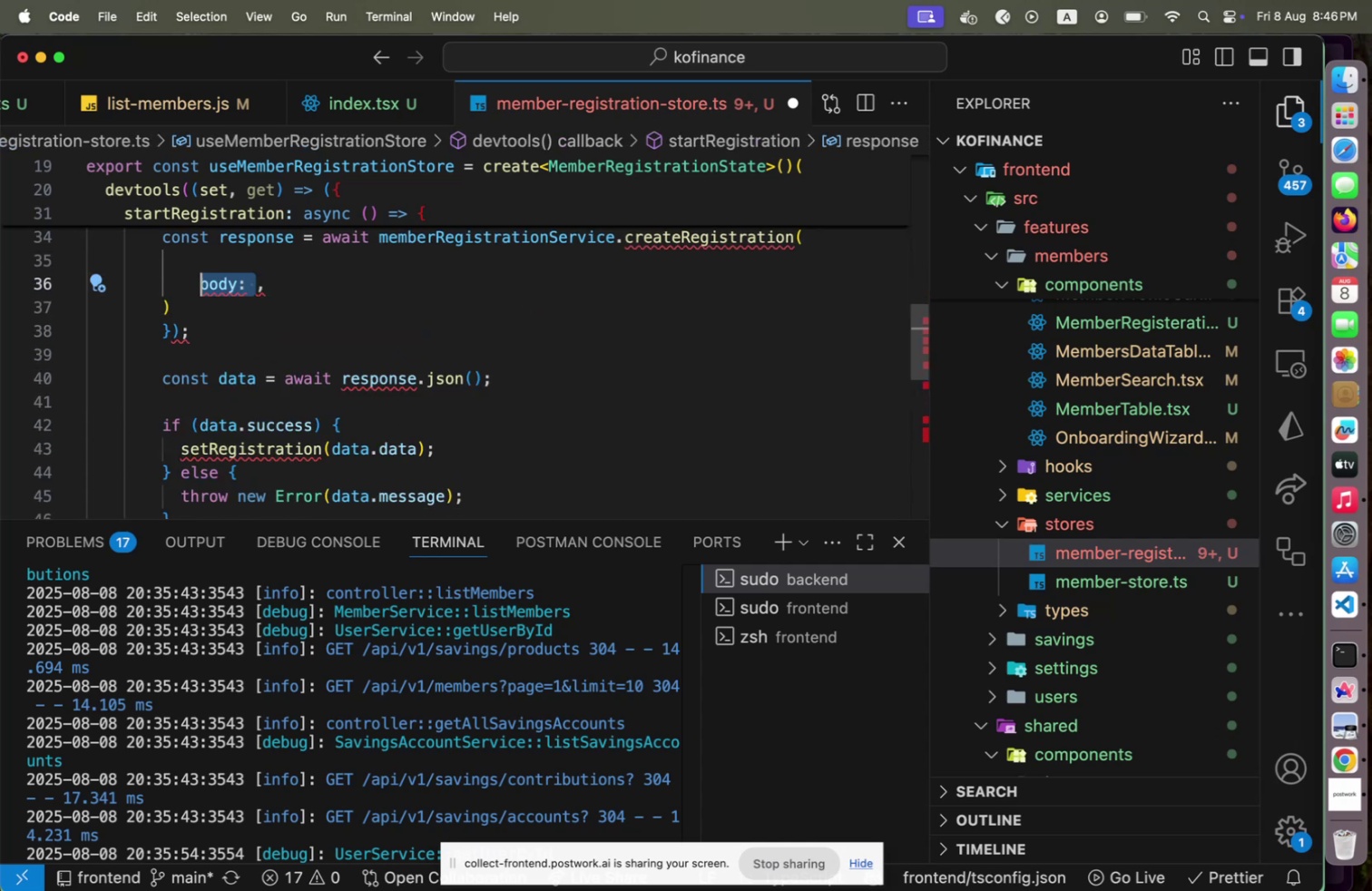 
key(Backspace)
 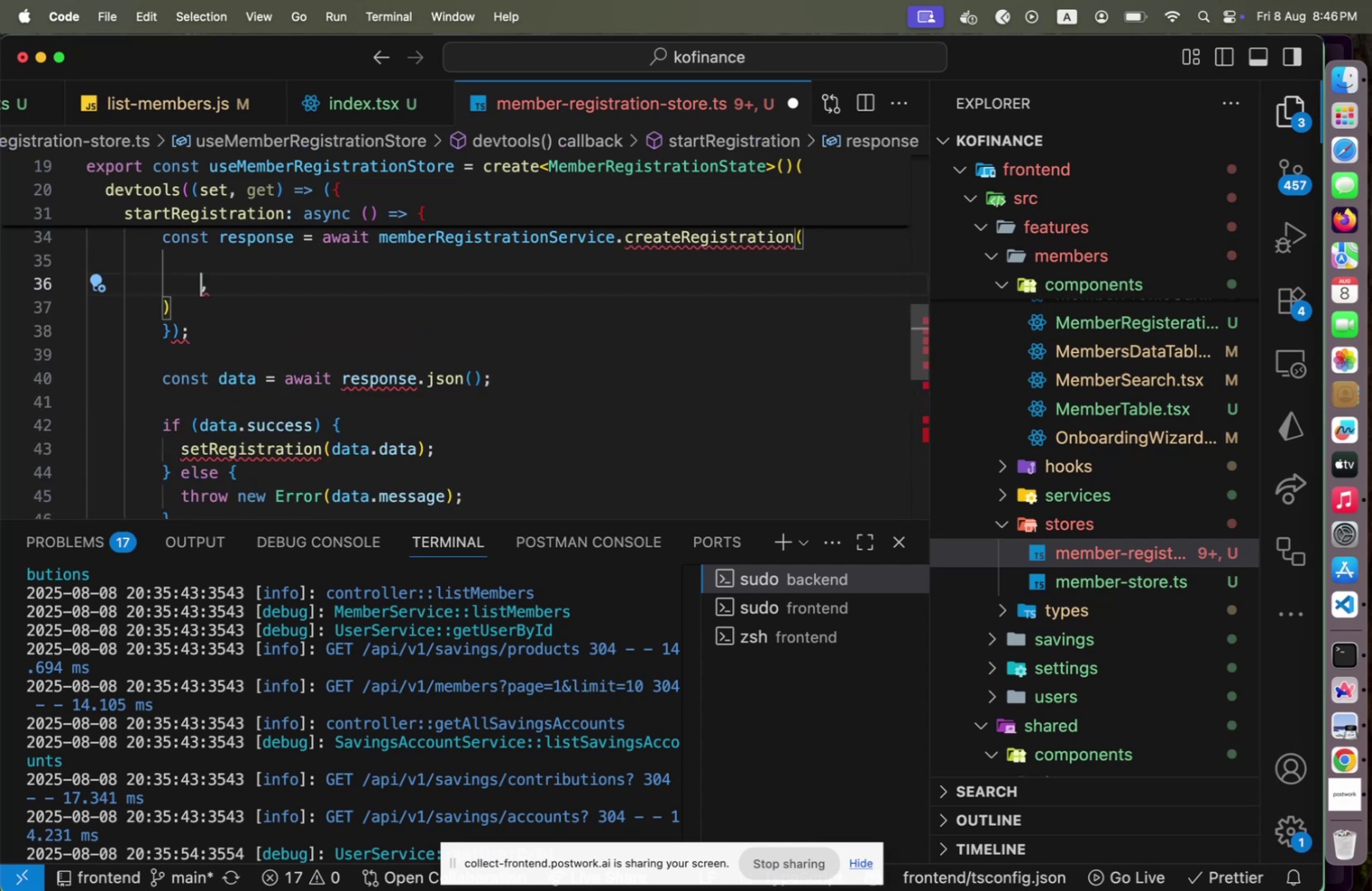 
key(ArrowUp)
 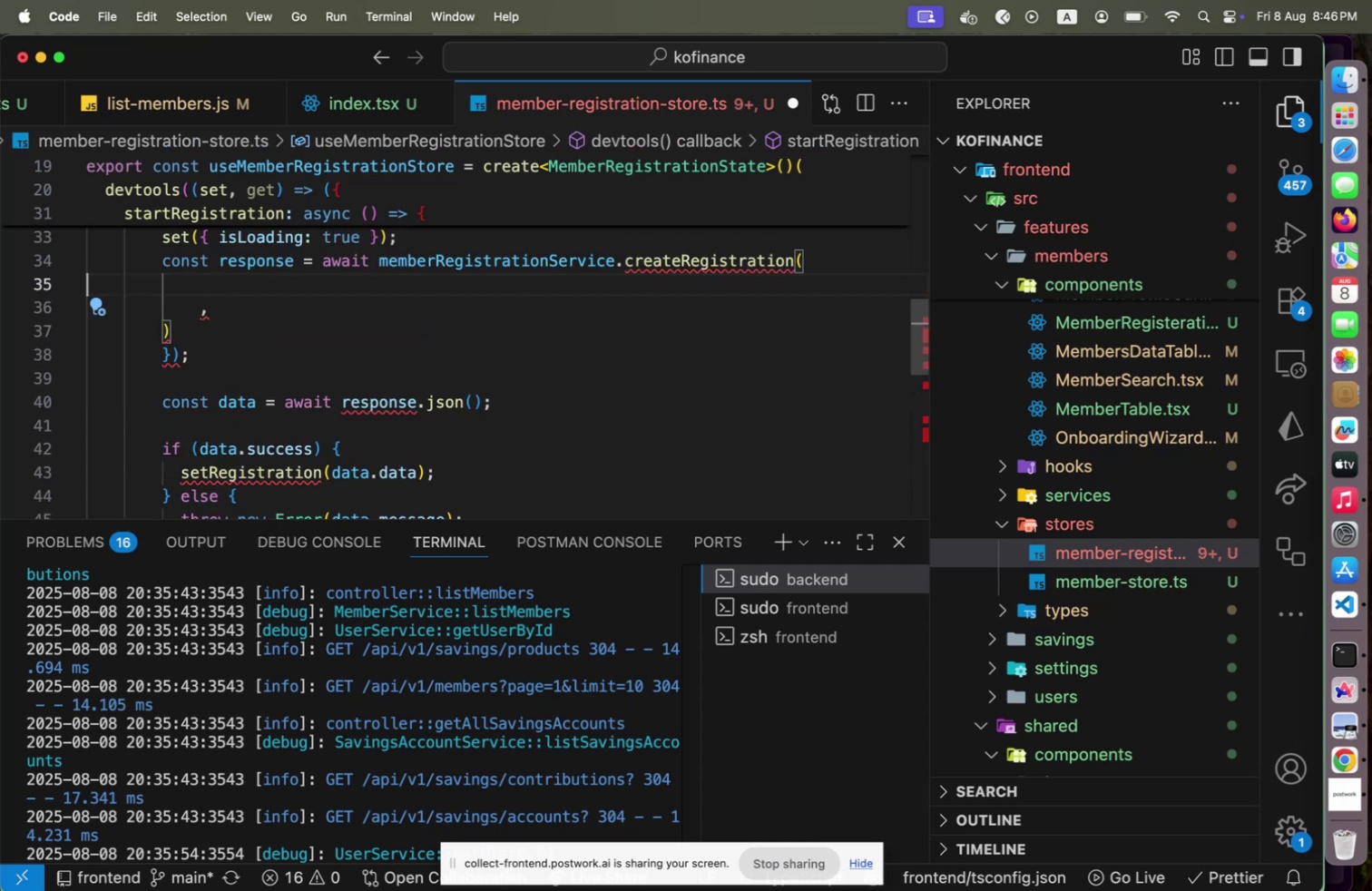 
key(ArrowUp)
 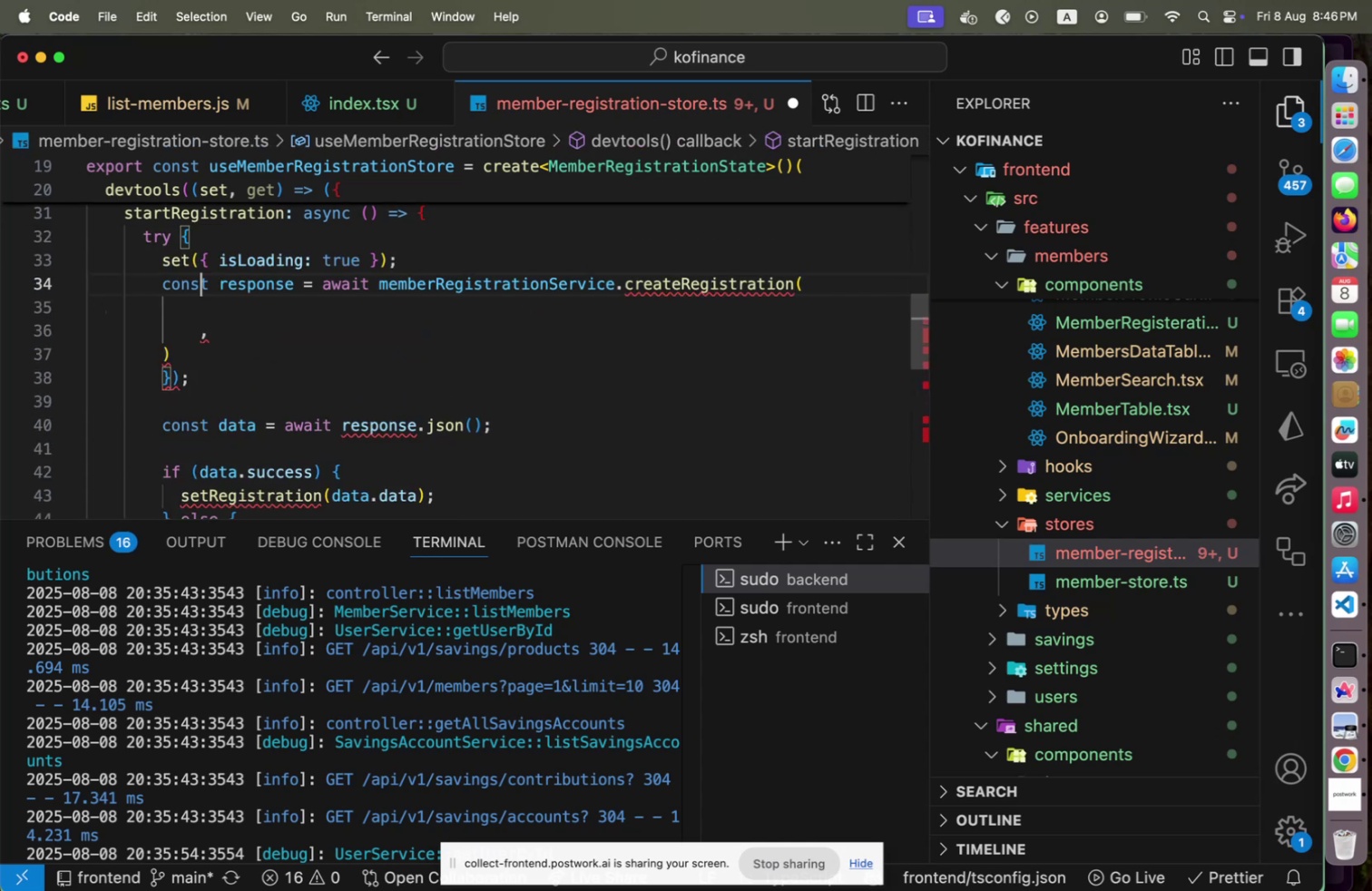 
key(End)
 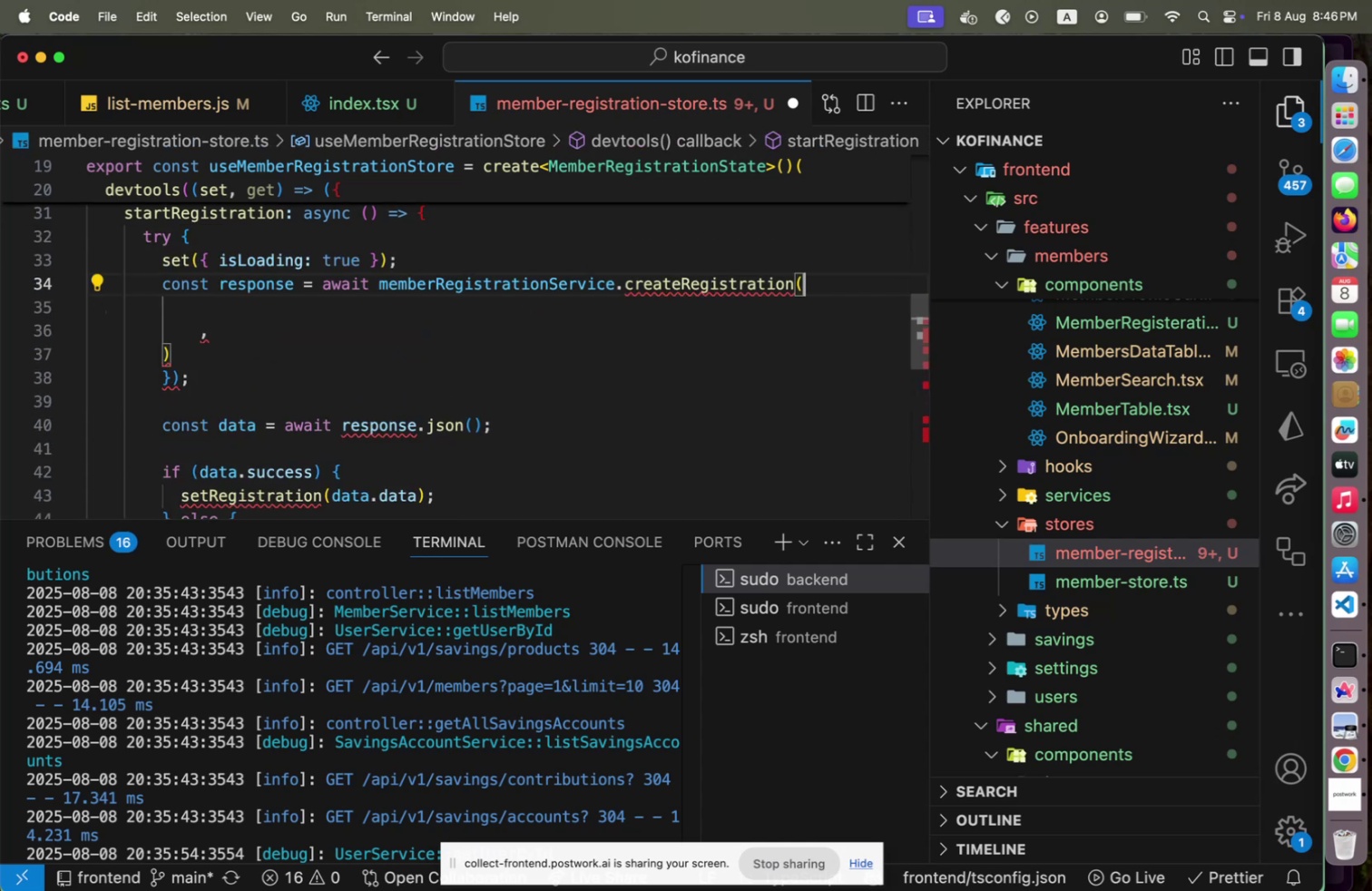 
key(ArrowDown)
 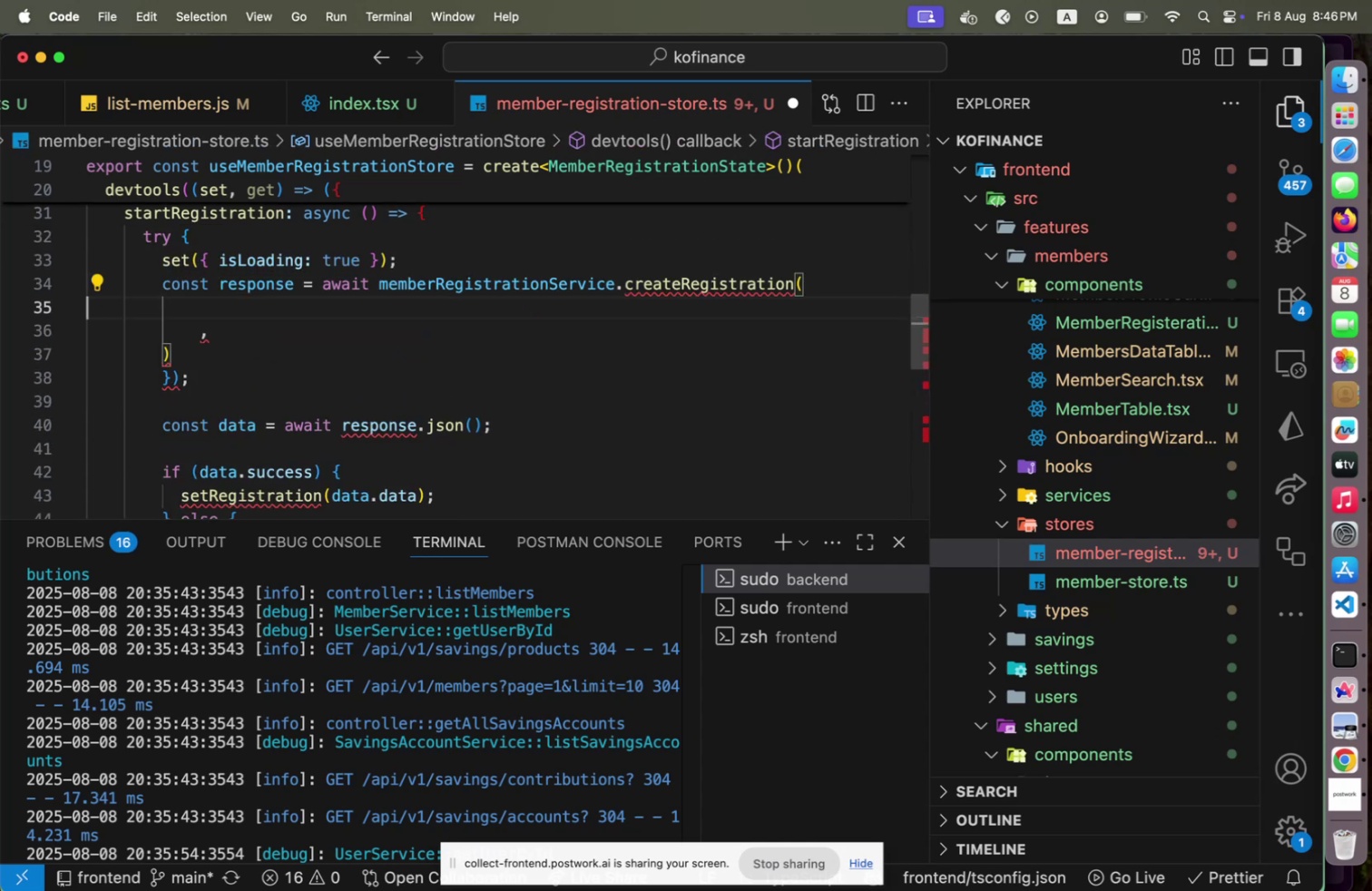 
key(ArrowDown)
 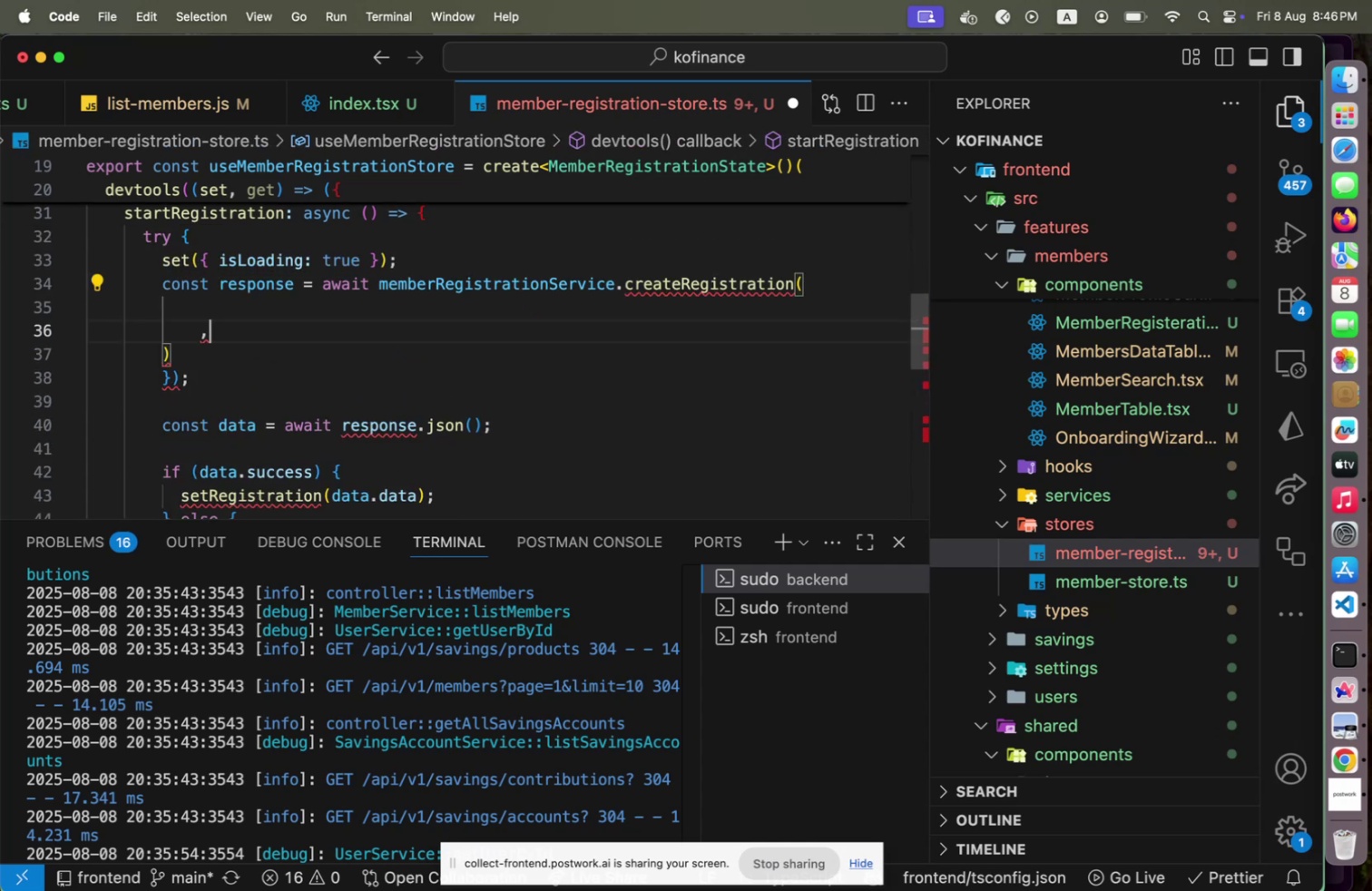 
key(ArrowDown)
 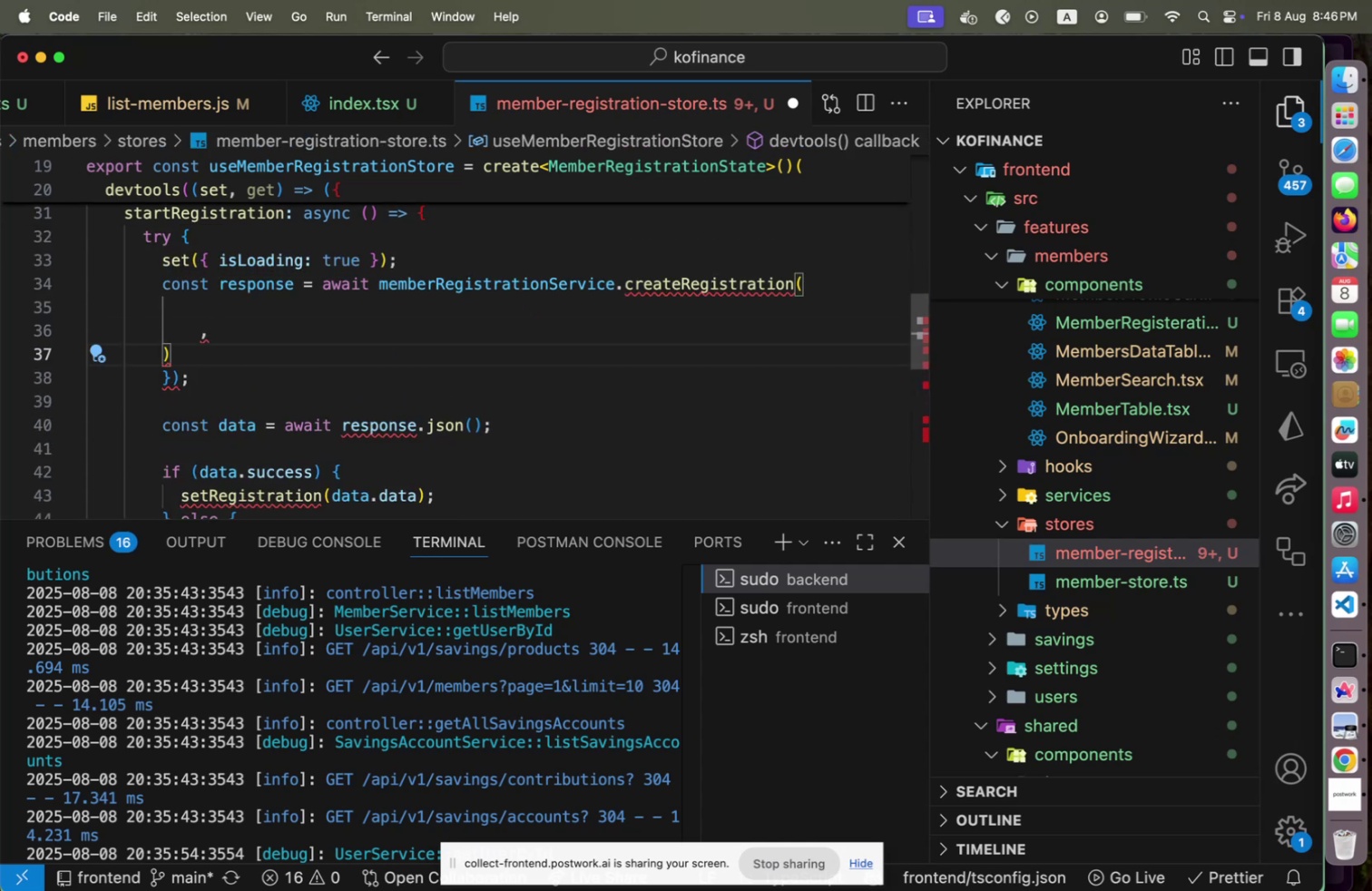 
key(Shift+ArrowUp)
 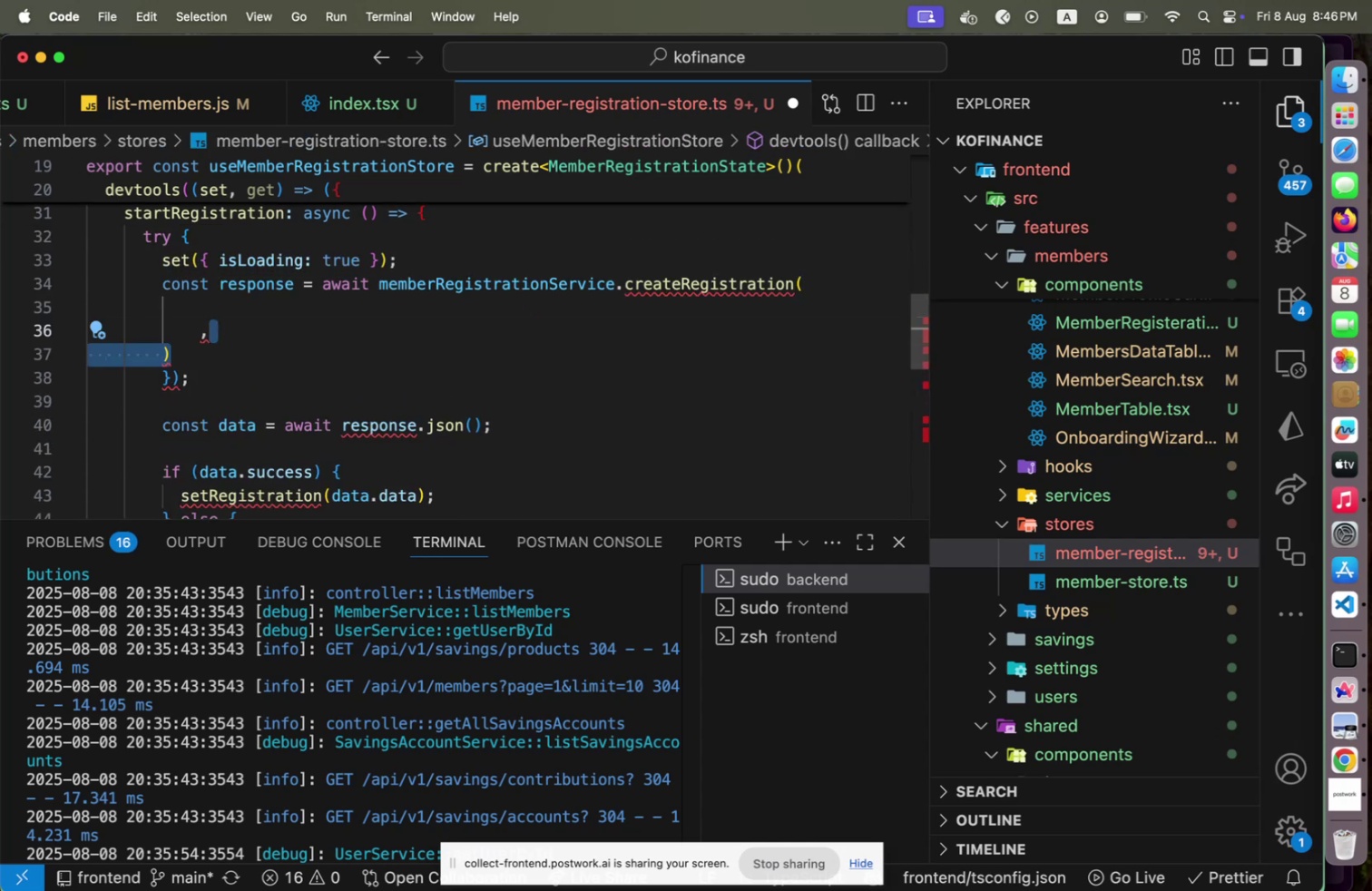 
key(ArrowDown)
 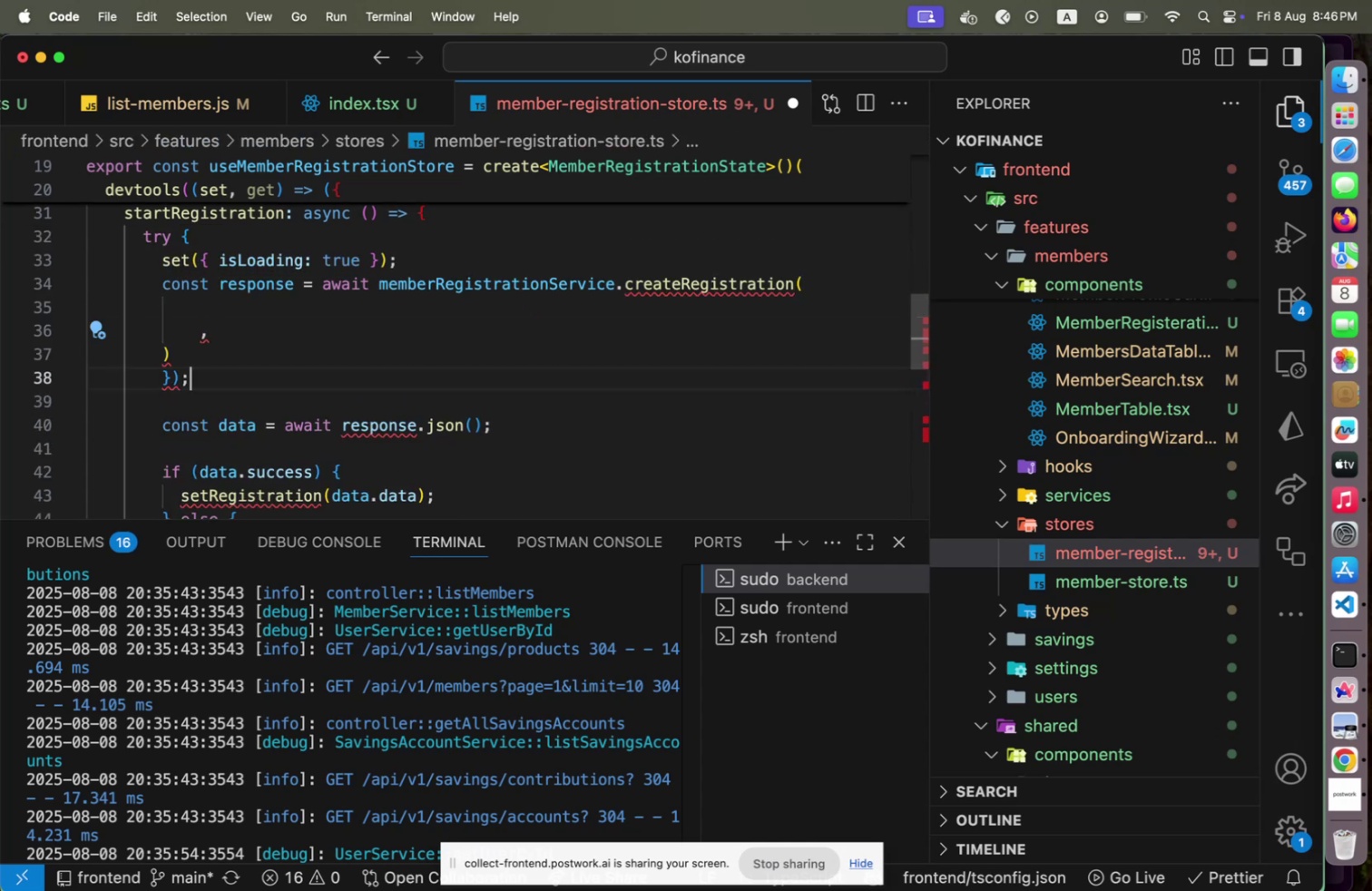 
key(ArrowLeft)
 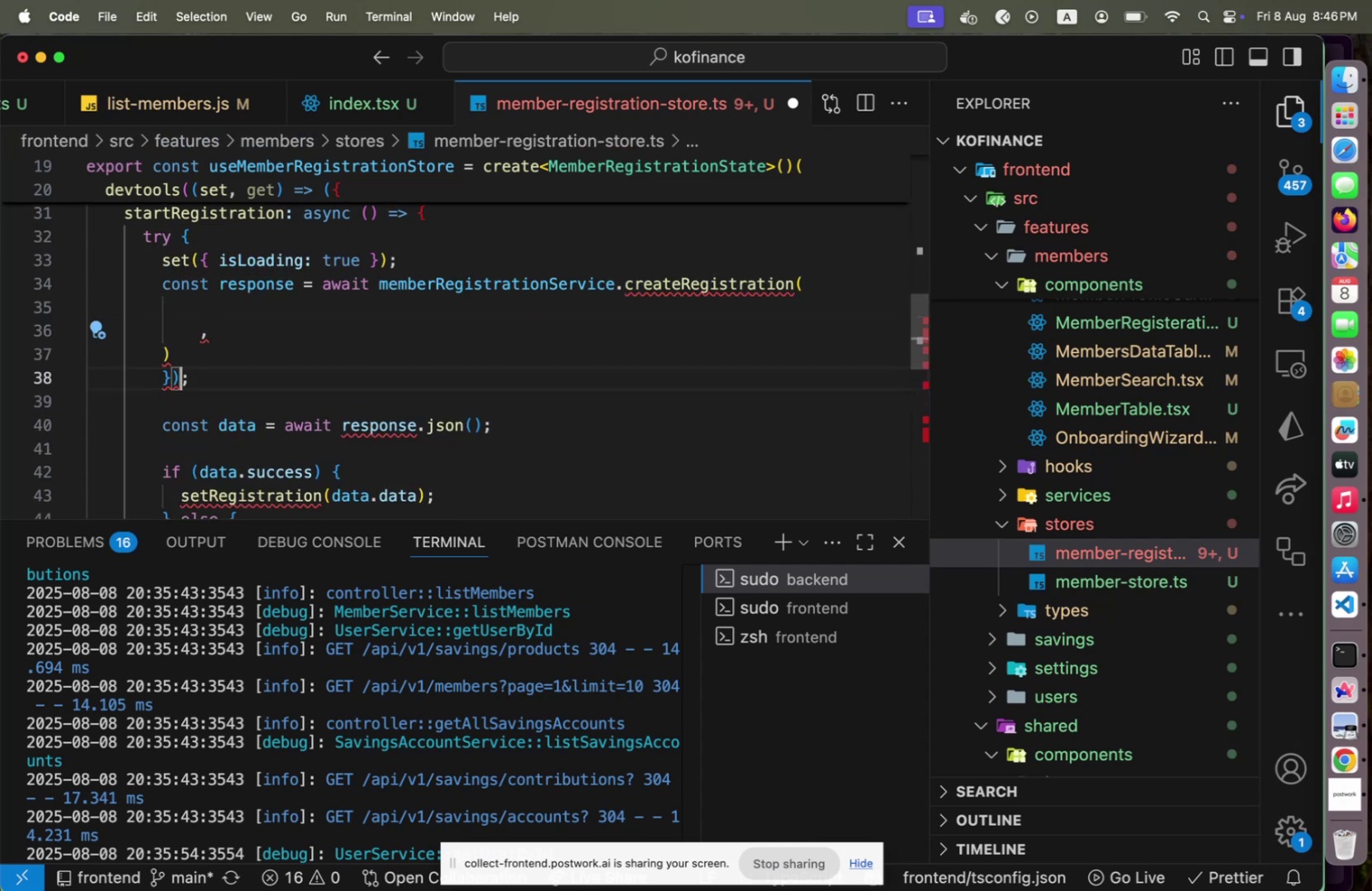 
key(ArrowLeft)
 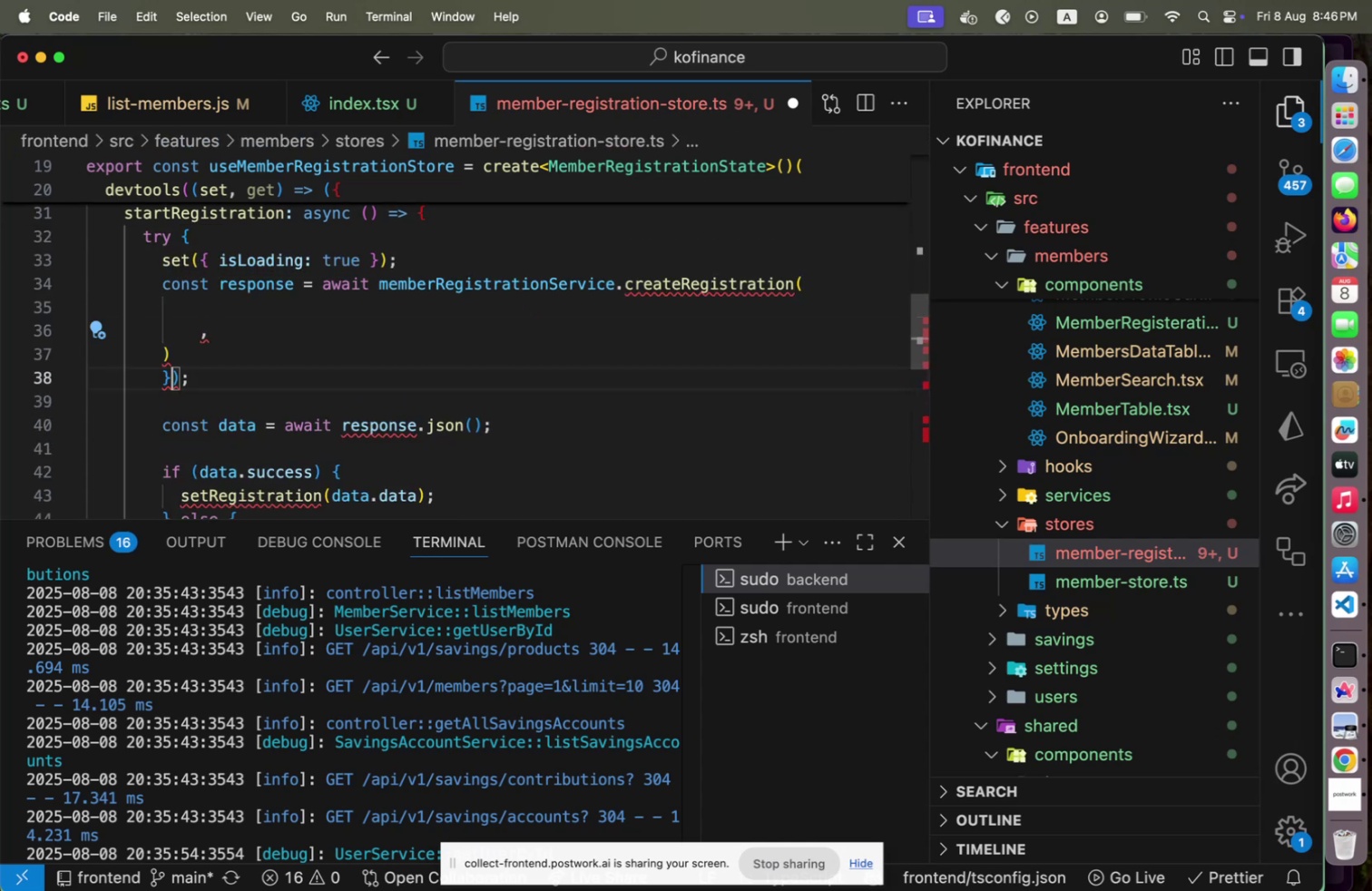 
key(Shift+ArrowUp)
 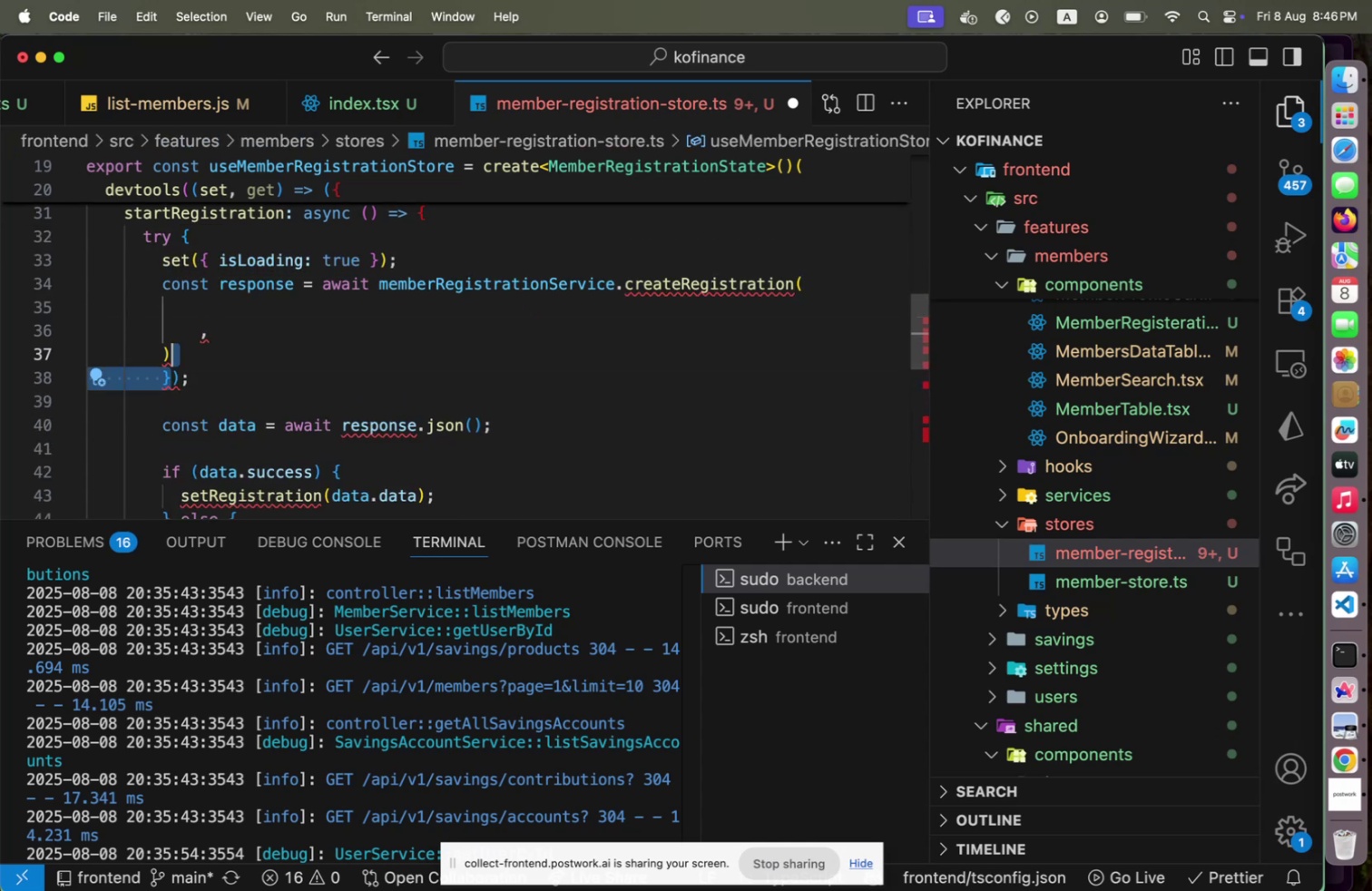 
key(Shift+ArrowUp)
 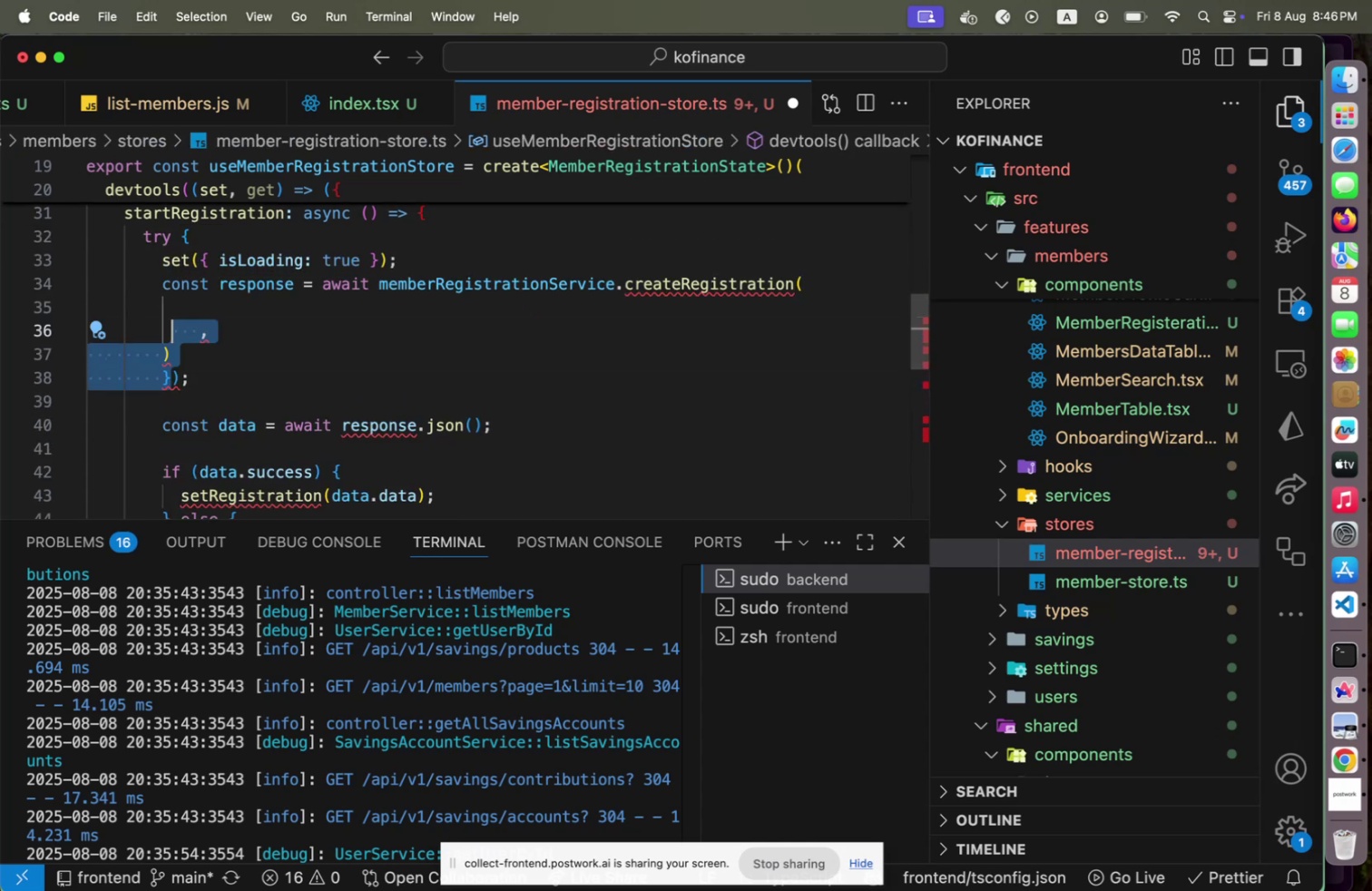 
key(Backspace)
 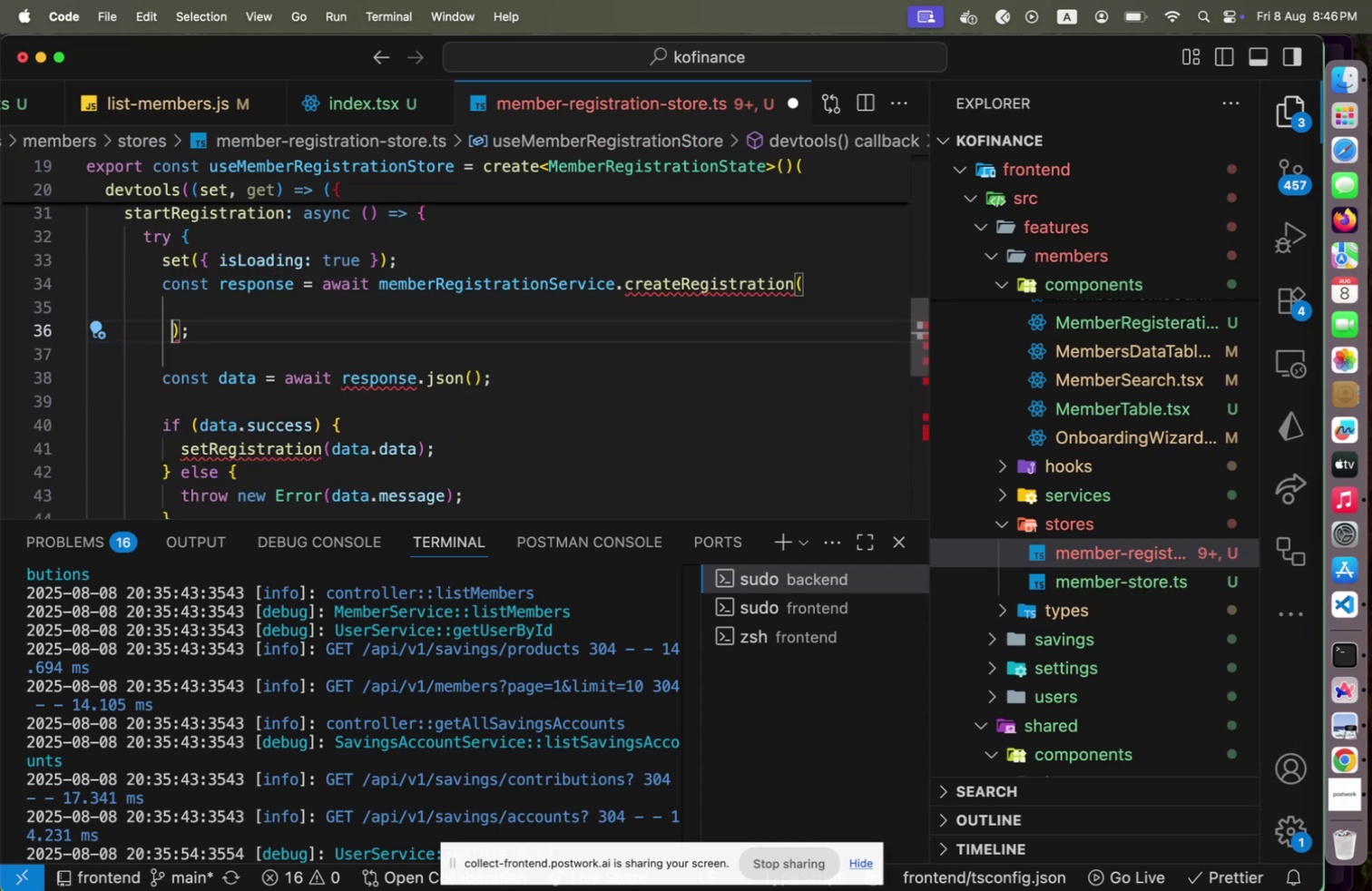 
key(Shift+ArrowUp)
 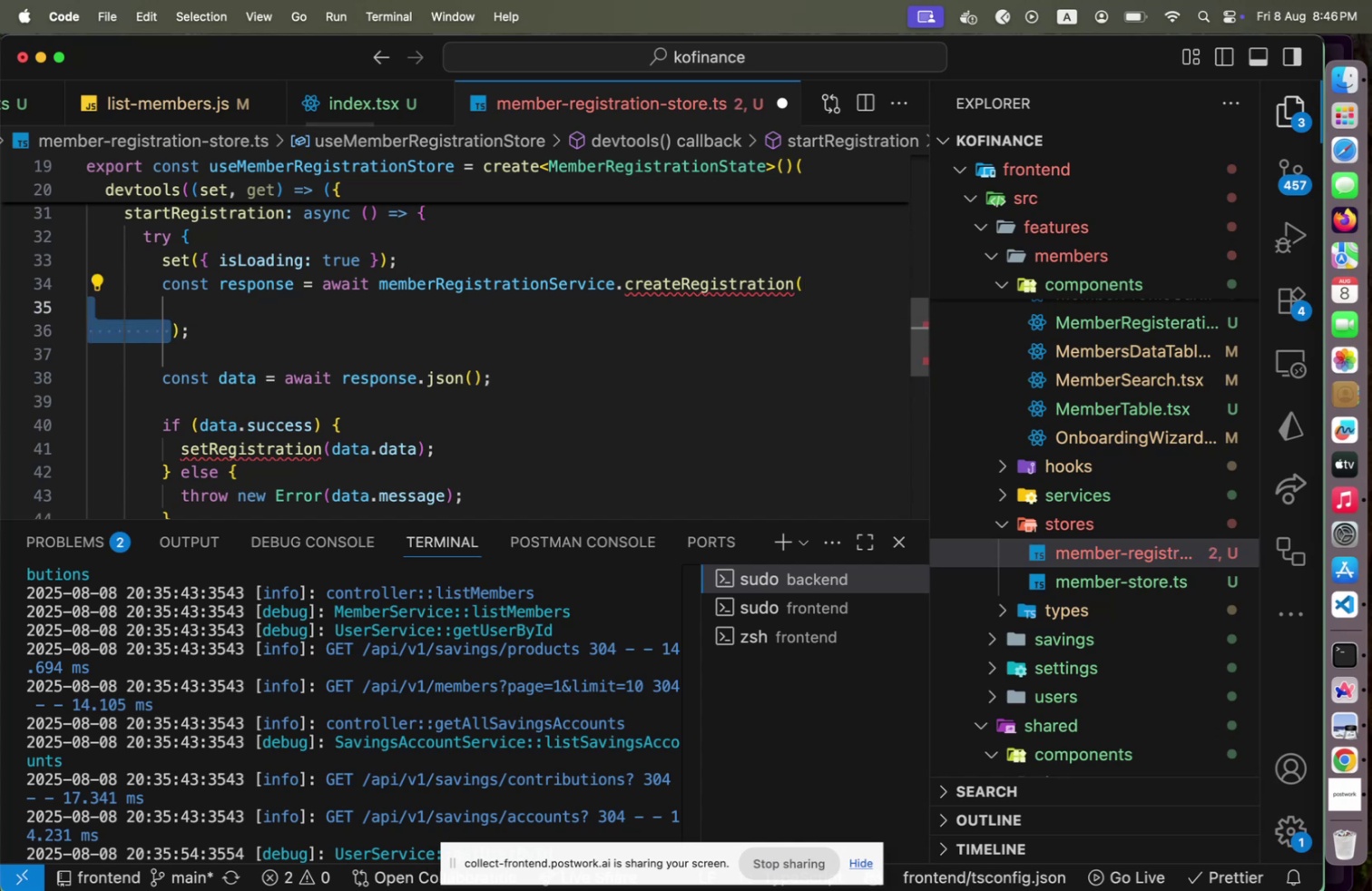 
key(Backspace)
 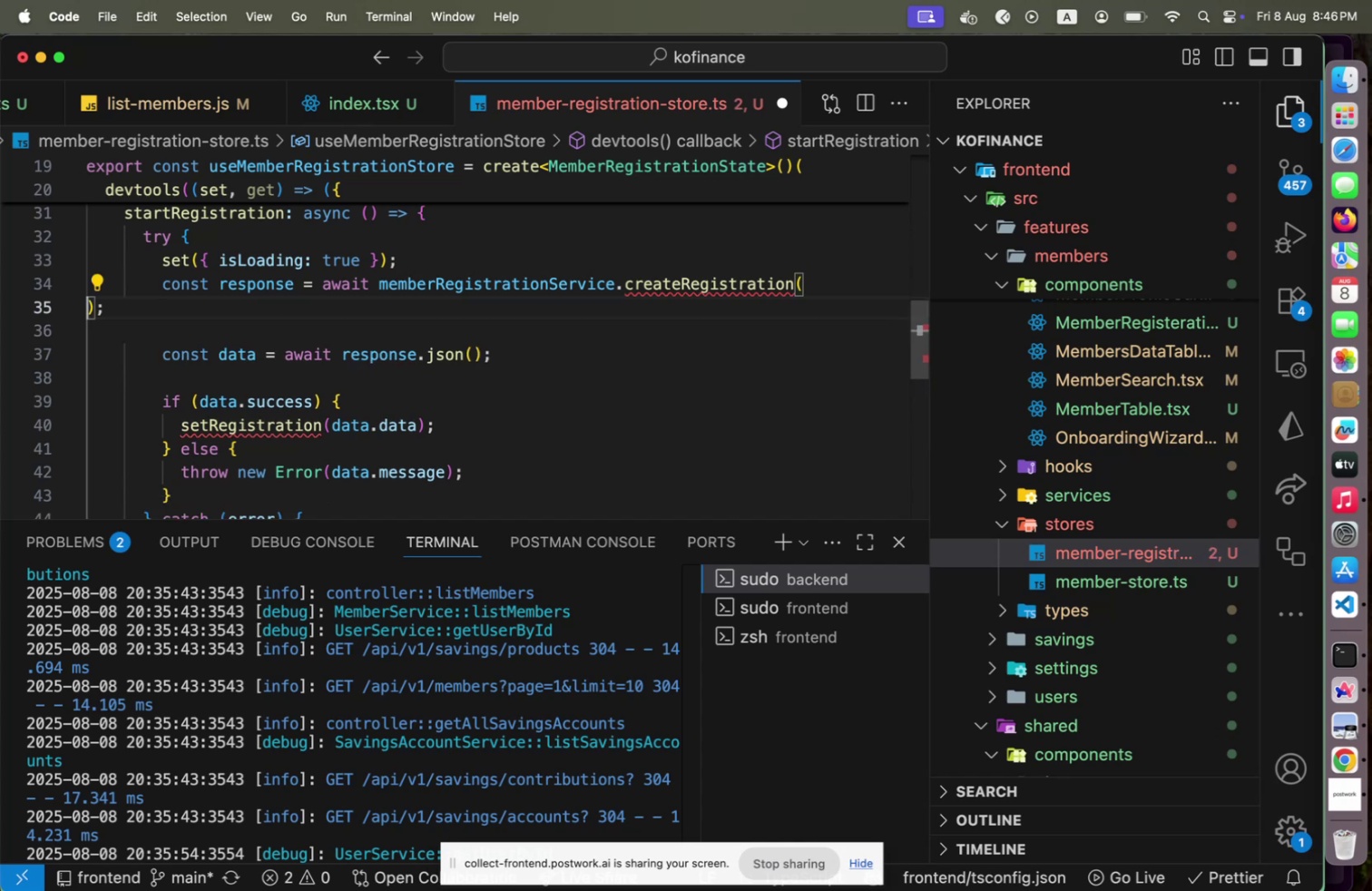 
key(Backspace)
 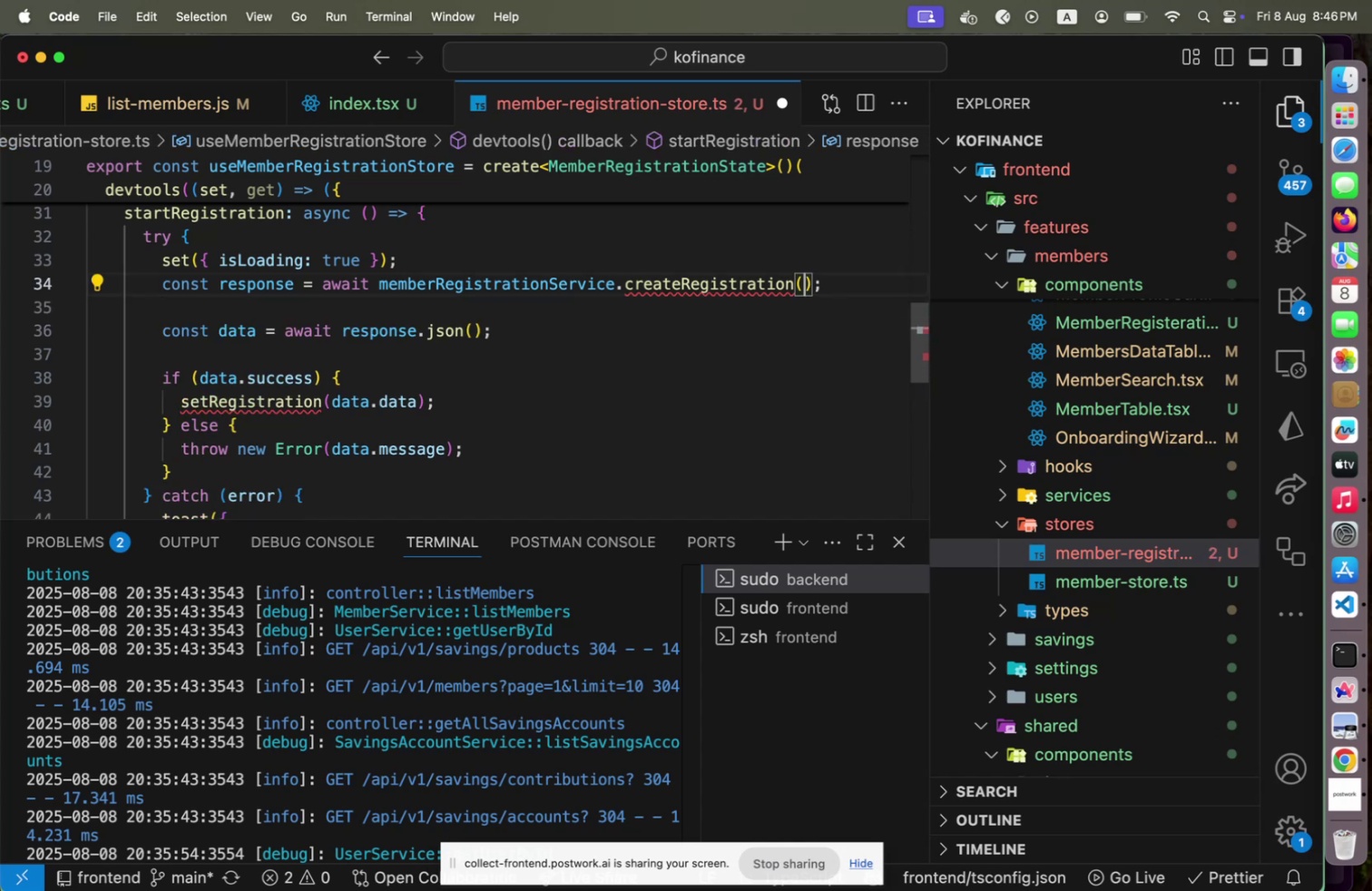 
key(ArrowUp)
 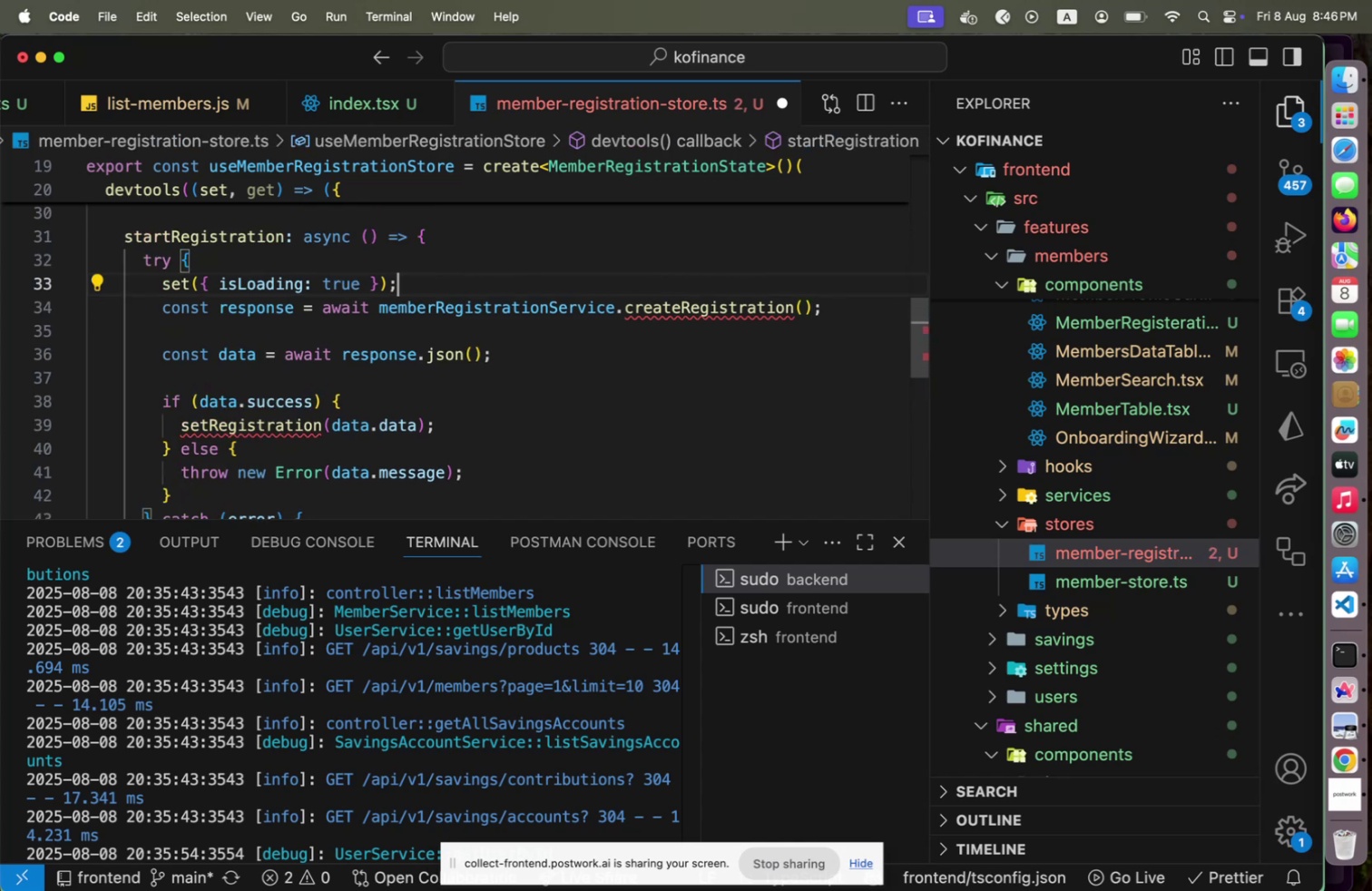 
key(ArrowDown)
 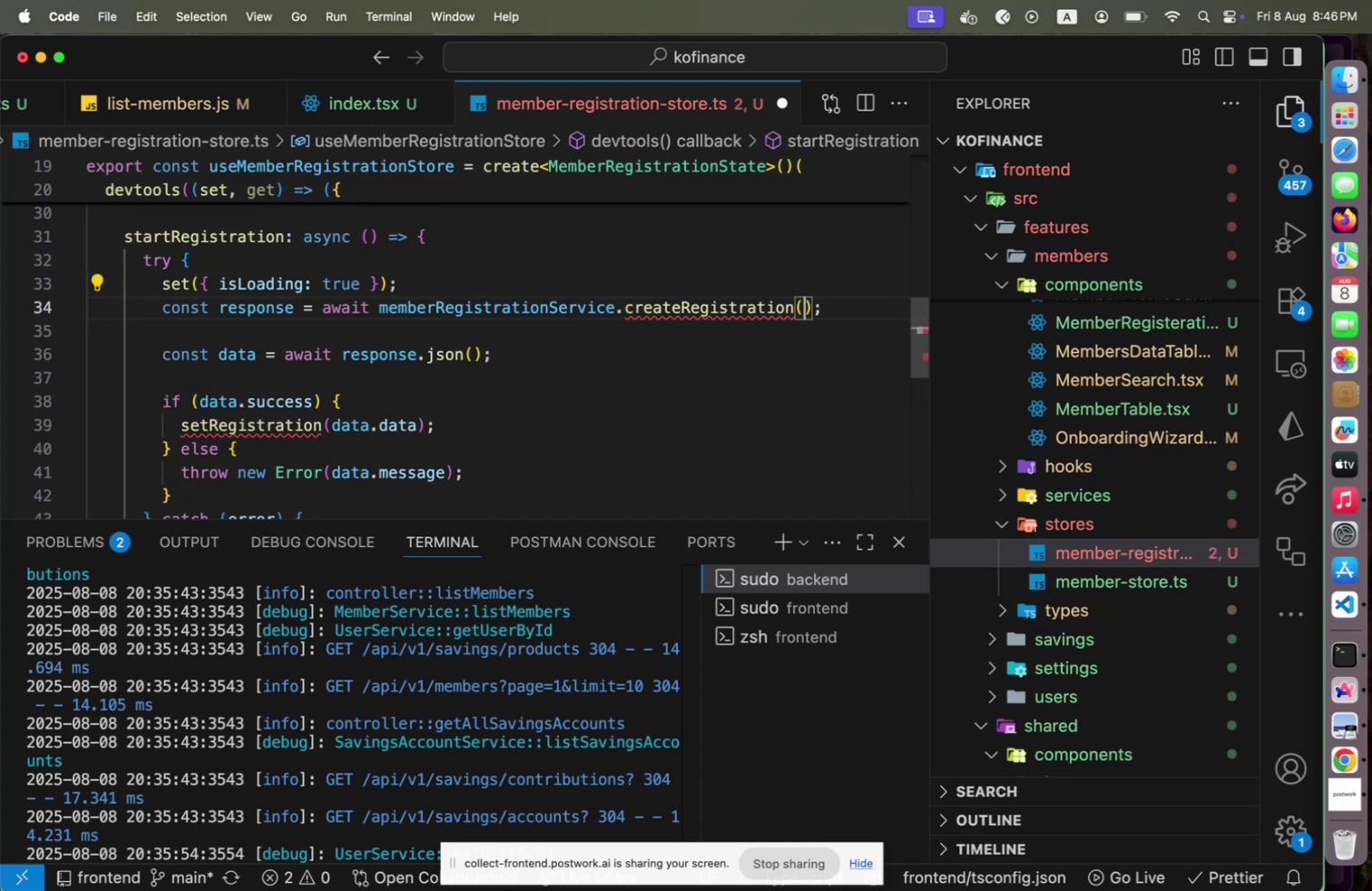 
key(ArrowDown)
 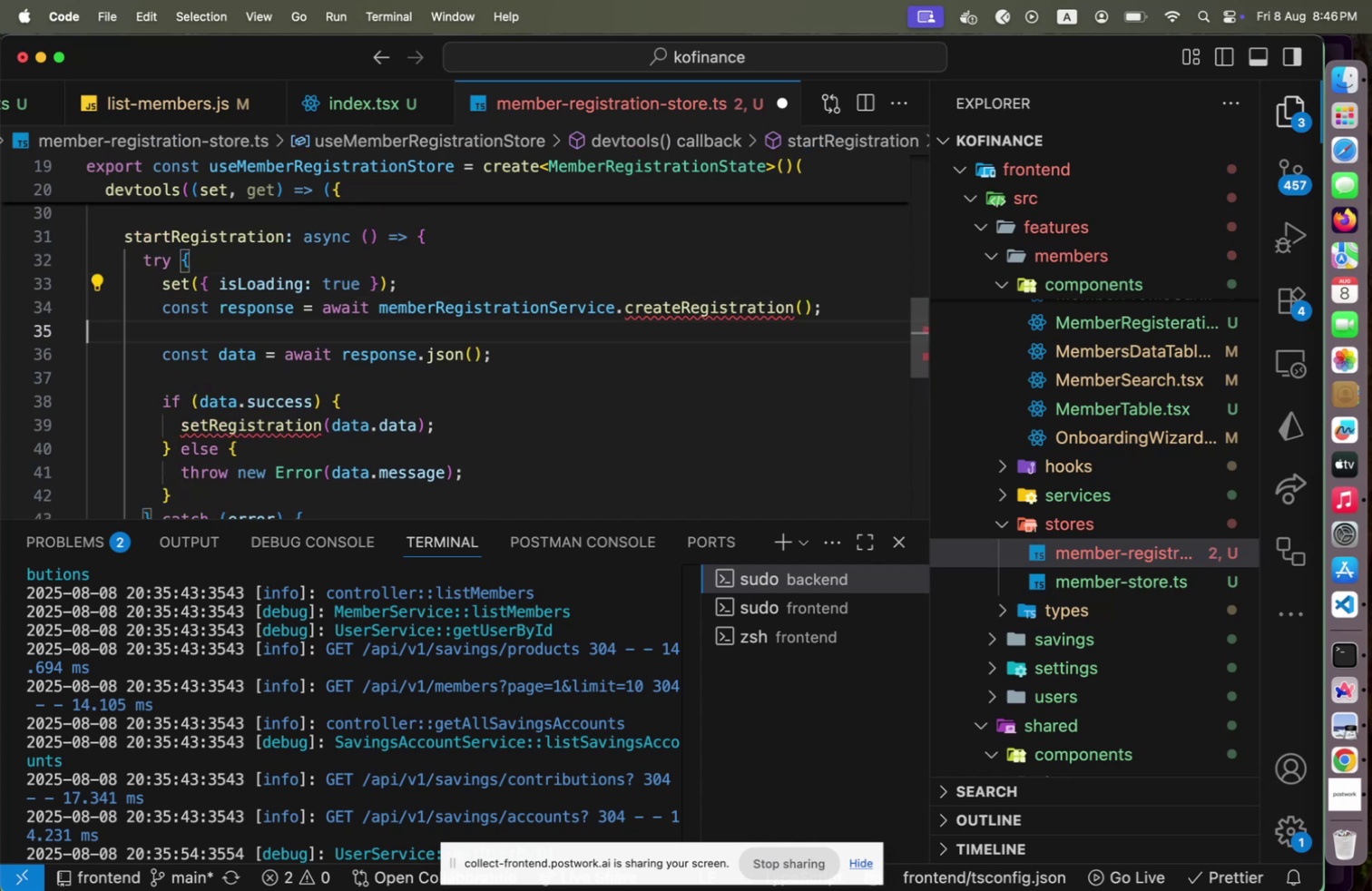 
key(ArrowDown)
 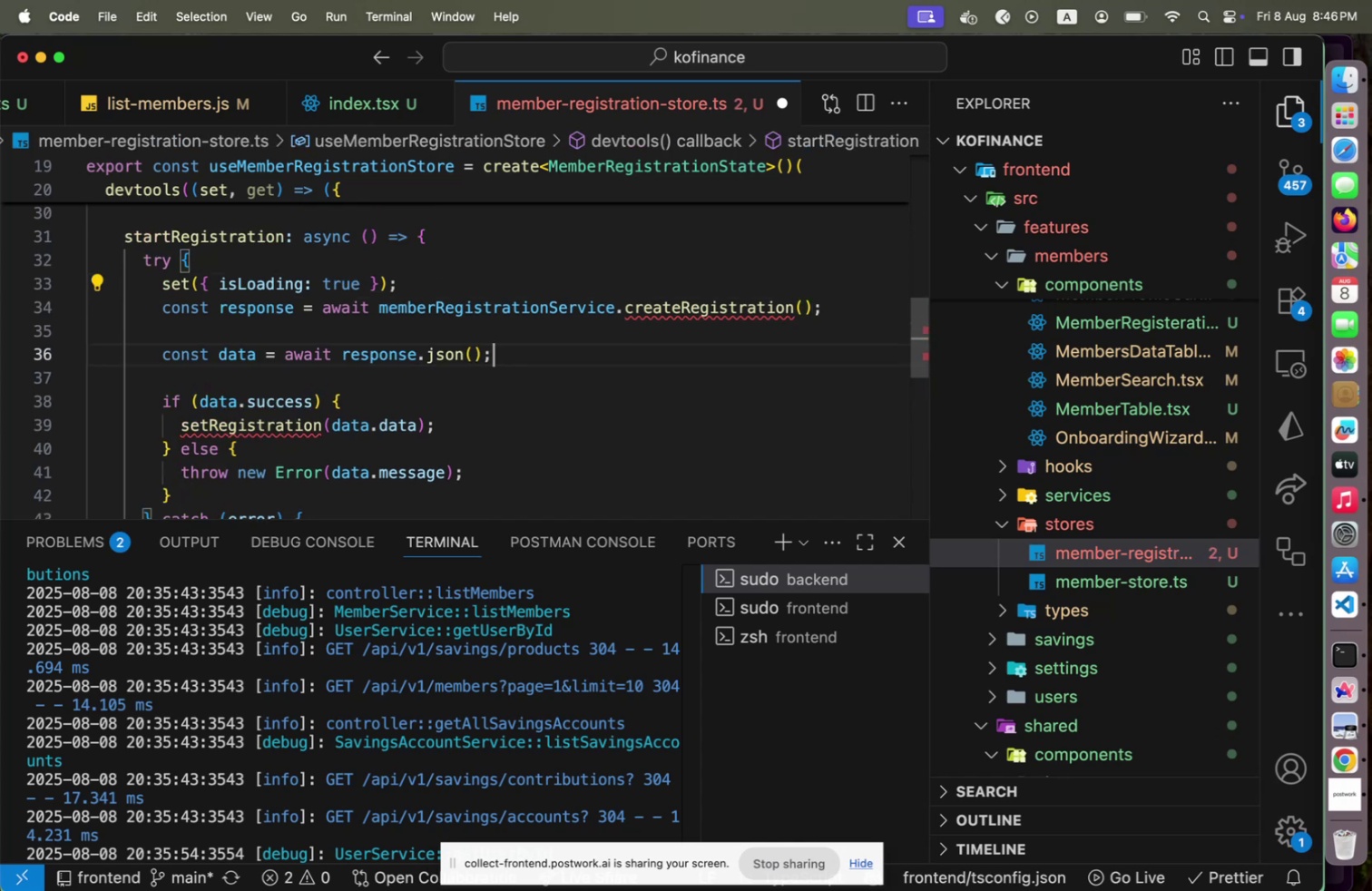 
key(ArrowDown)
 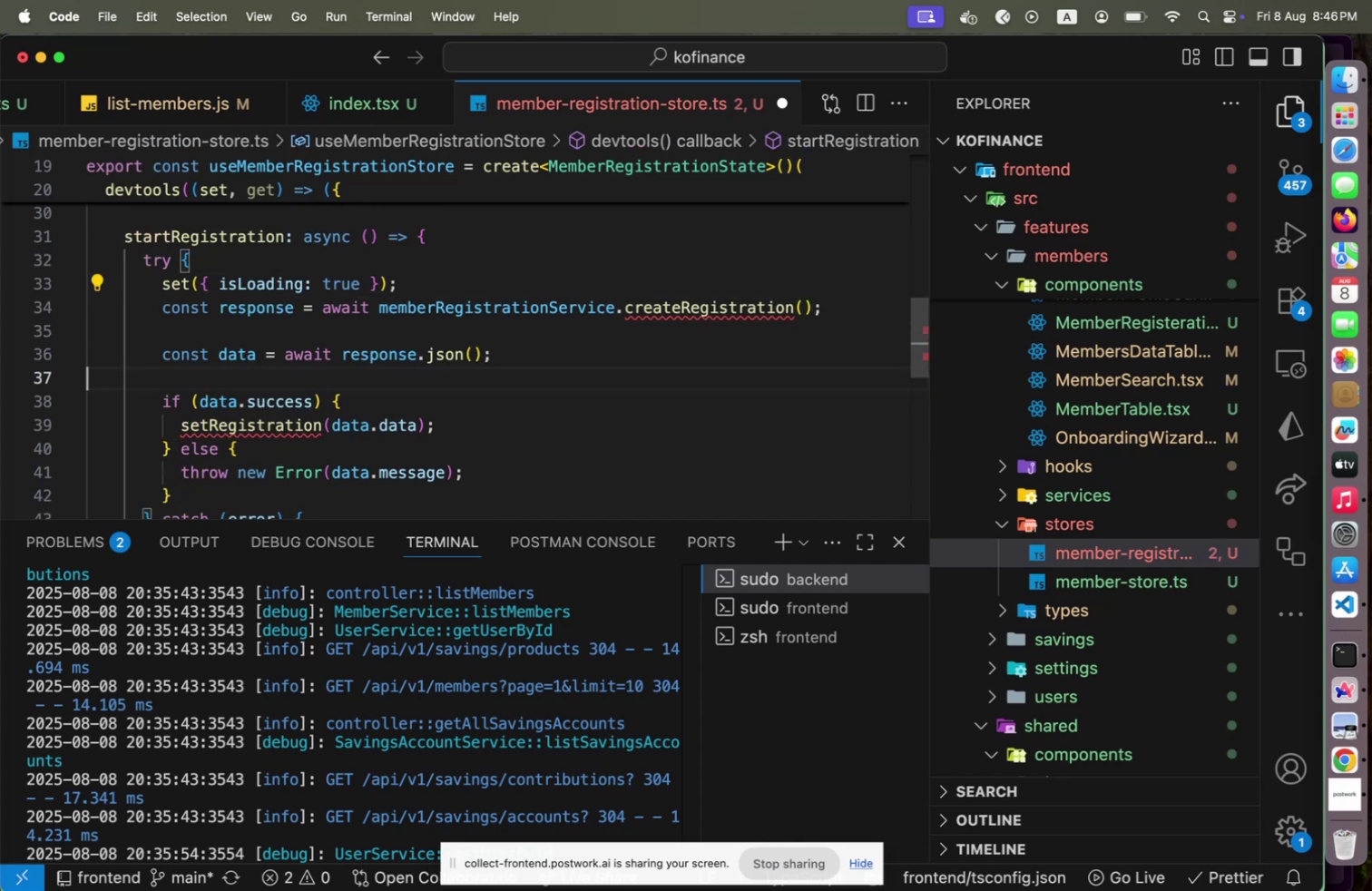 
key(ArrowDown)
 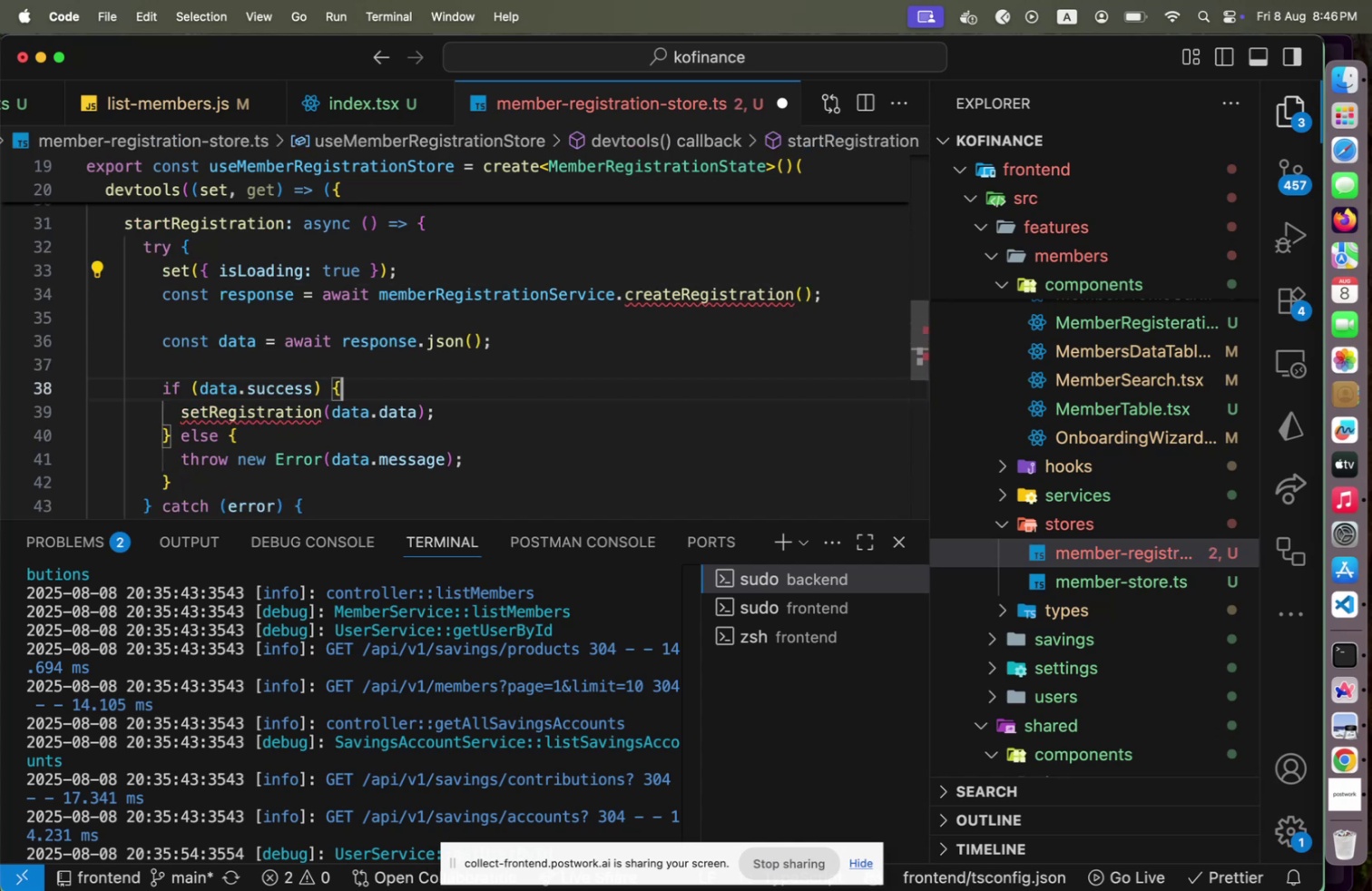 
key(ArrowDown)
 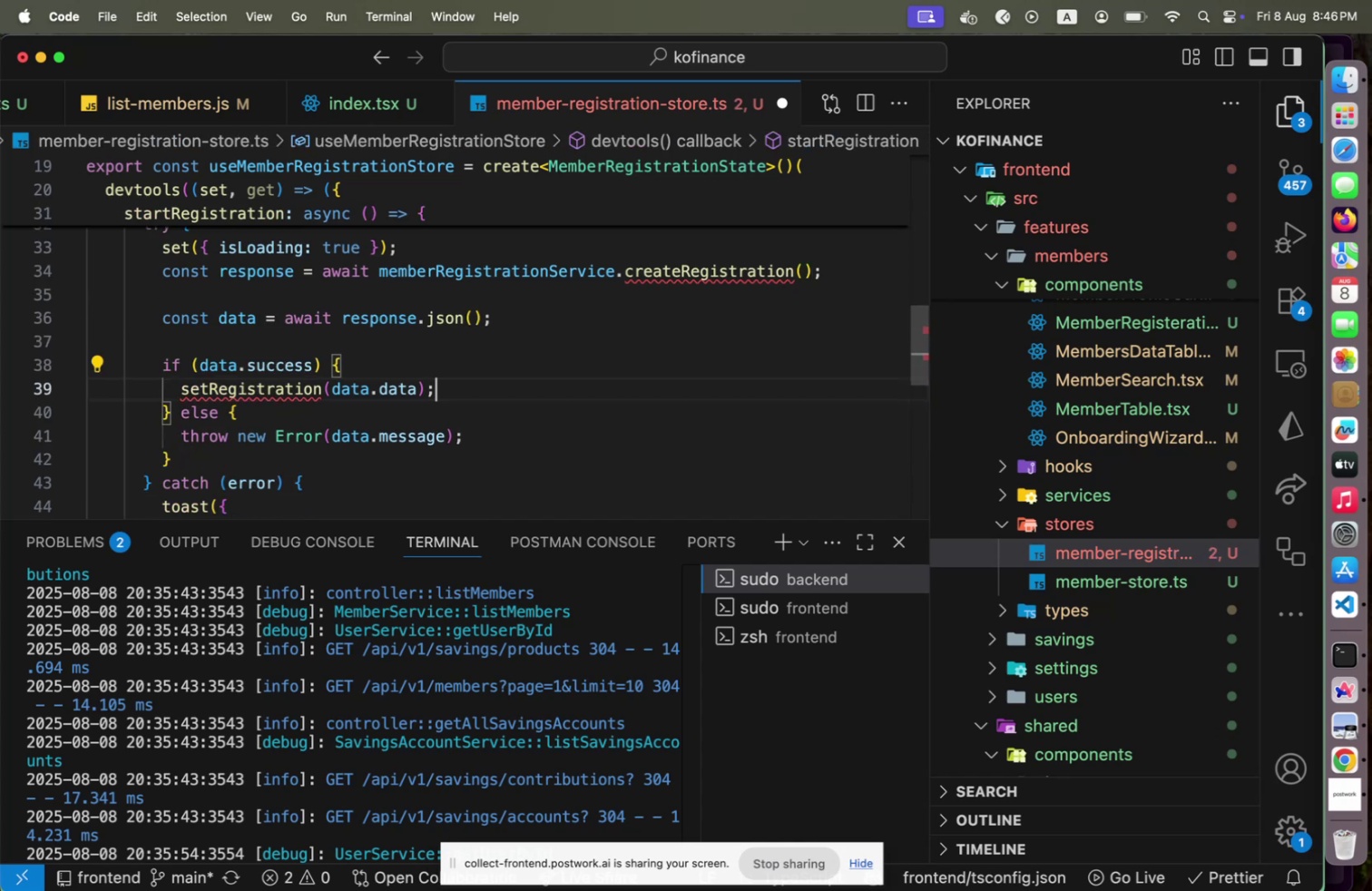 
hold_key(key=ArrowLeft, duration=1.5)
 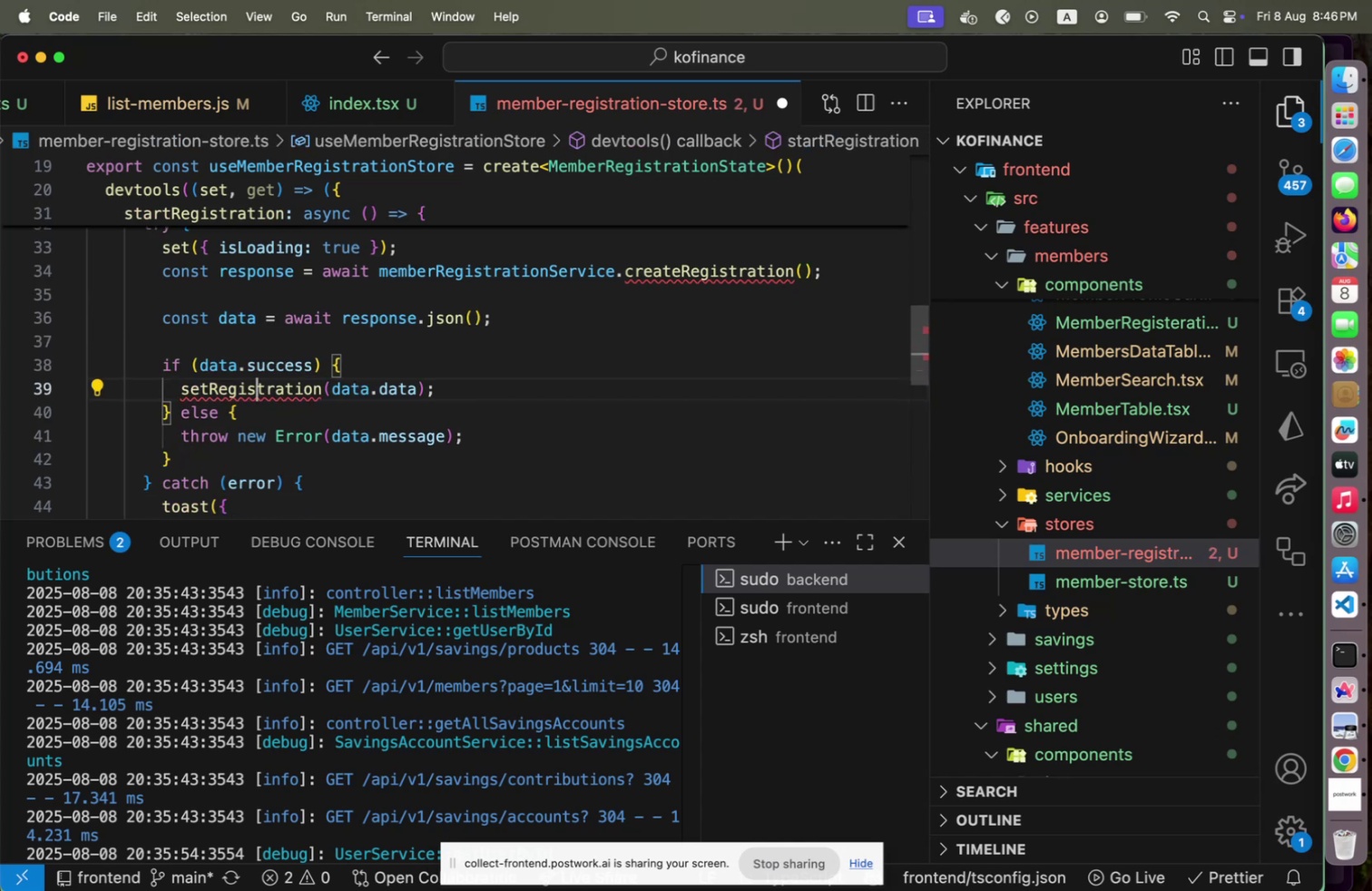 
hold_key(key=ArrowLeft, duration=0.86)
 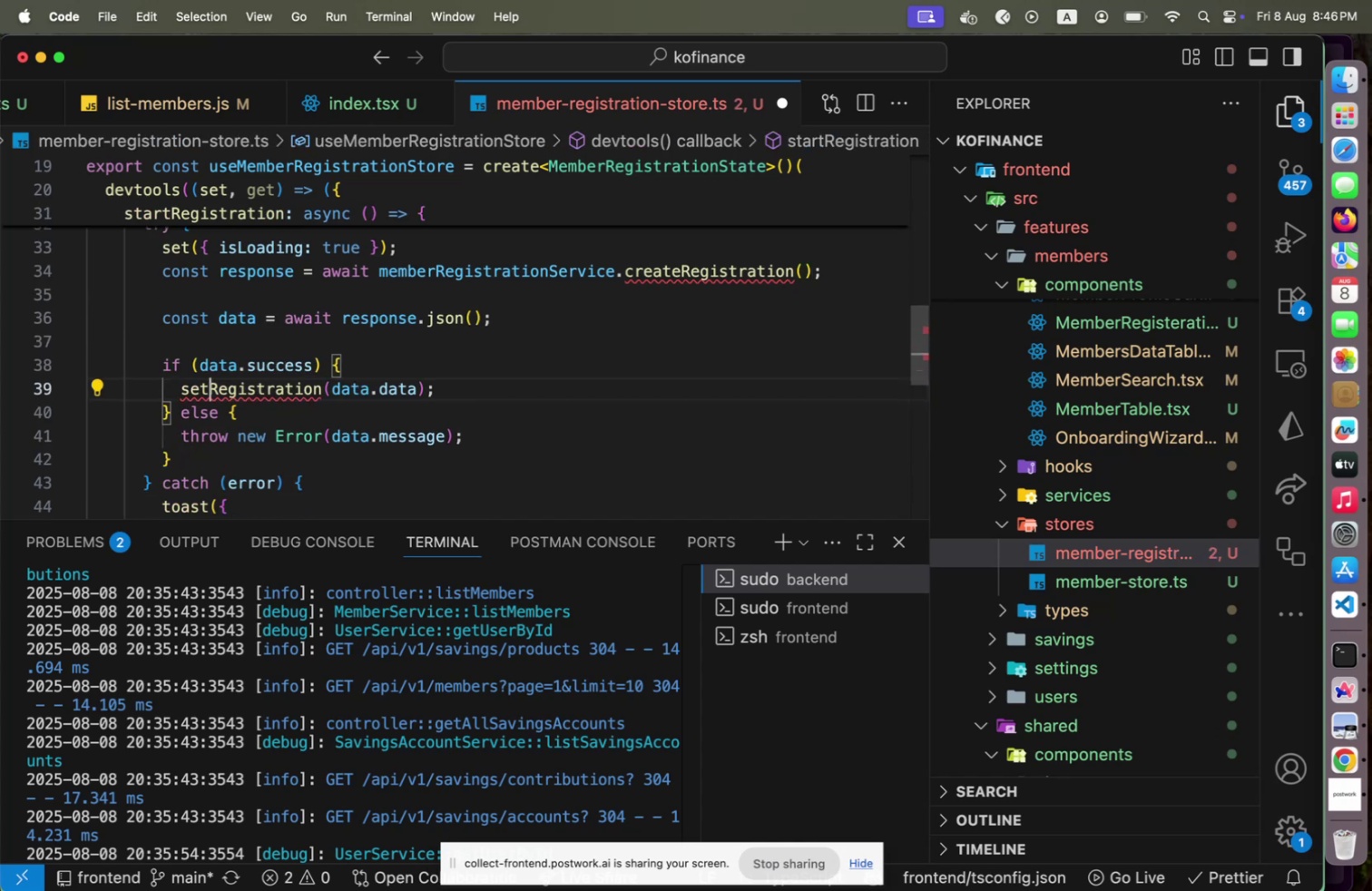 
key(Shift+End)
 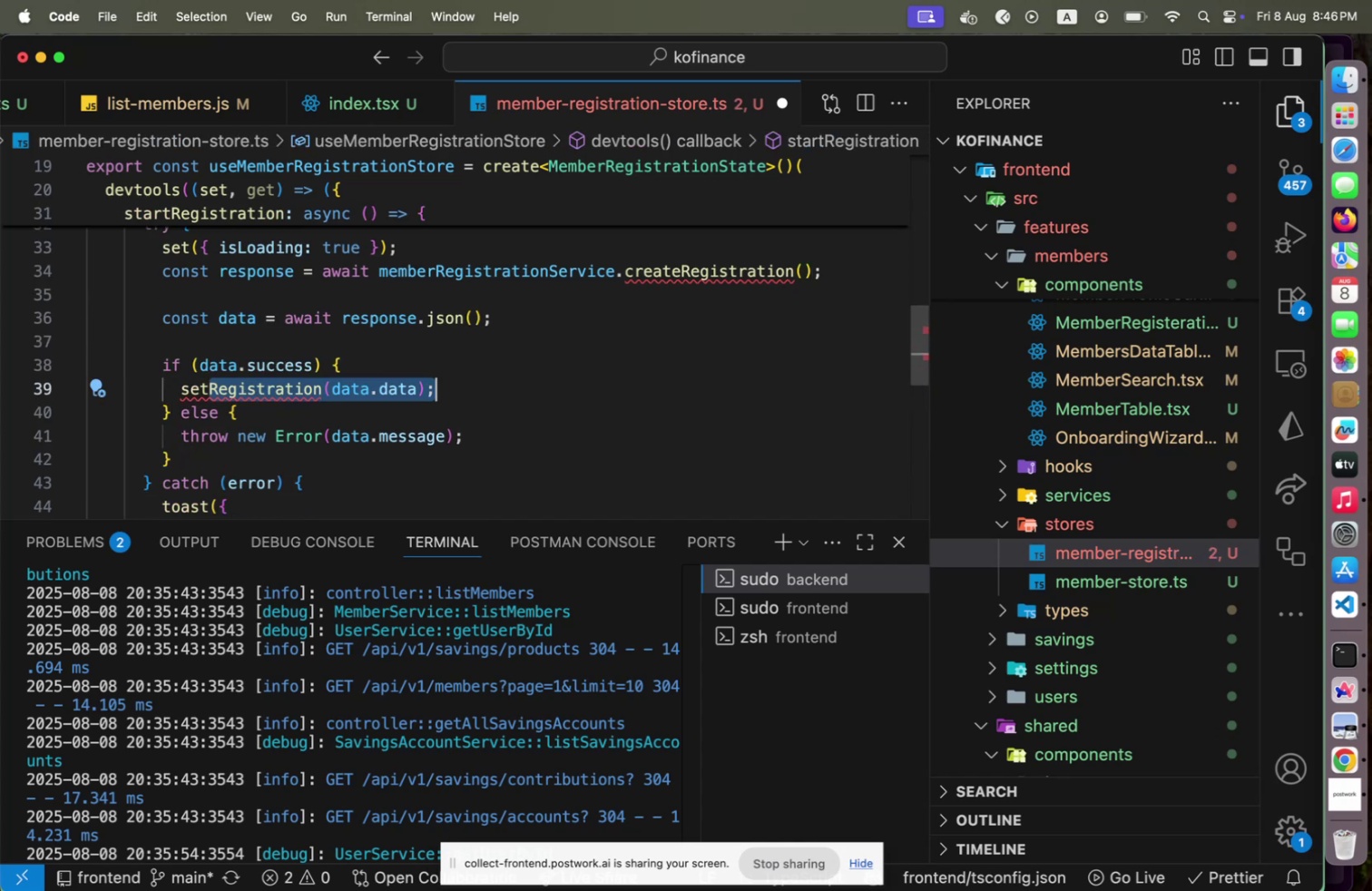 
key(Shift+9)
 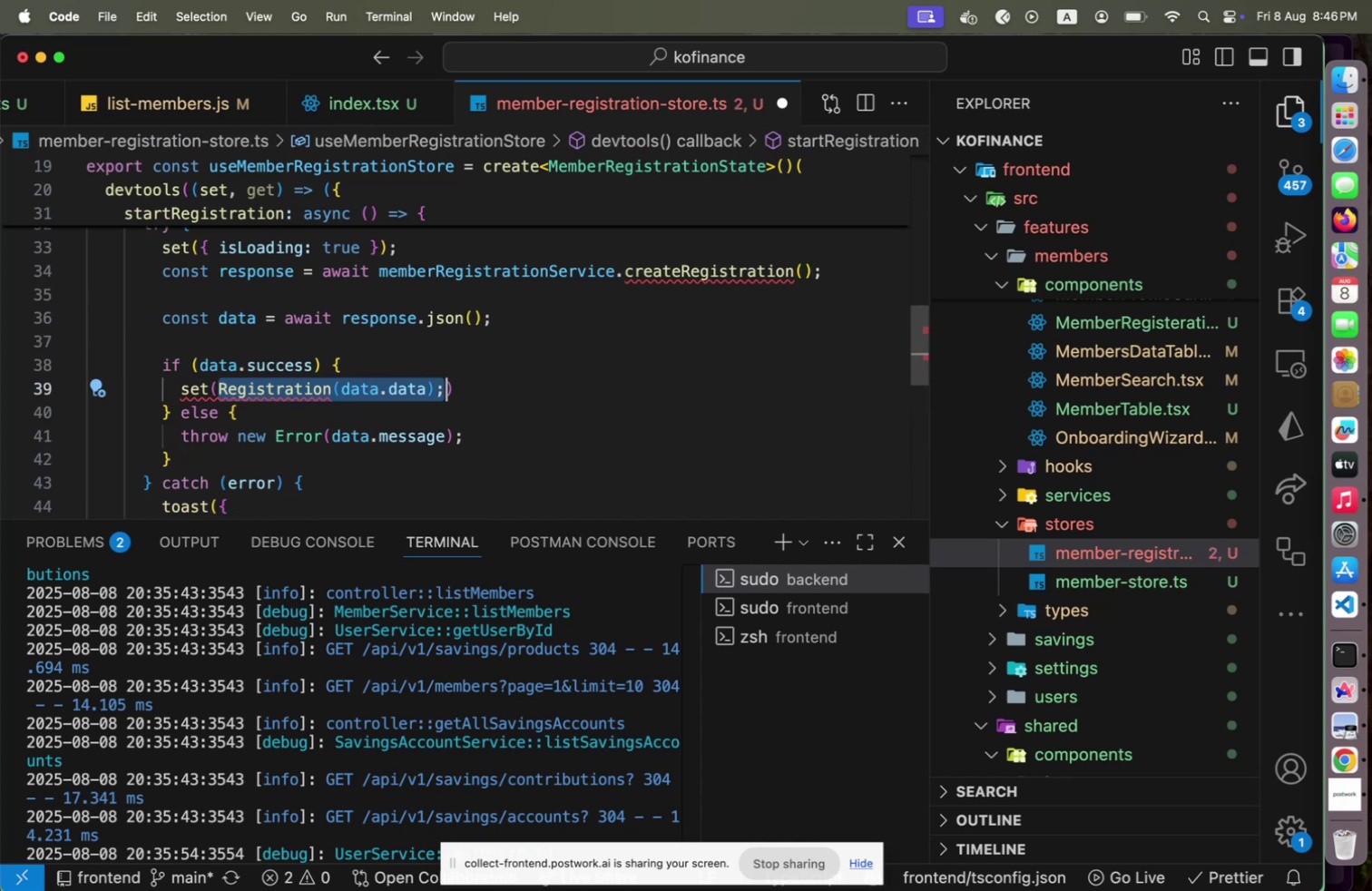 
hold_key(key=ShiftLeft, duration=0.44)
 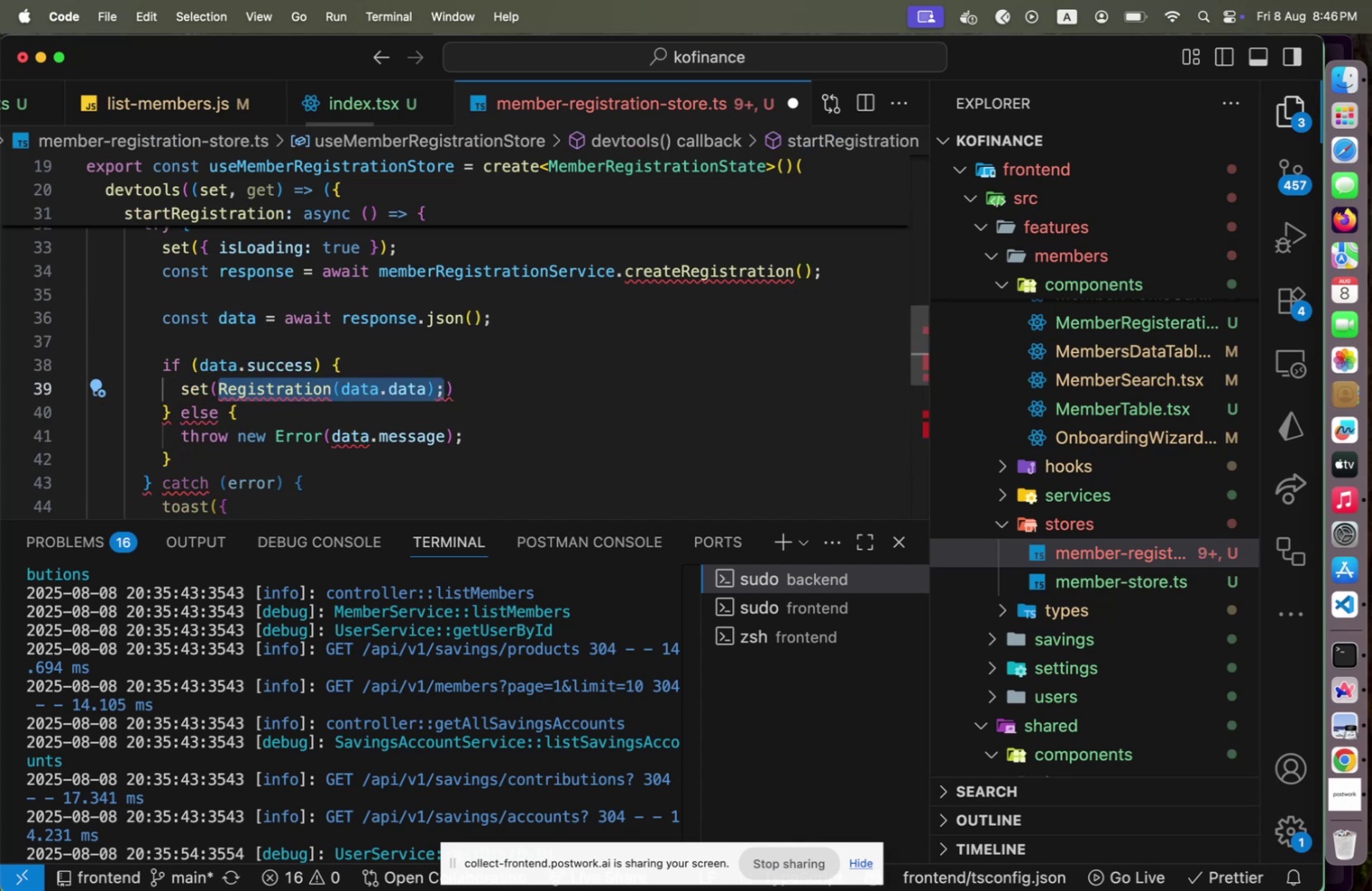 
key(ArrowLeft)
 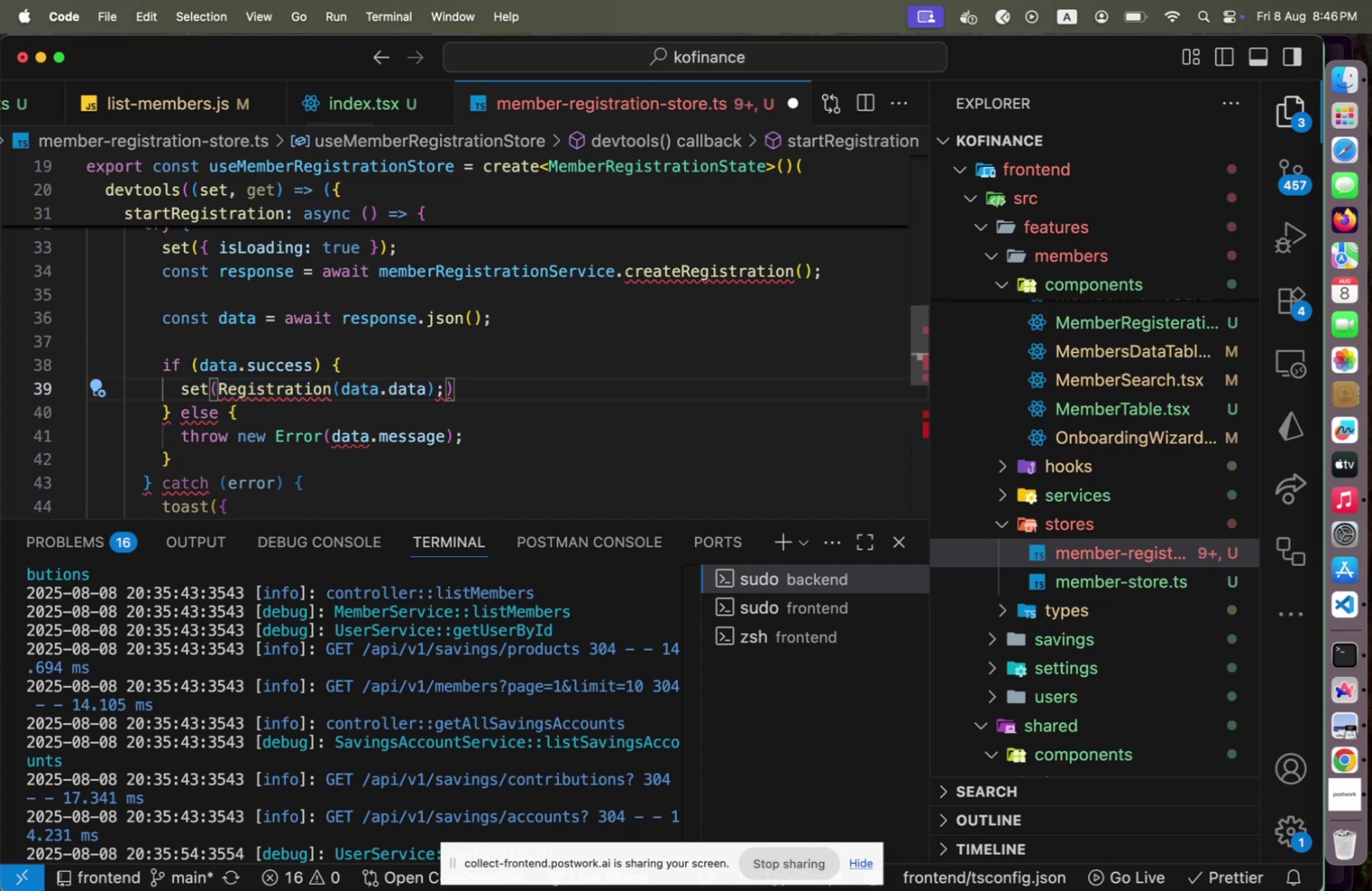 
key(Shift+End)
 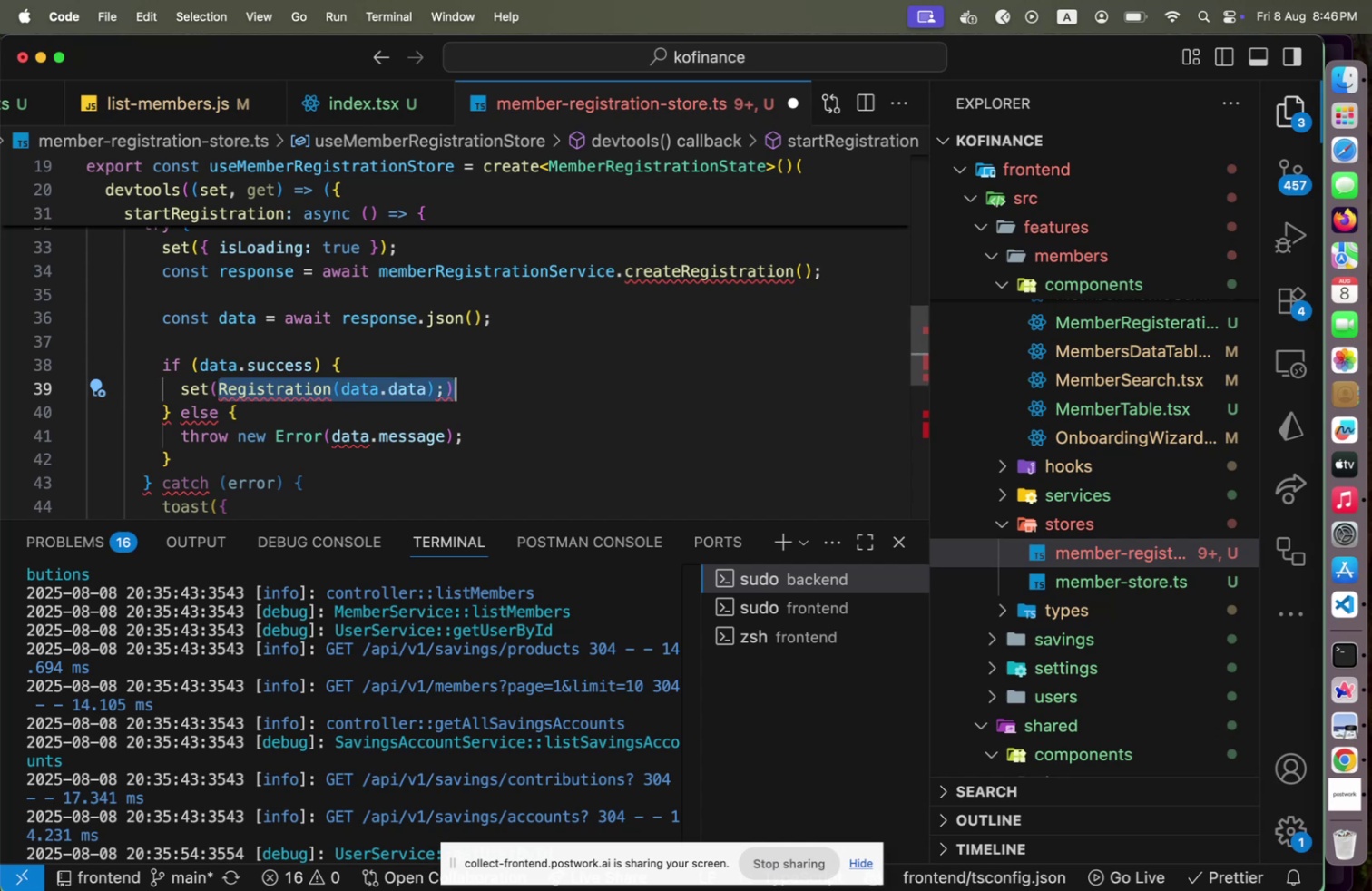 
key(Shift+ArrowLeft)
 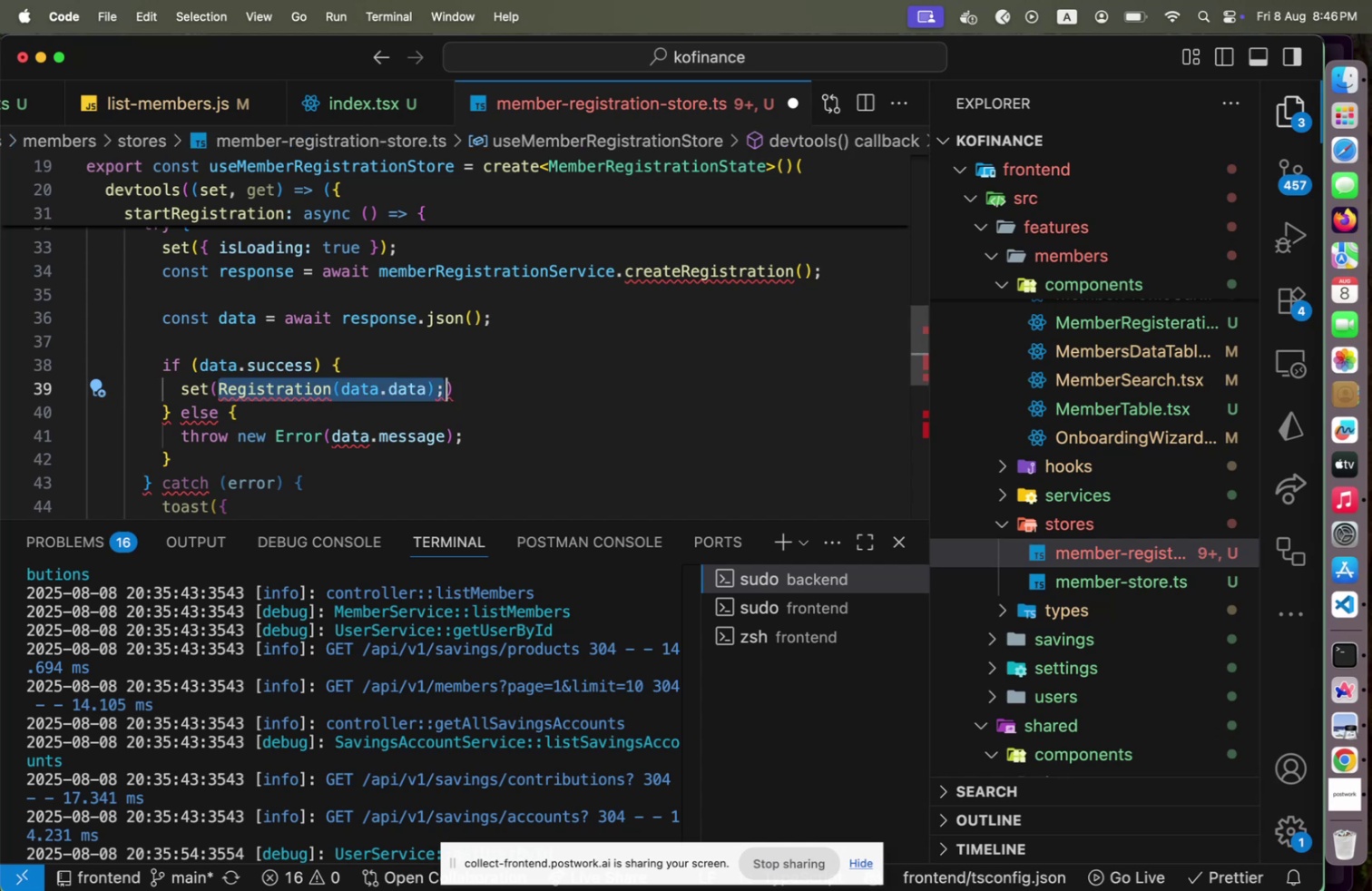 
key(Shift+ArrowLeft)
 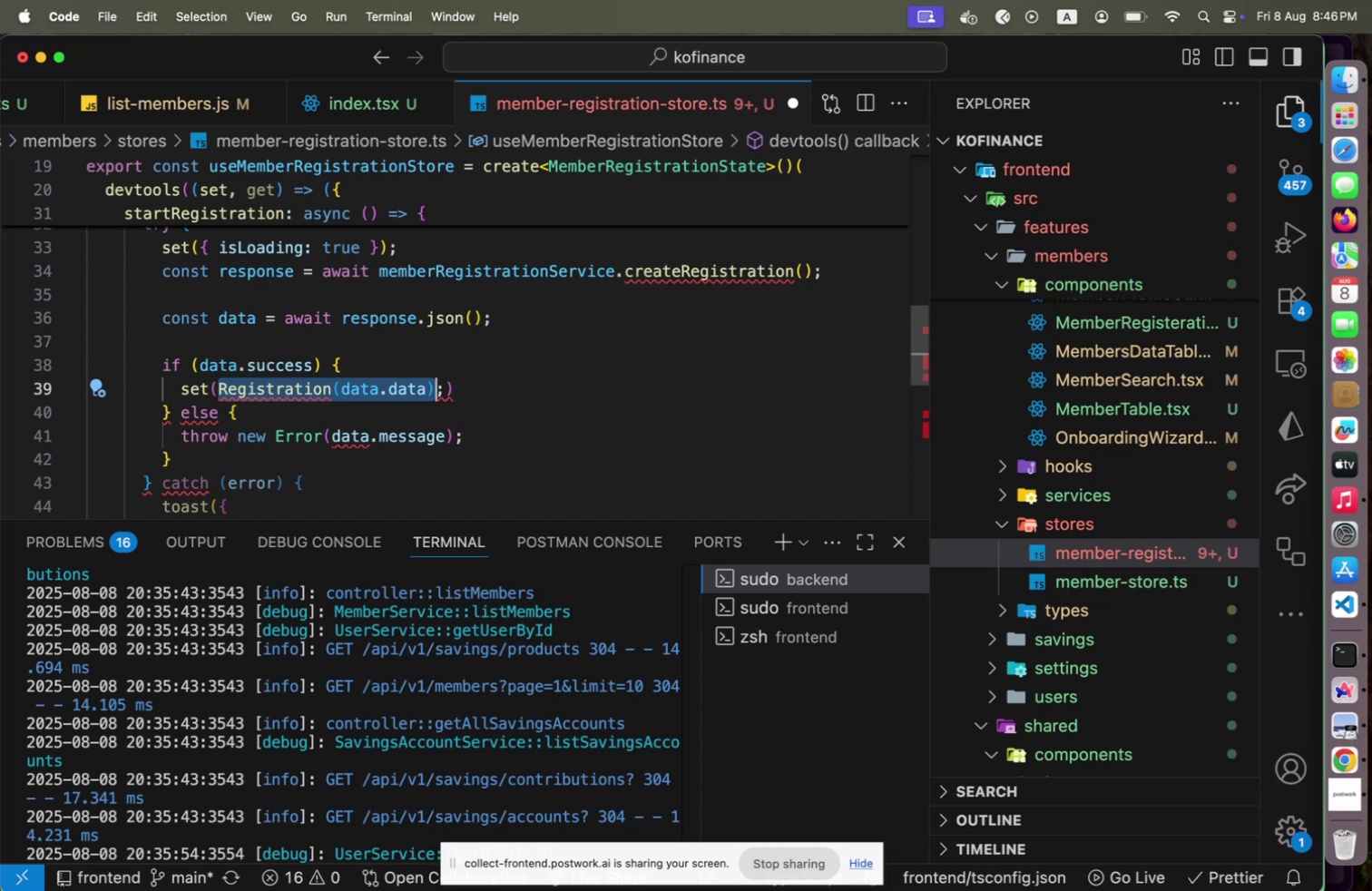 
key(Shift+ArrowRight)
 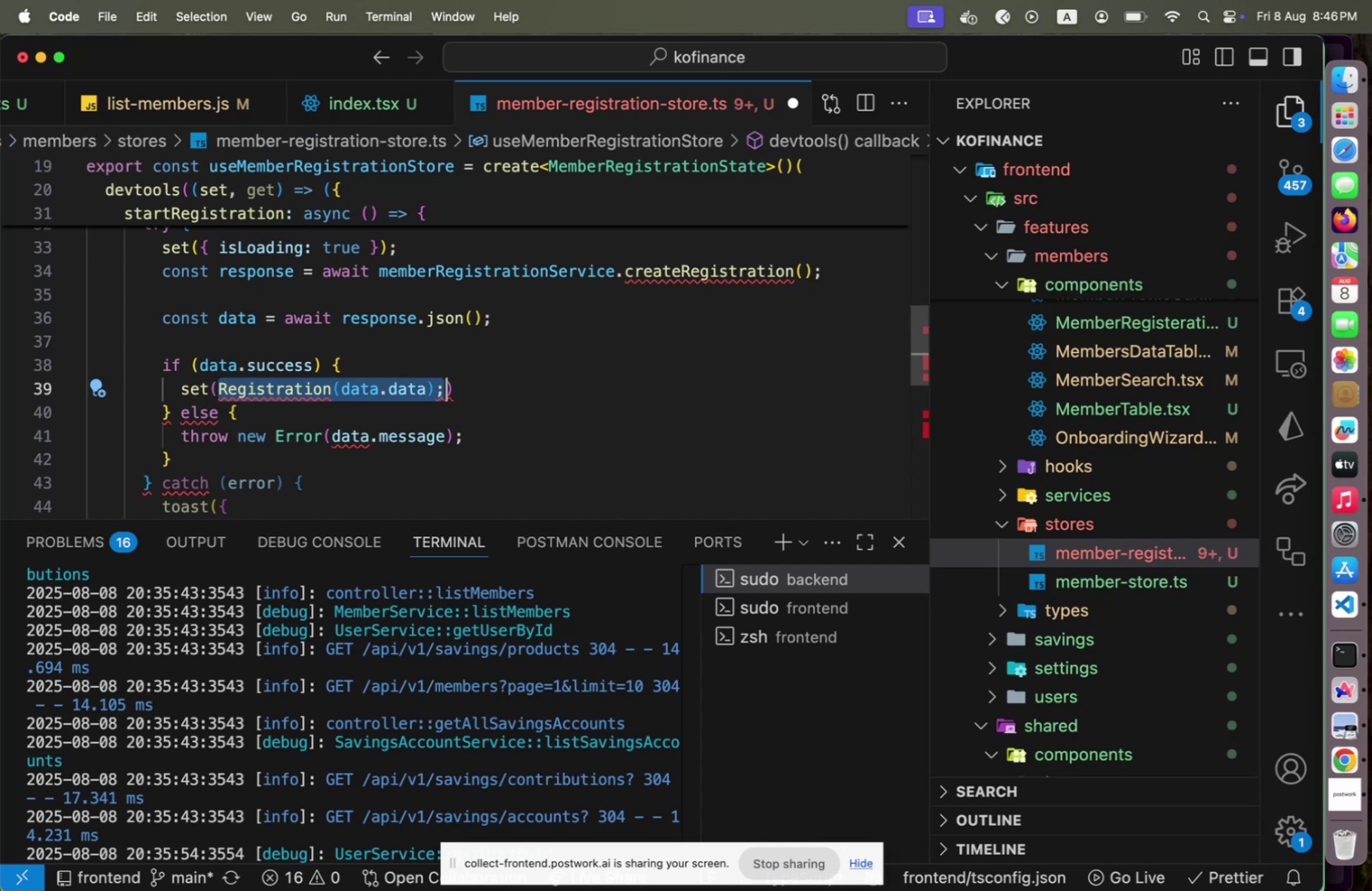 
key(Shift+BracketLeft)
 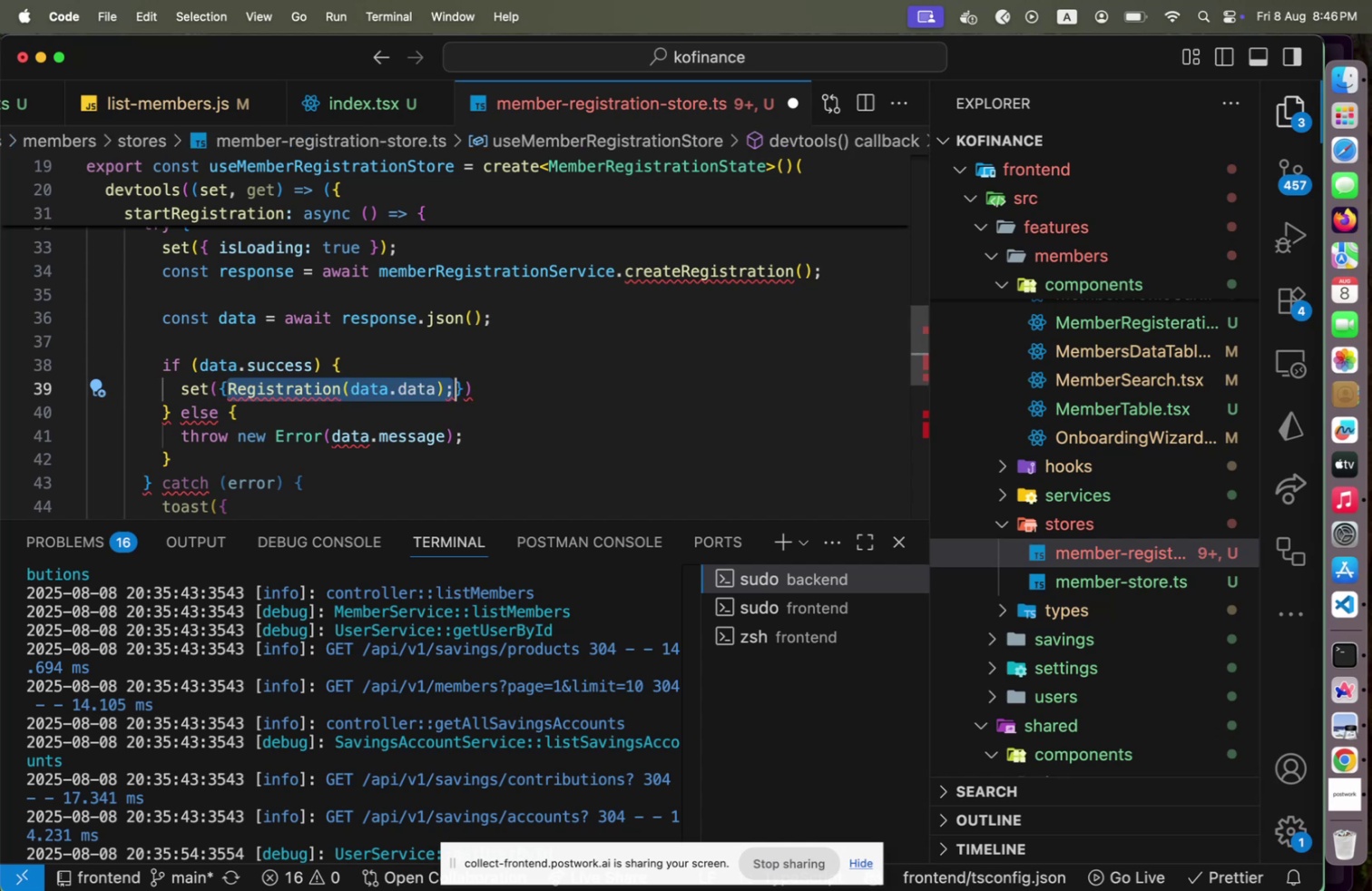 
key(ArrowLeft)
 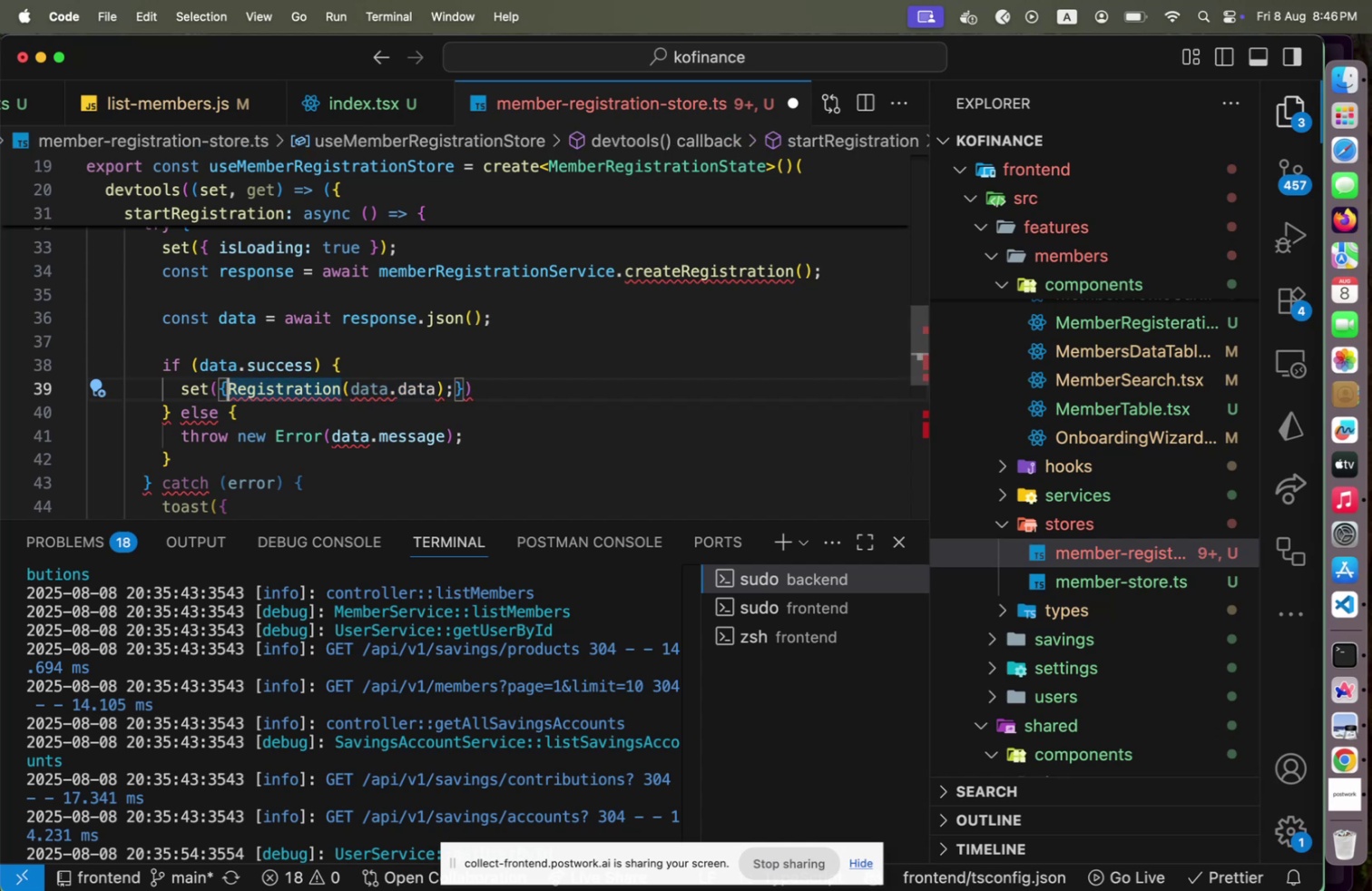 
type(registration: [End])
 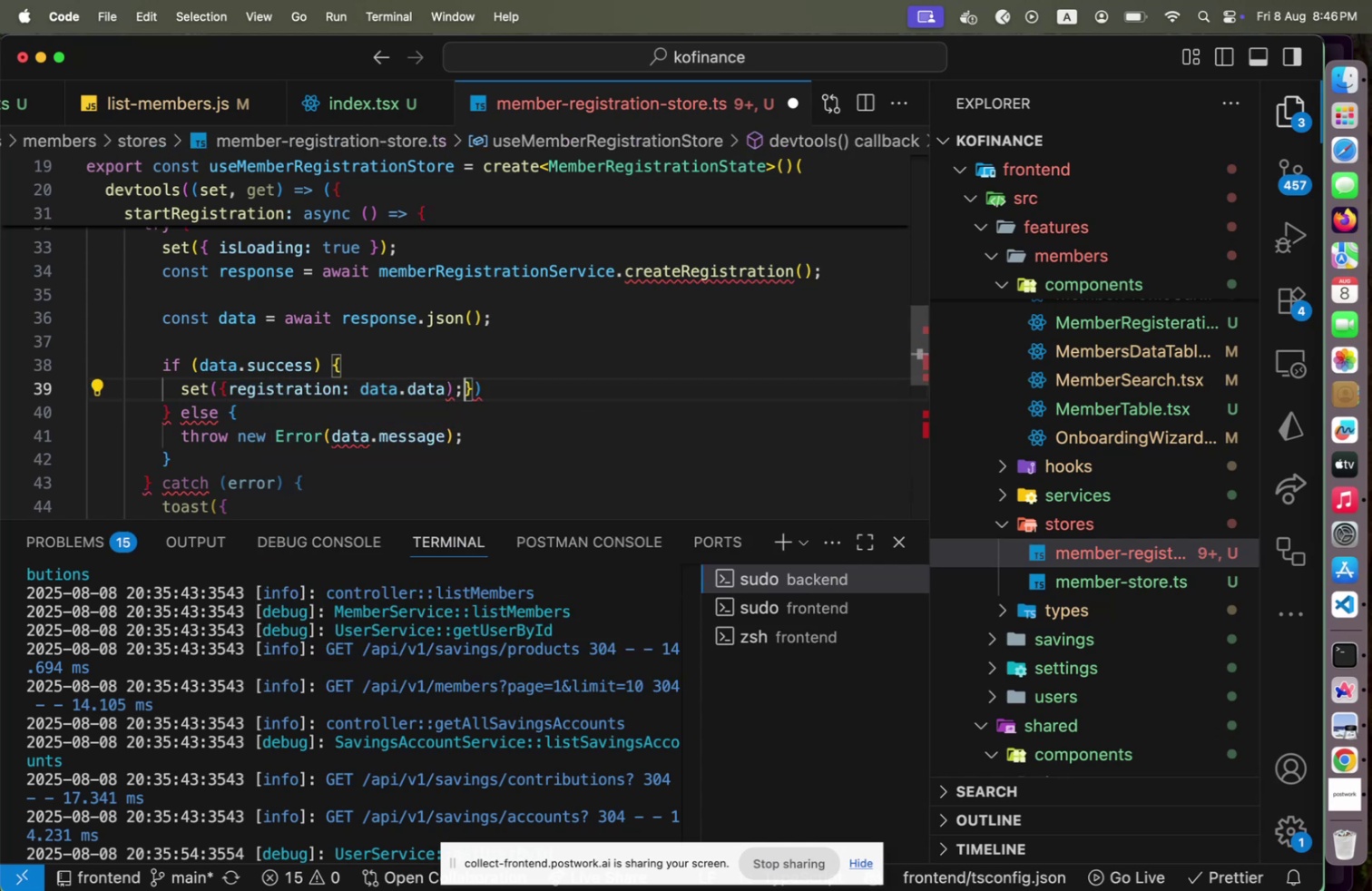 
hold_key(key=ArrowRight, duration=1.43)
 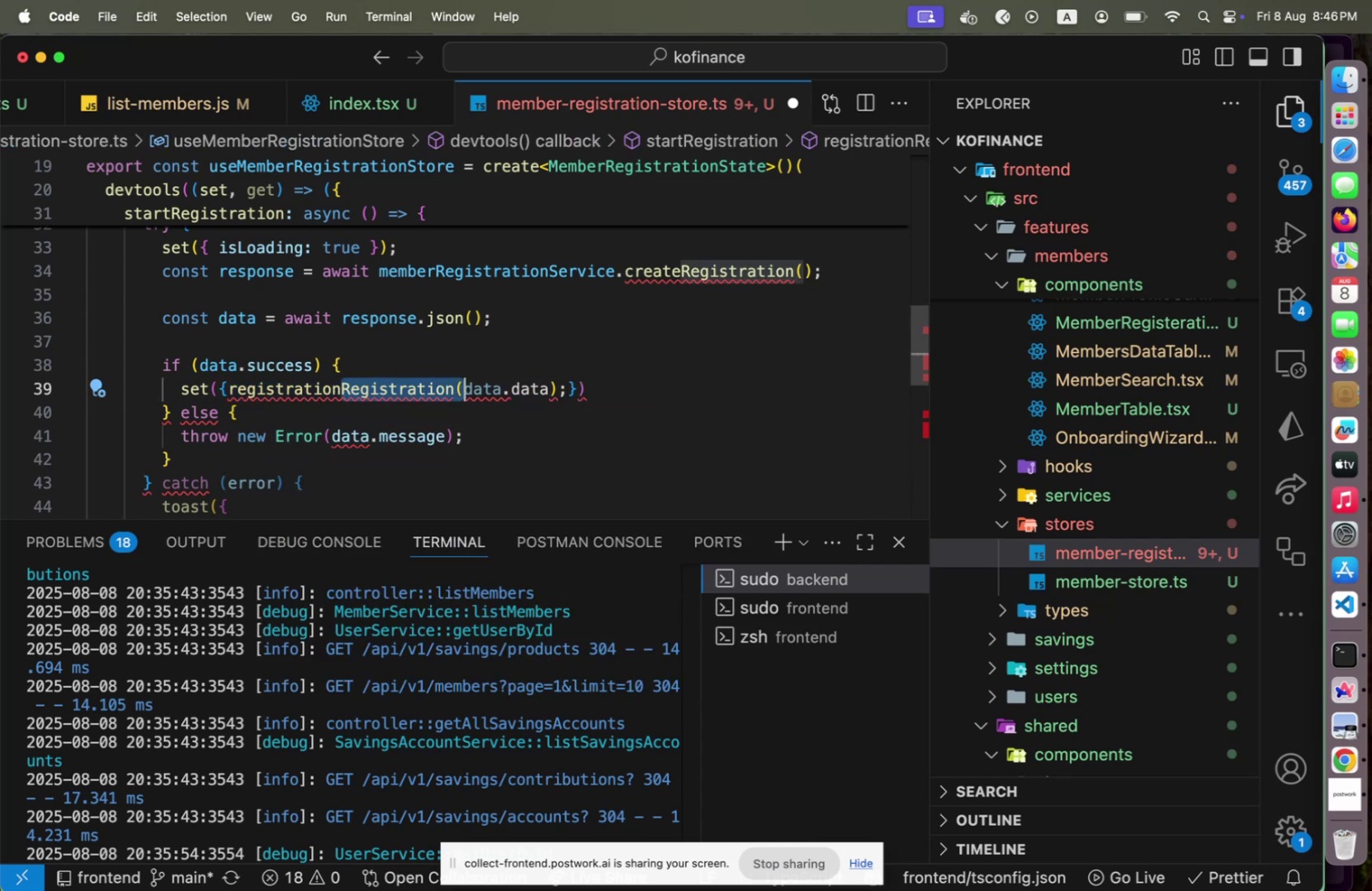 
hold_key(key=ArrowRight, duration=0.44)
 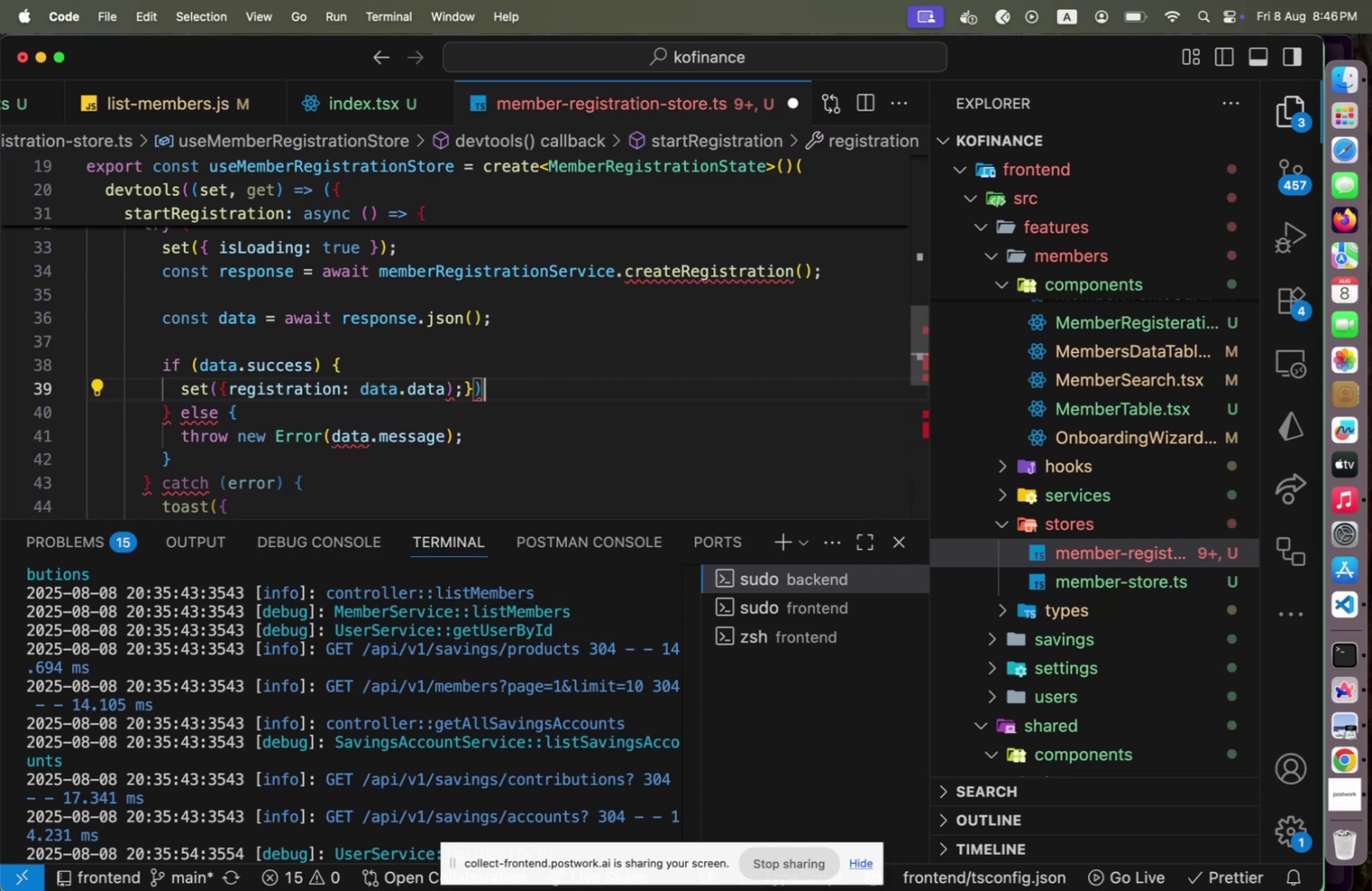 
key(ArrowLeft)
 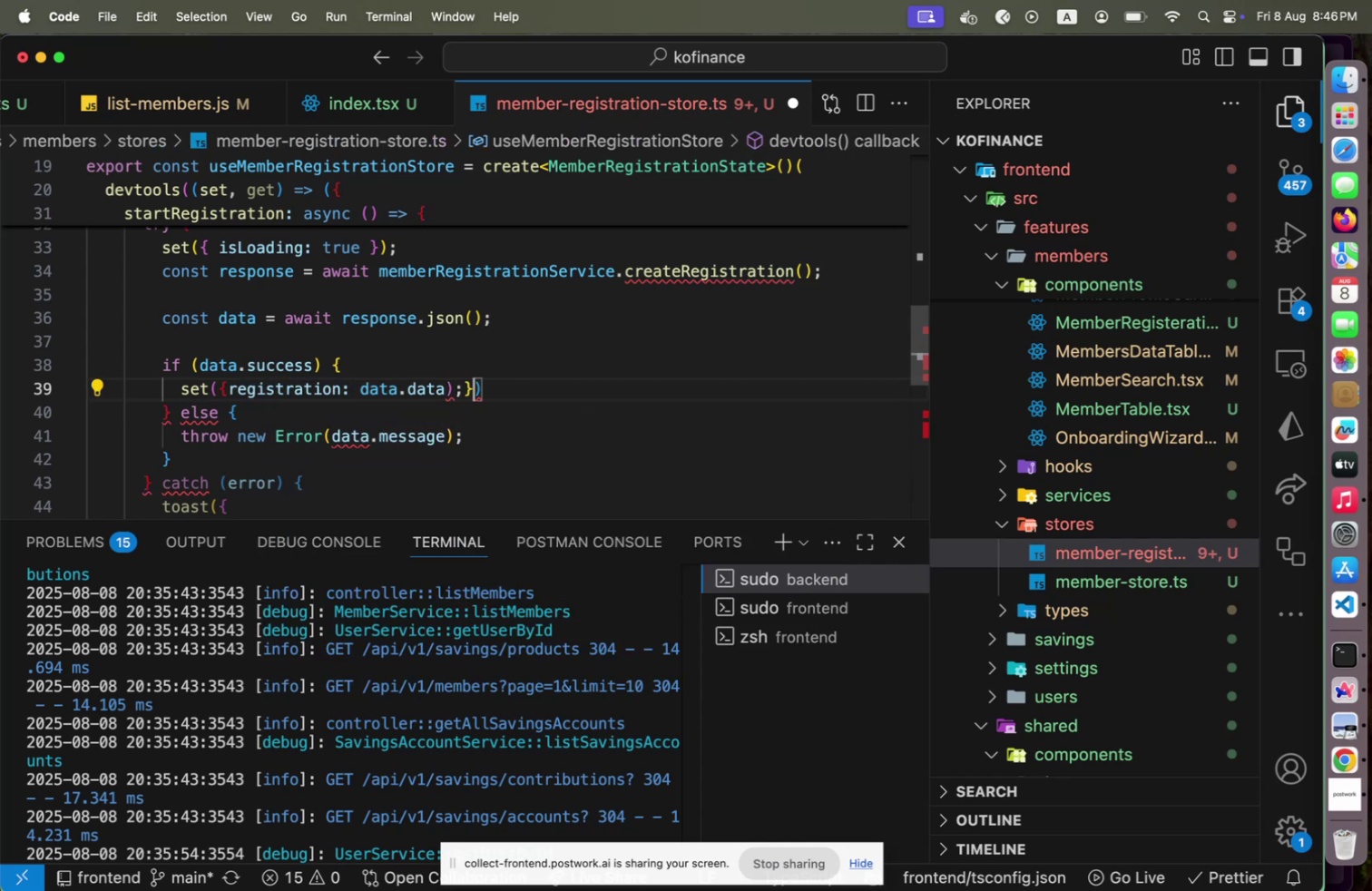 
key(ArrowLeft)
 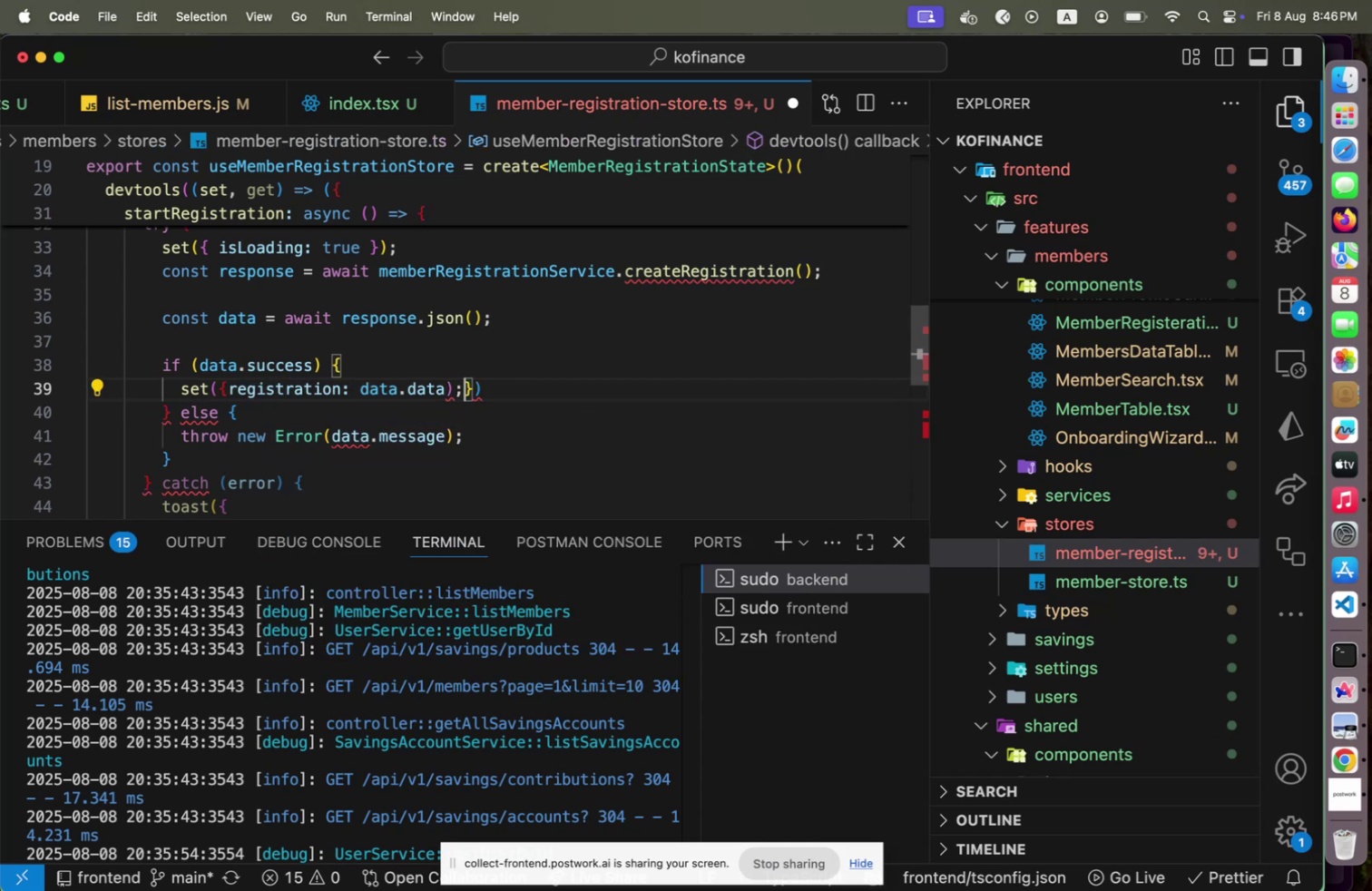 
key(Shift+ArrowLeft)
 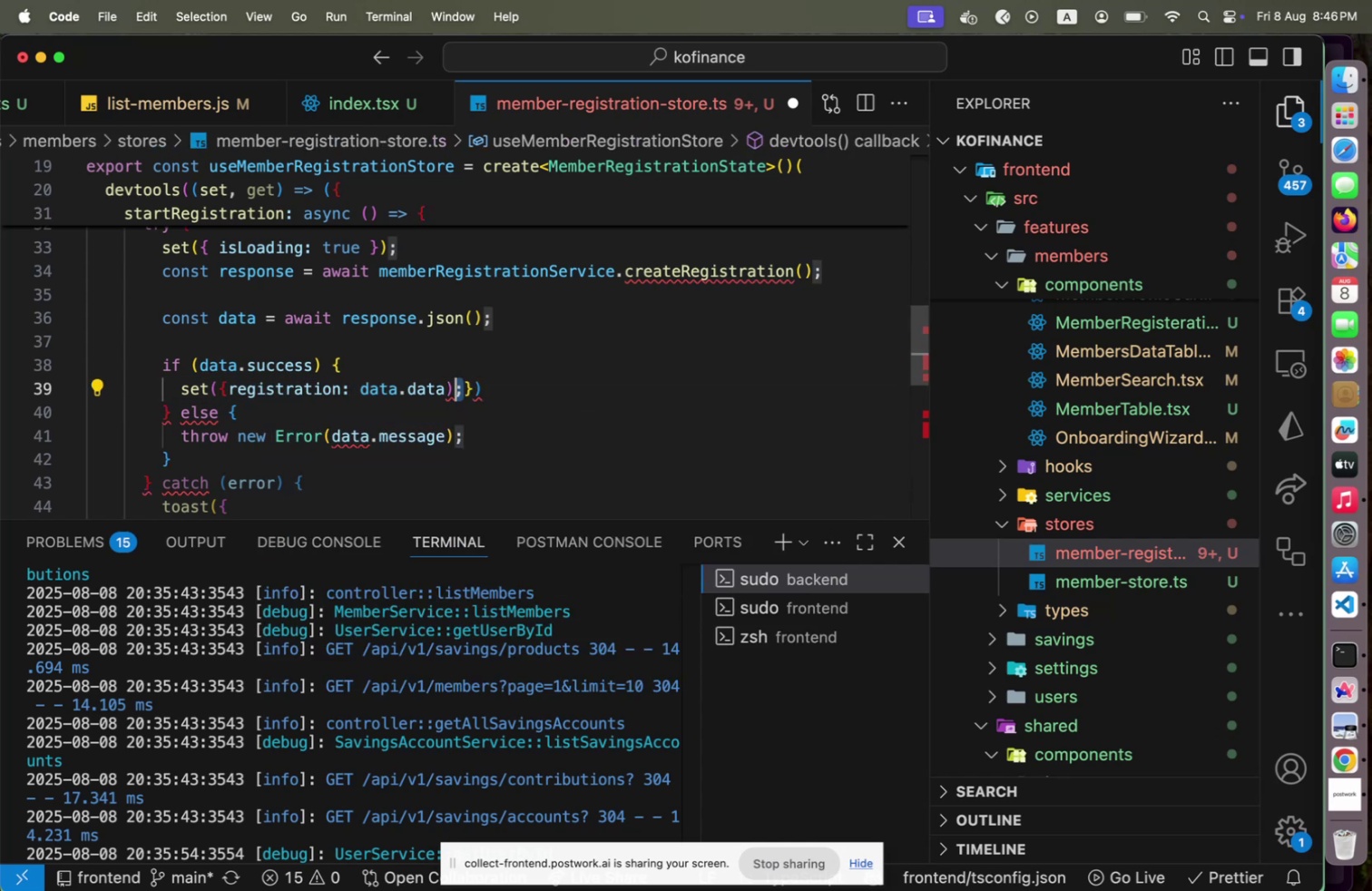 
key(Shift+ArrowLeft)
 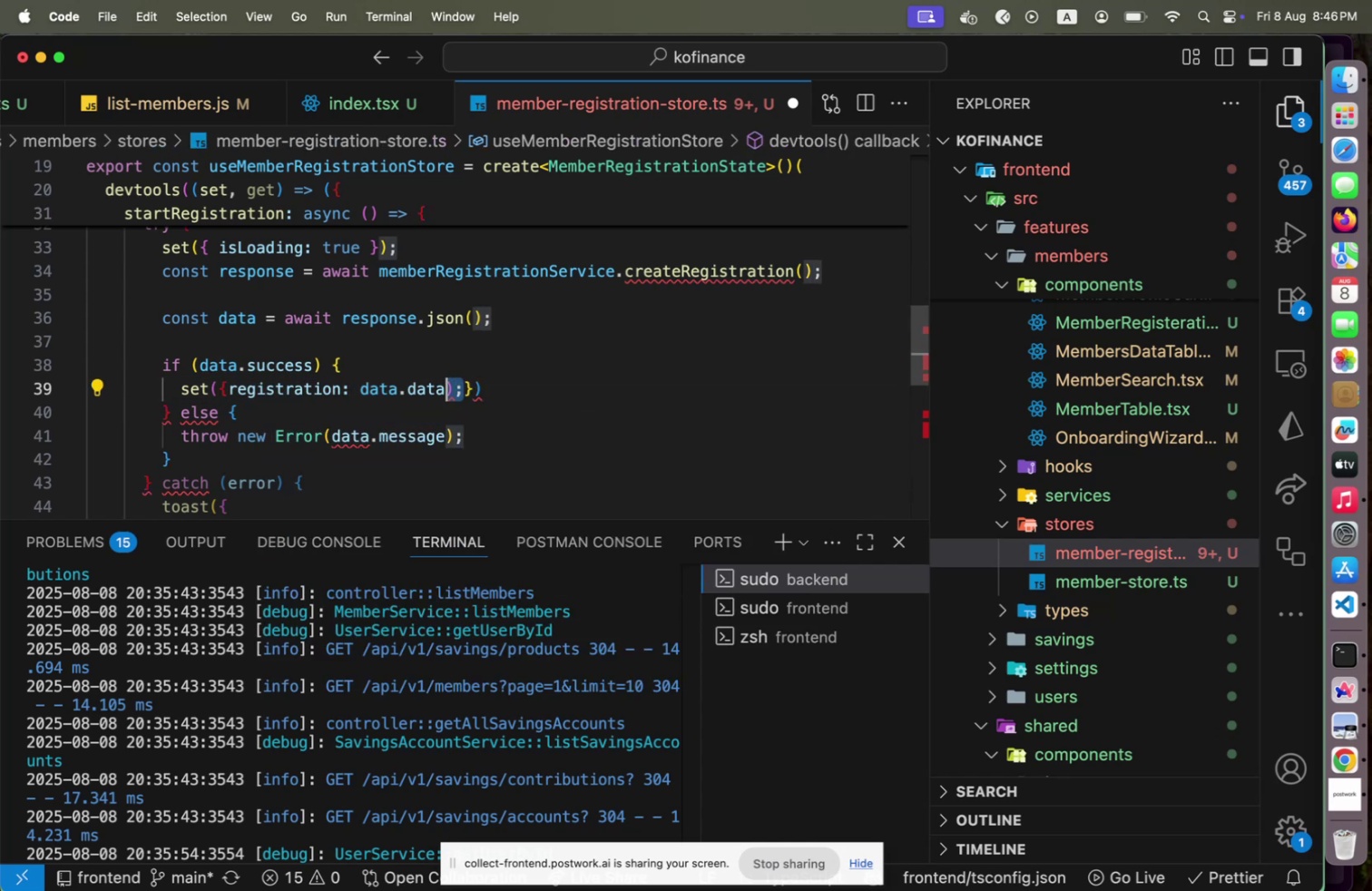 
key(Backspace)
 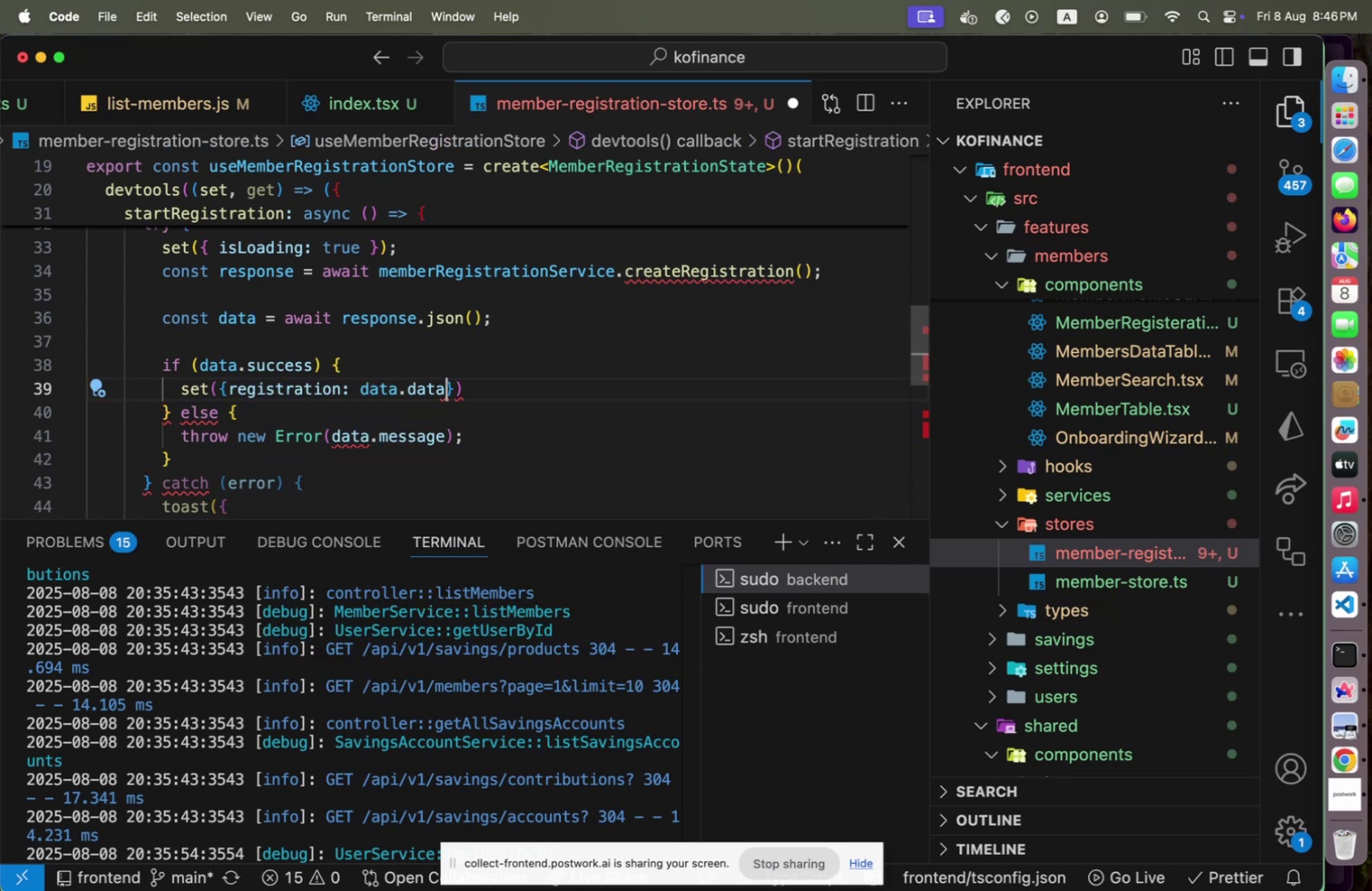 
key(Space)
 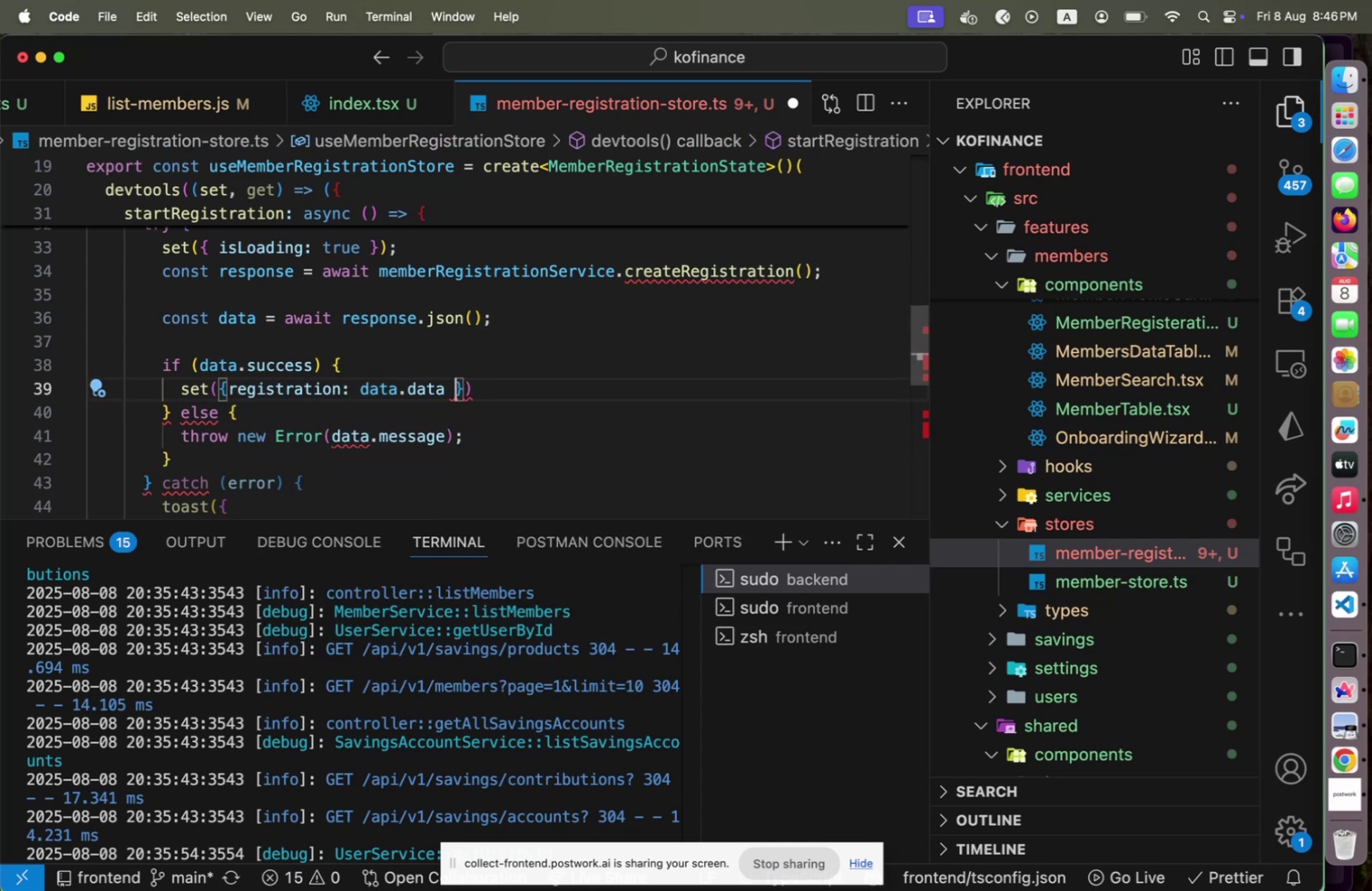 
key(ArrowUp)
 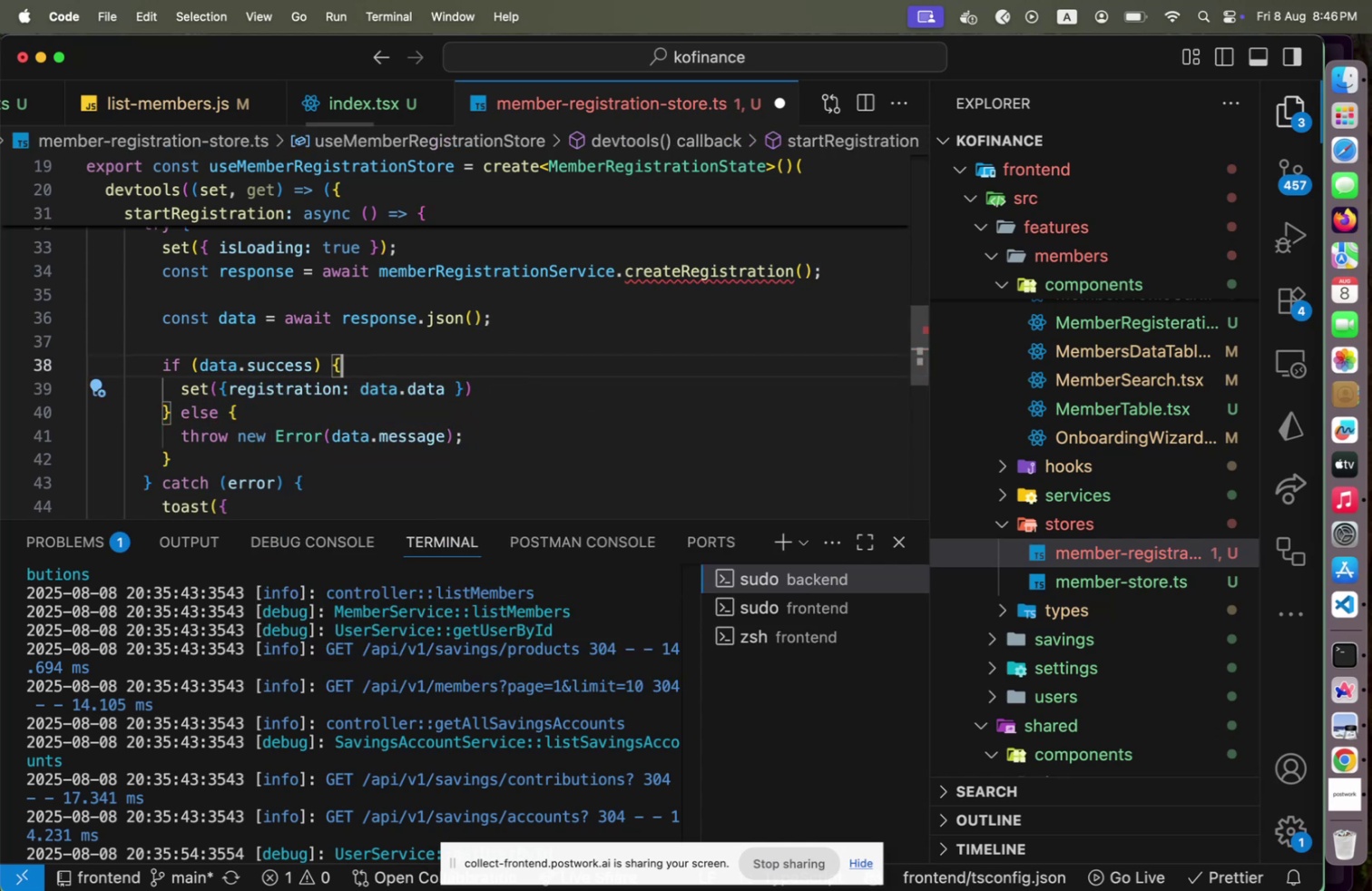 
key(ArrowDown)
 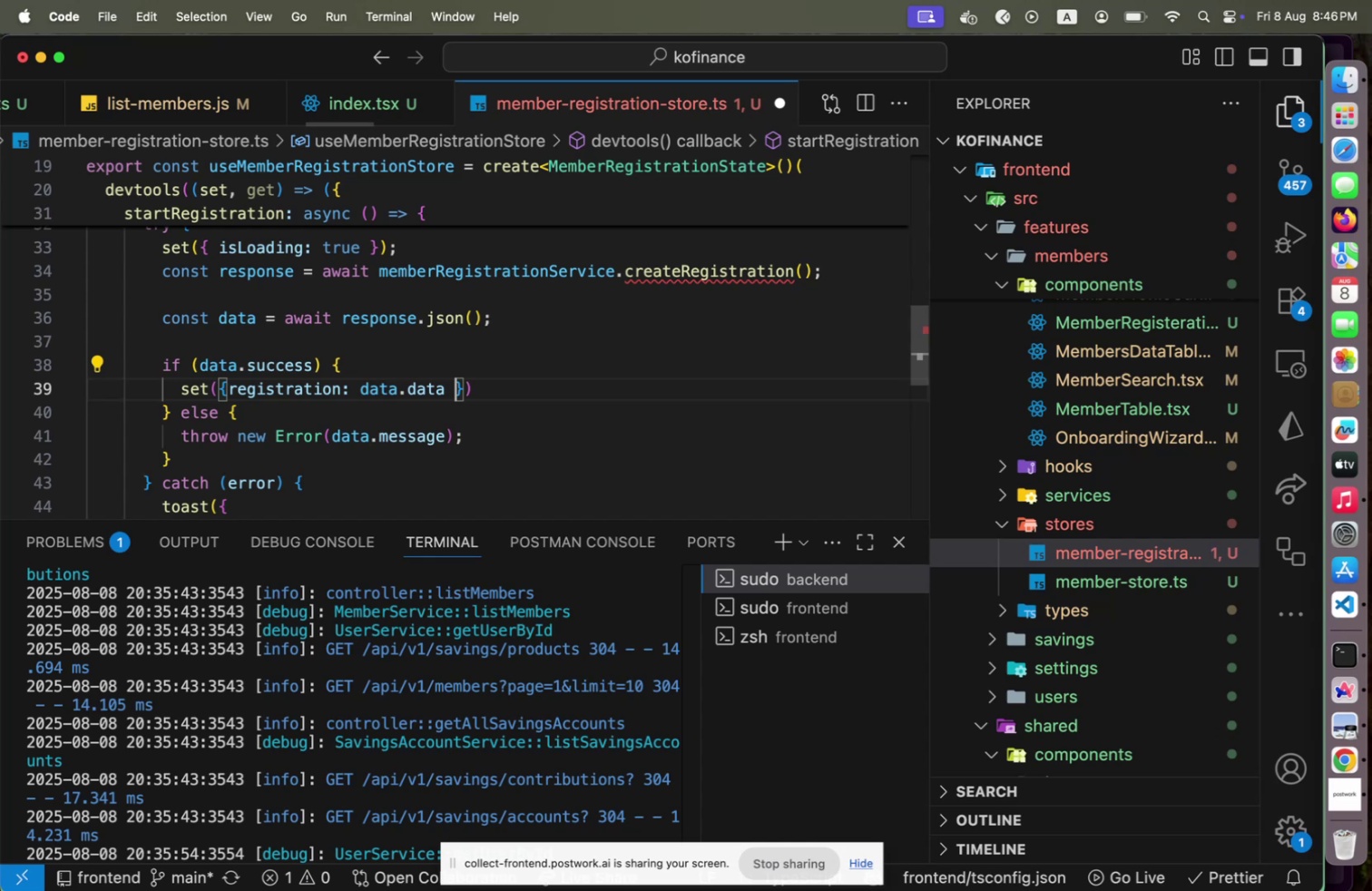 
key(Alt+Shift+F)
 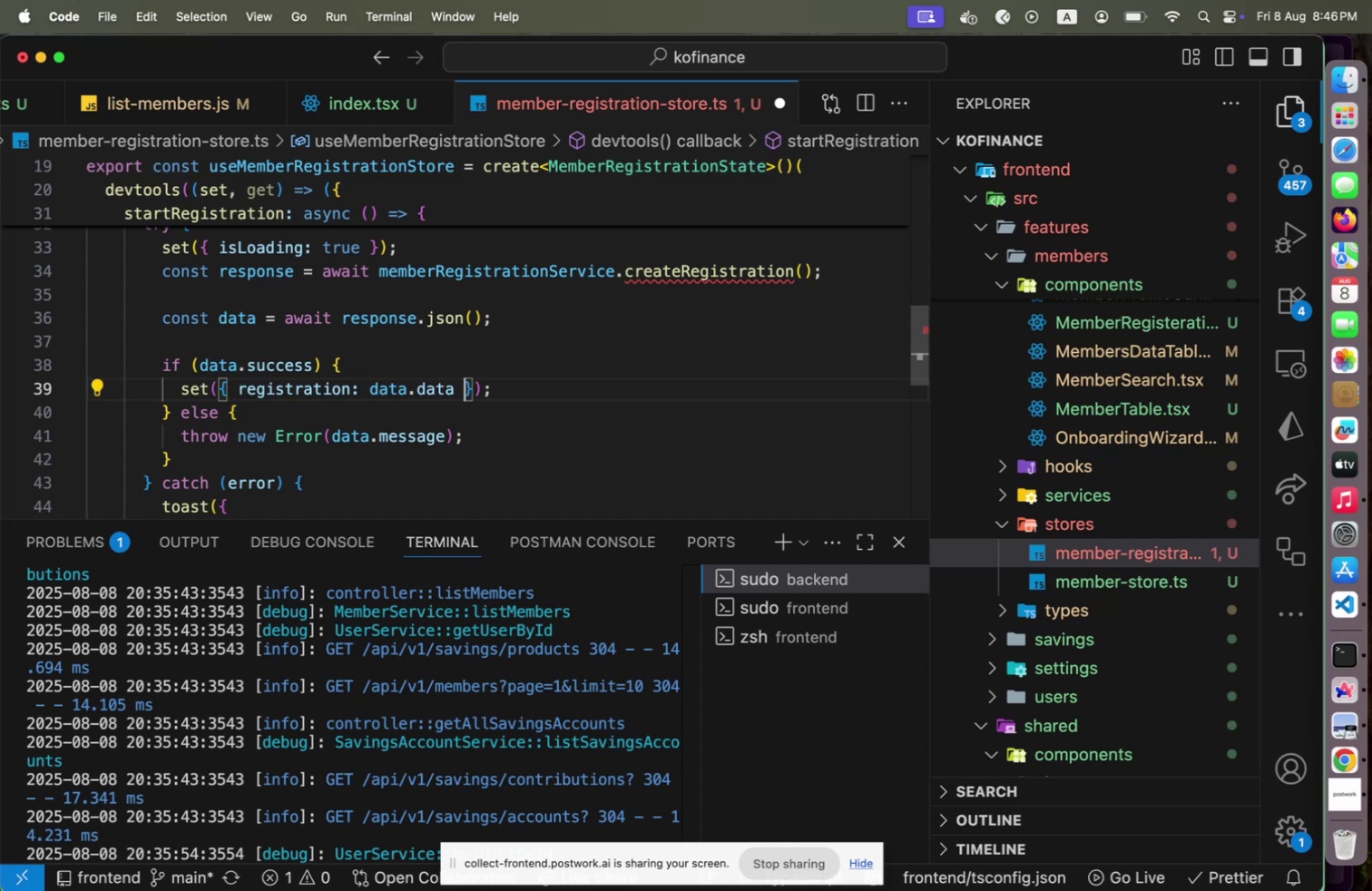 
key(ArrowDown)
 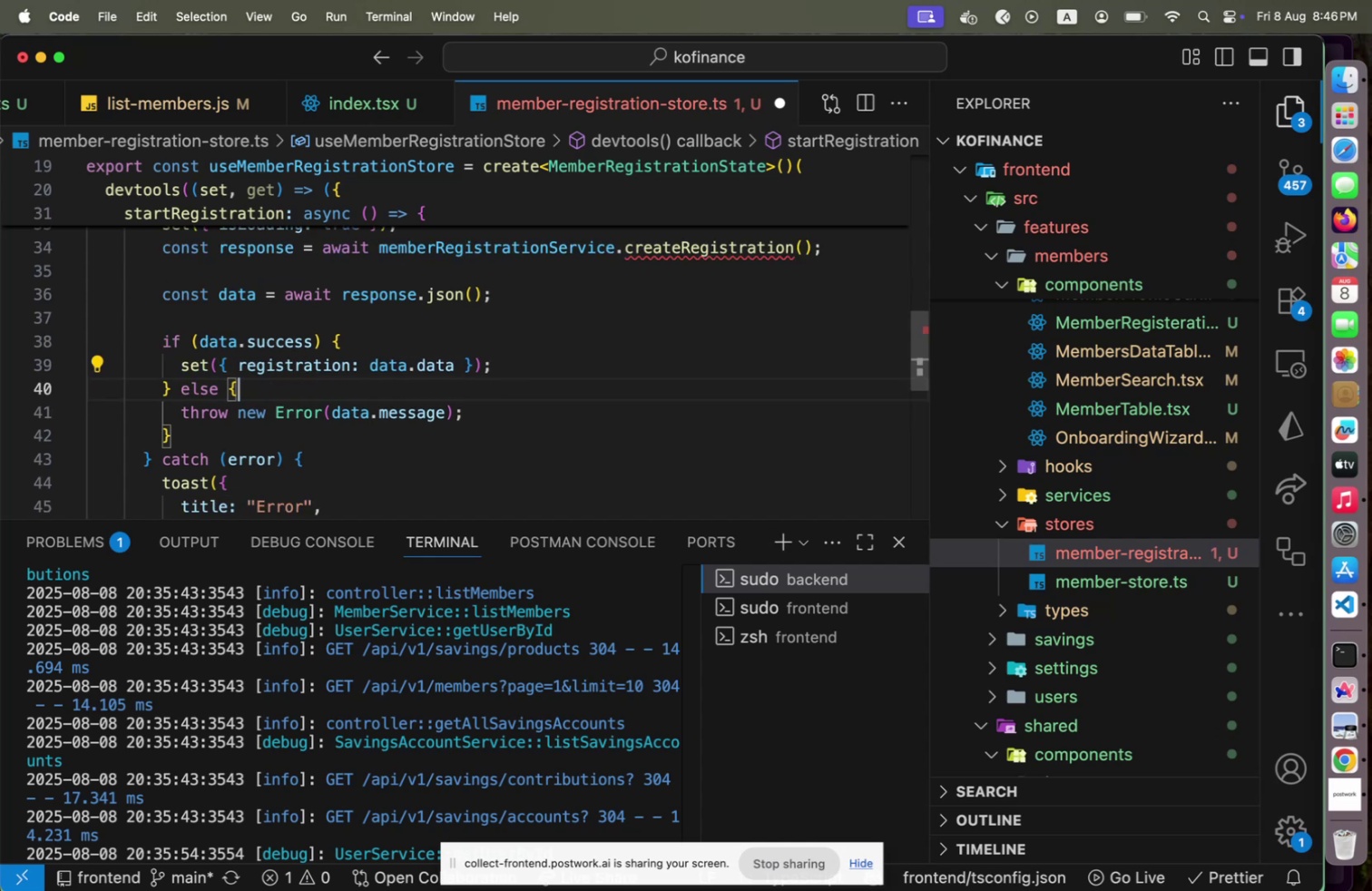 
key(ArrowDown)
 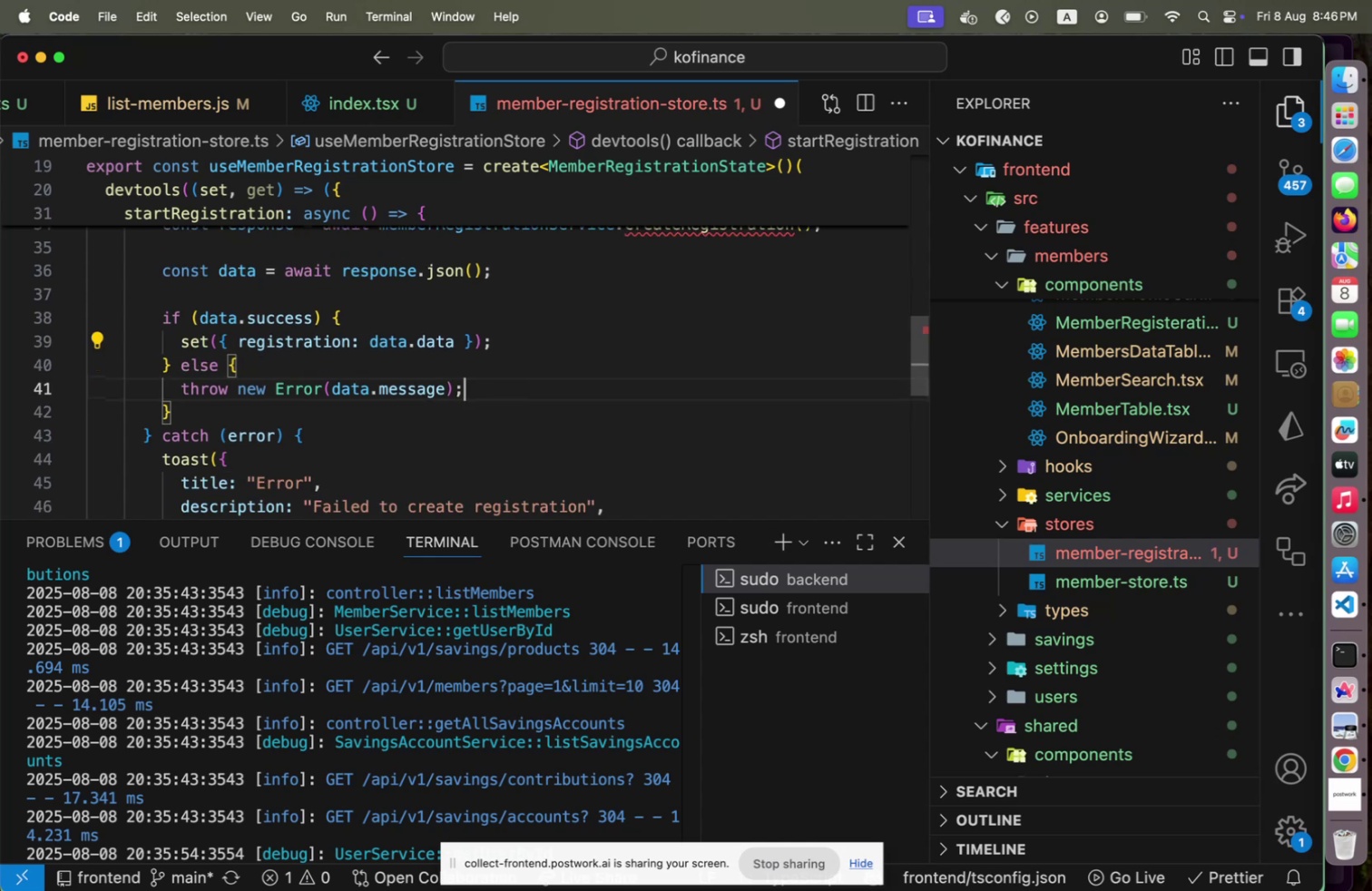 
key(ArrowDown)
 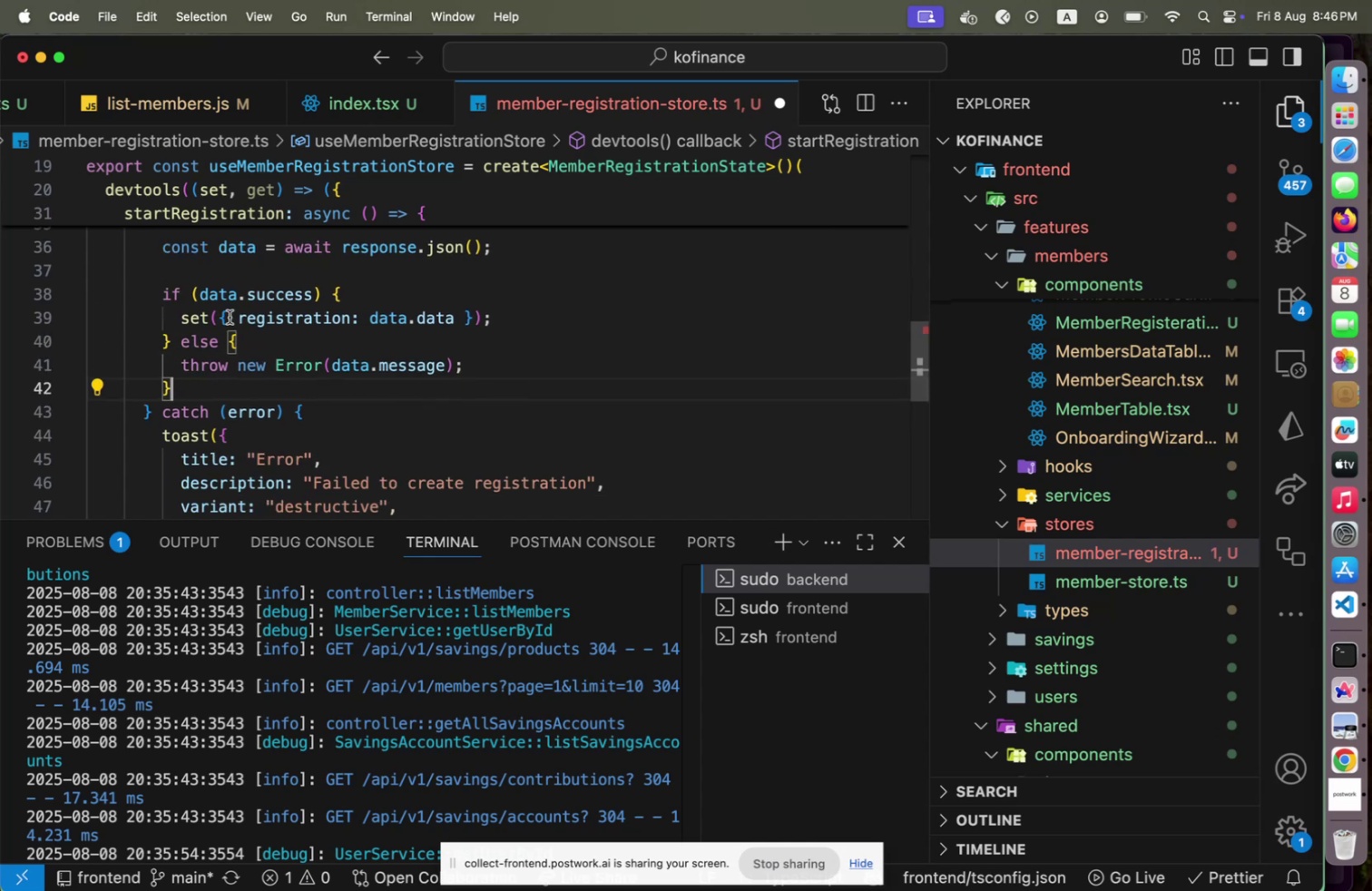 
scroll: coordinate [286, 326], scroll_direction: up, amount: 3.0
 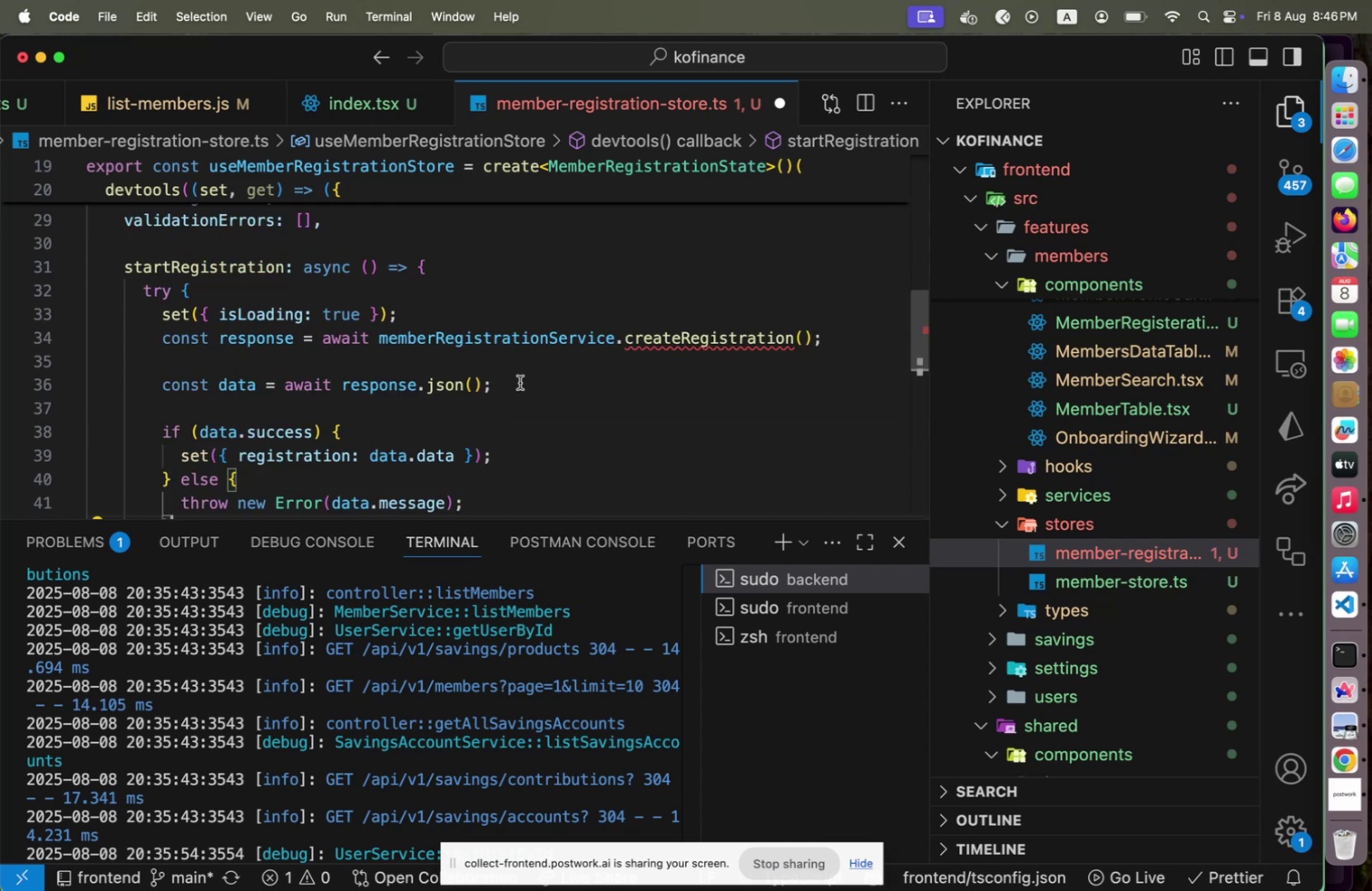 
left_click([520, 382])
 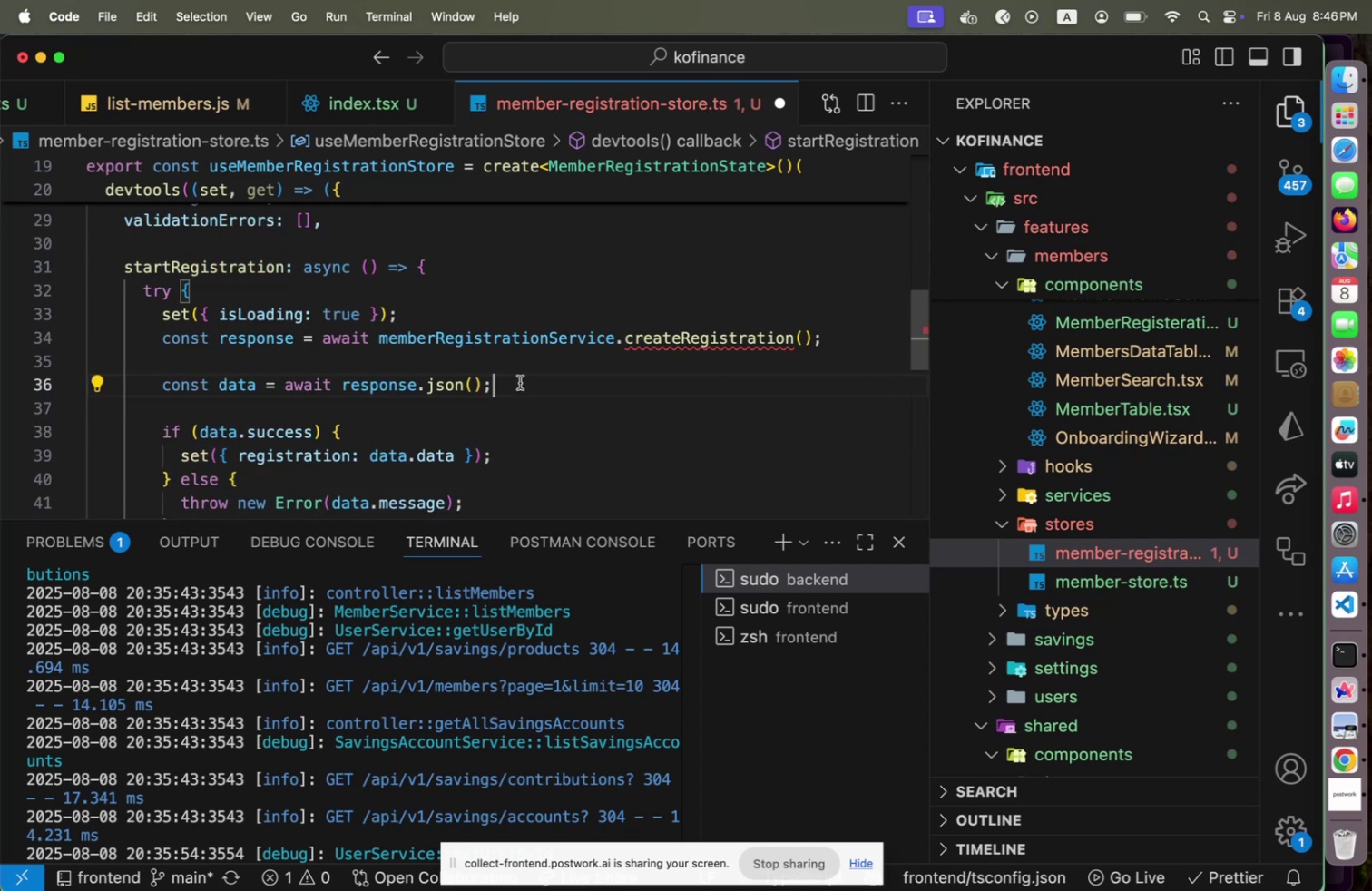 
key(Shift+ArrowUp)
 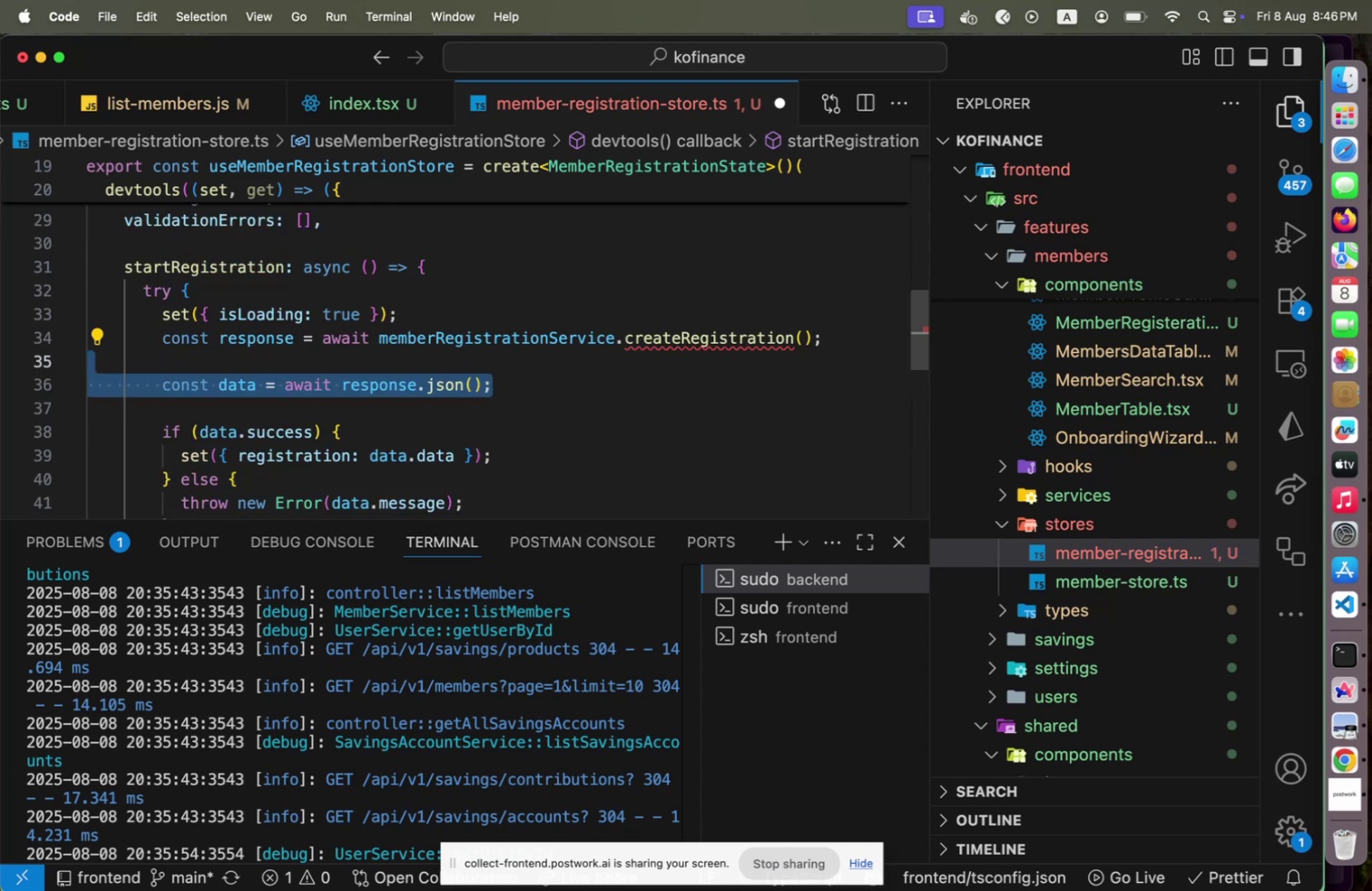 
key(Backspace)
 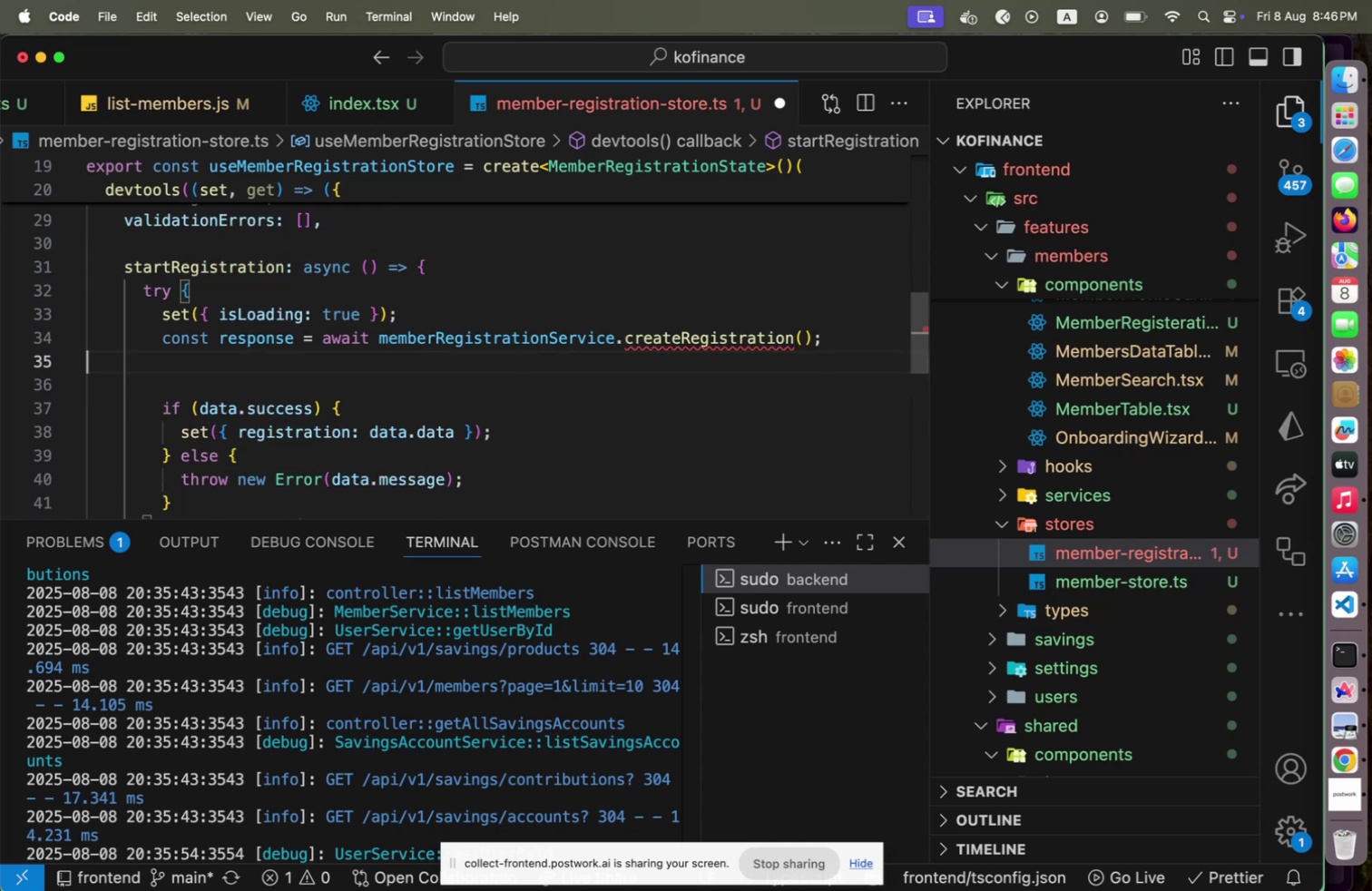 
key(Backspace)
 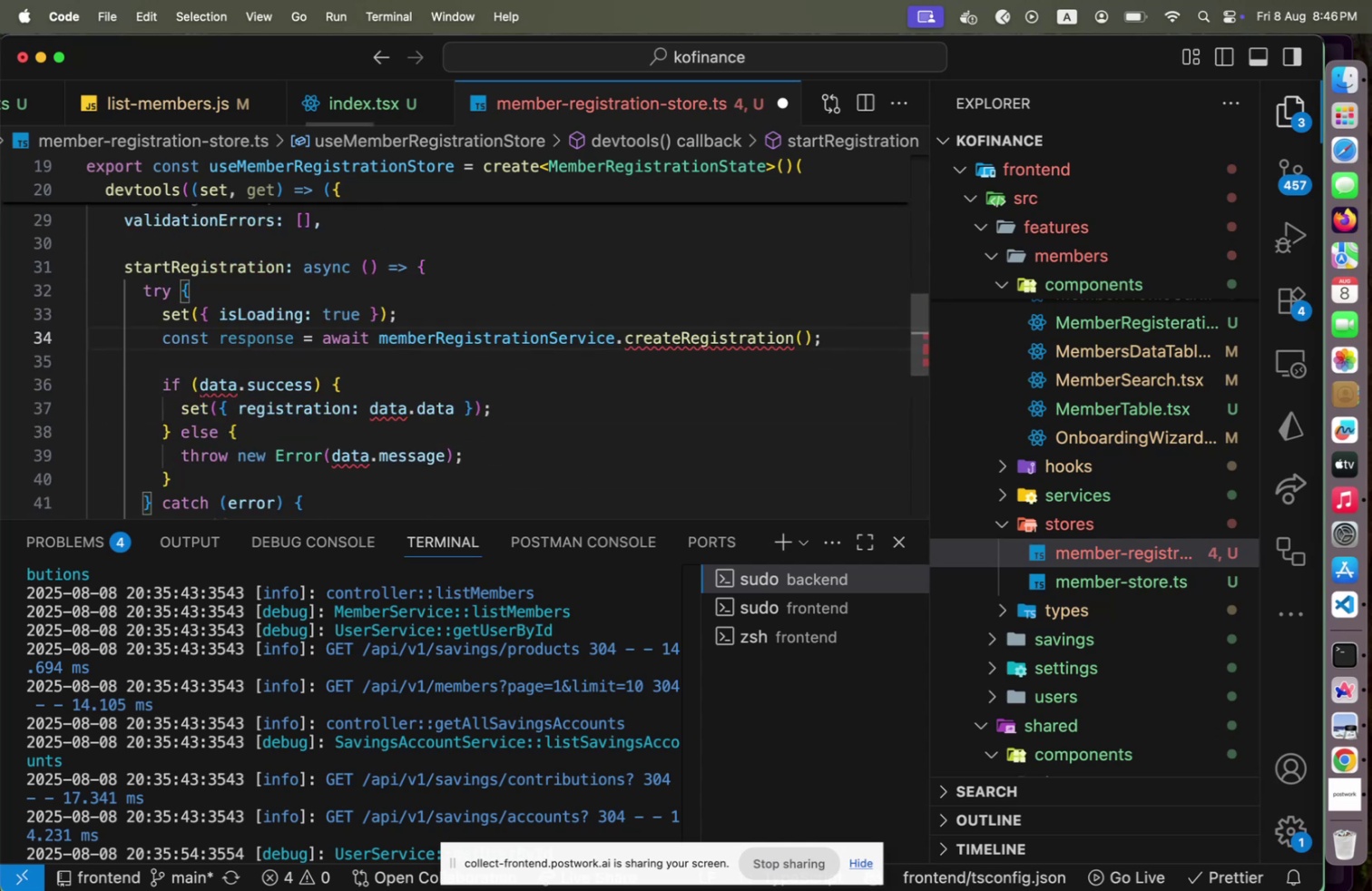 
key(ArrowLeft)
 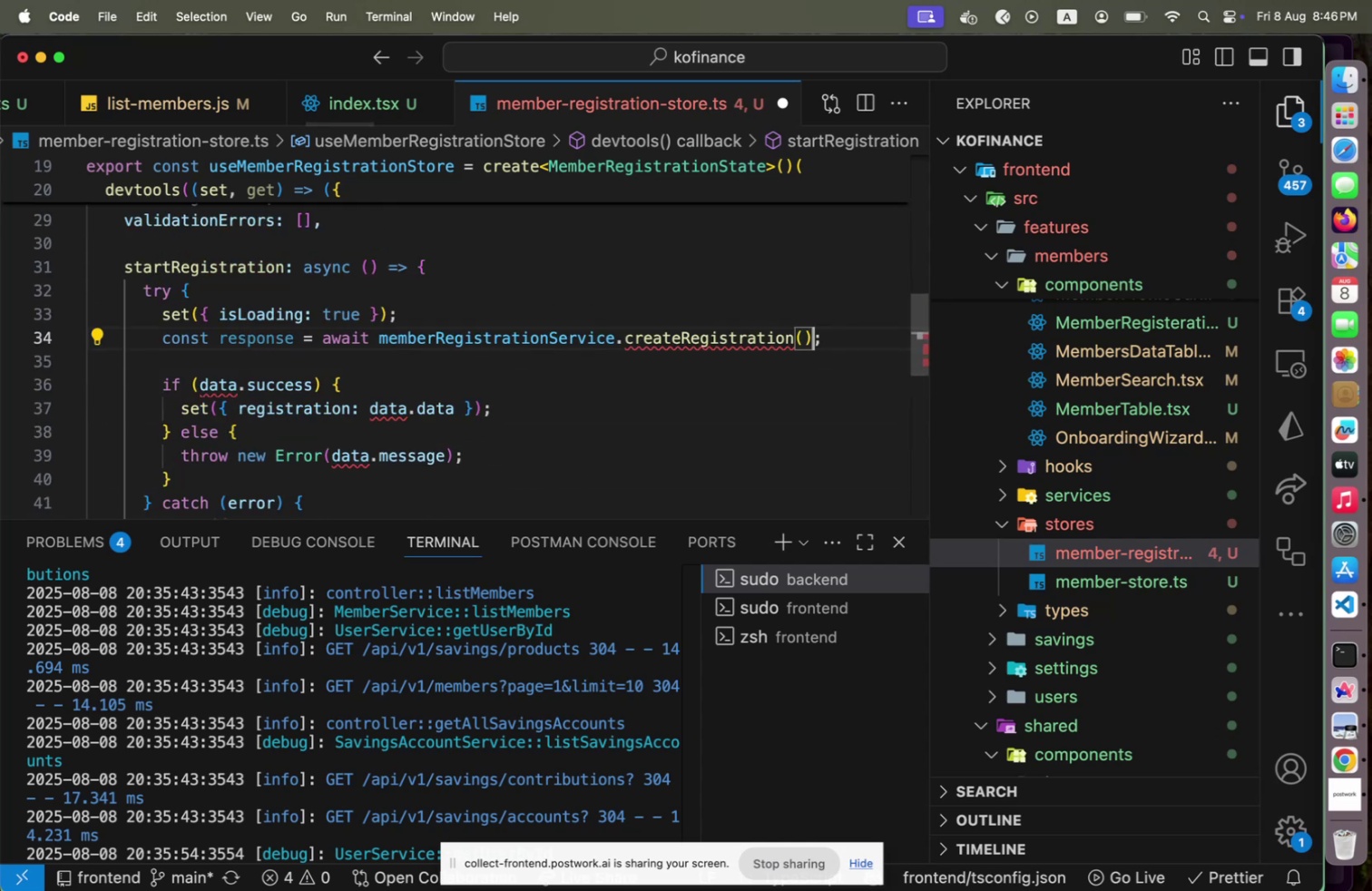 
key(ArrowUp)
 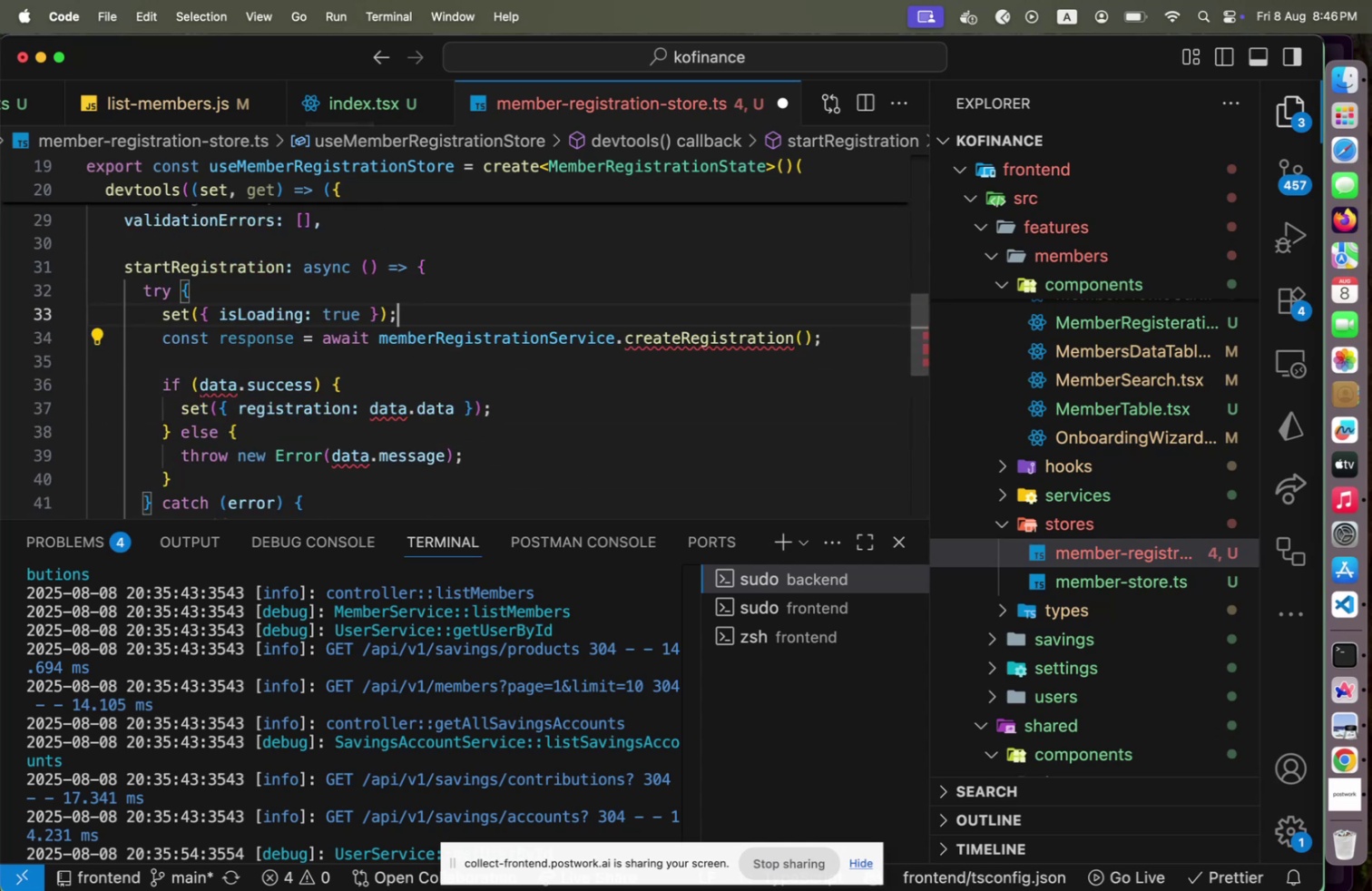 
key(ArrowUp)
 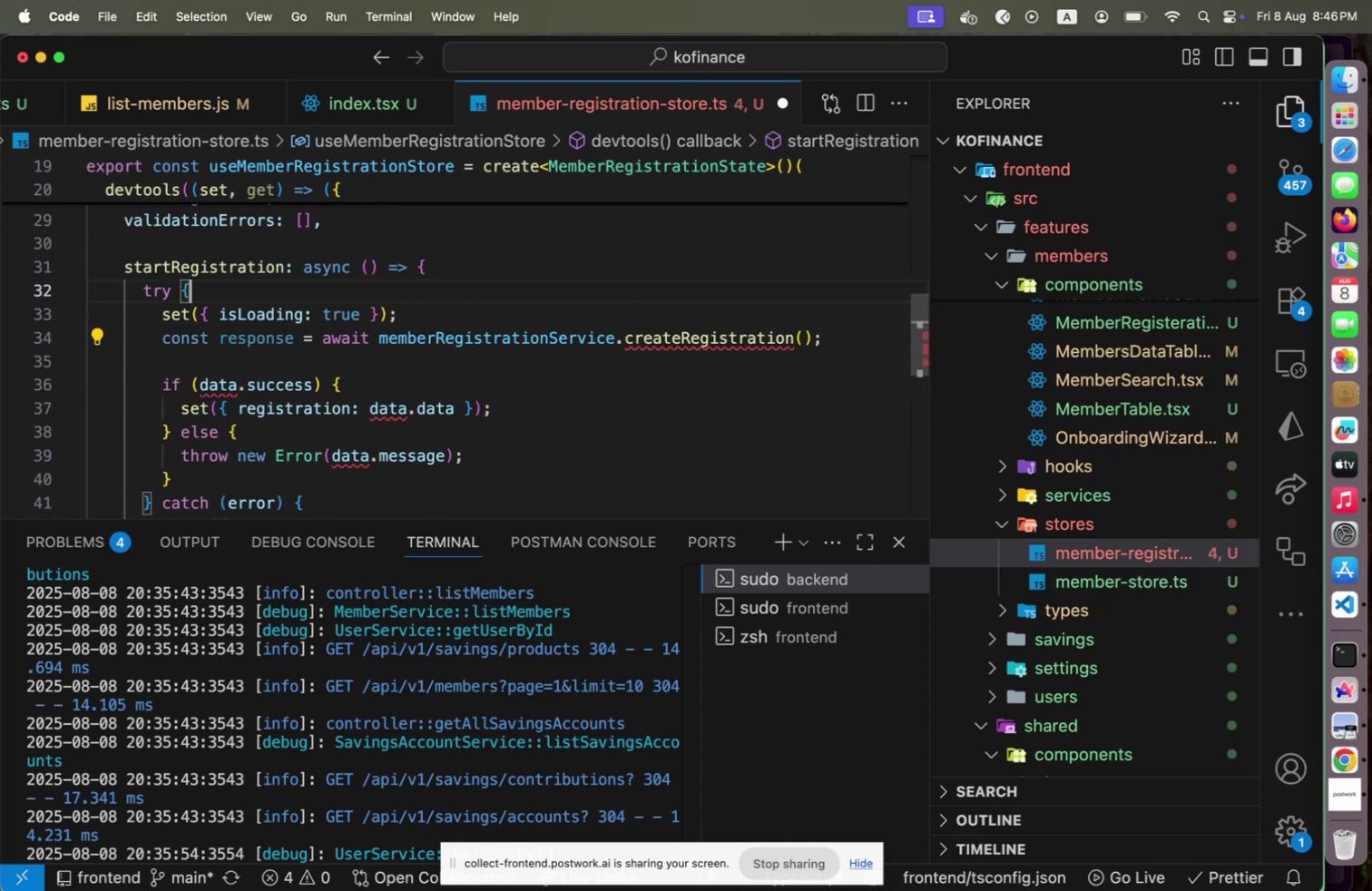 
key(ArrowDown)
 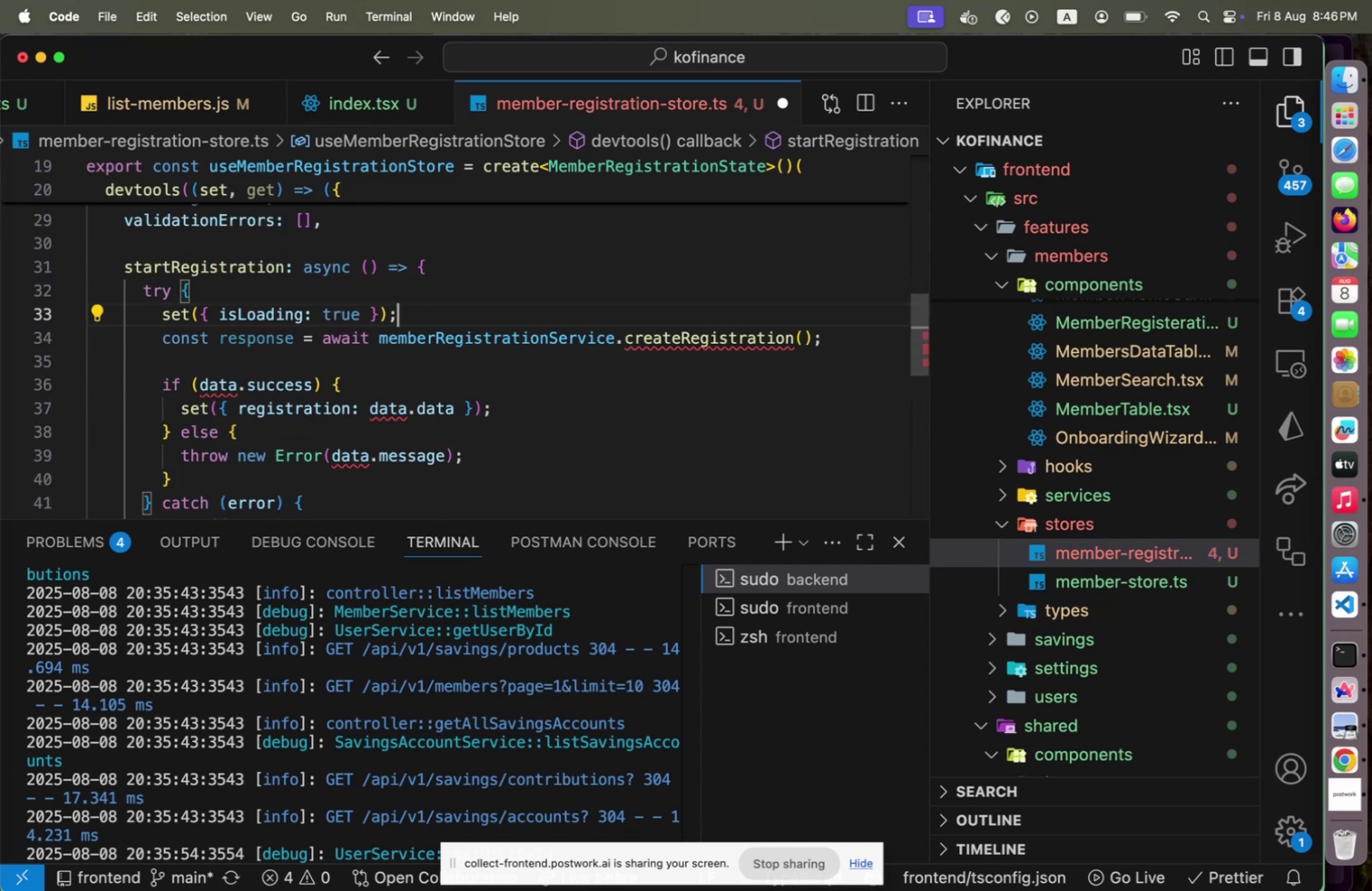 
key(ArrowUp)
 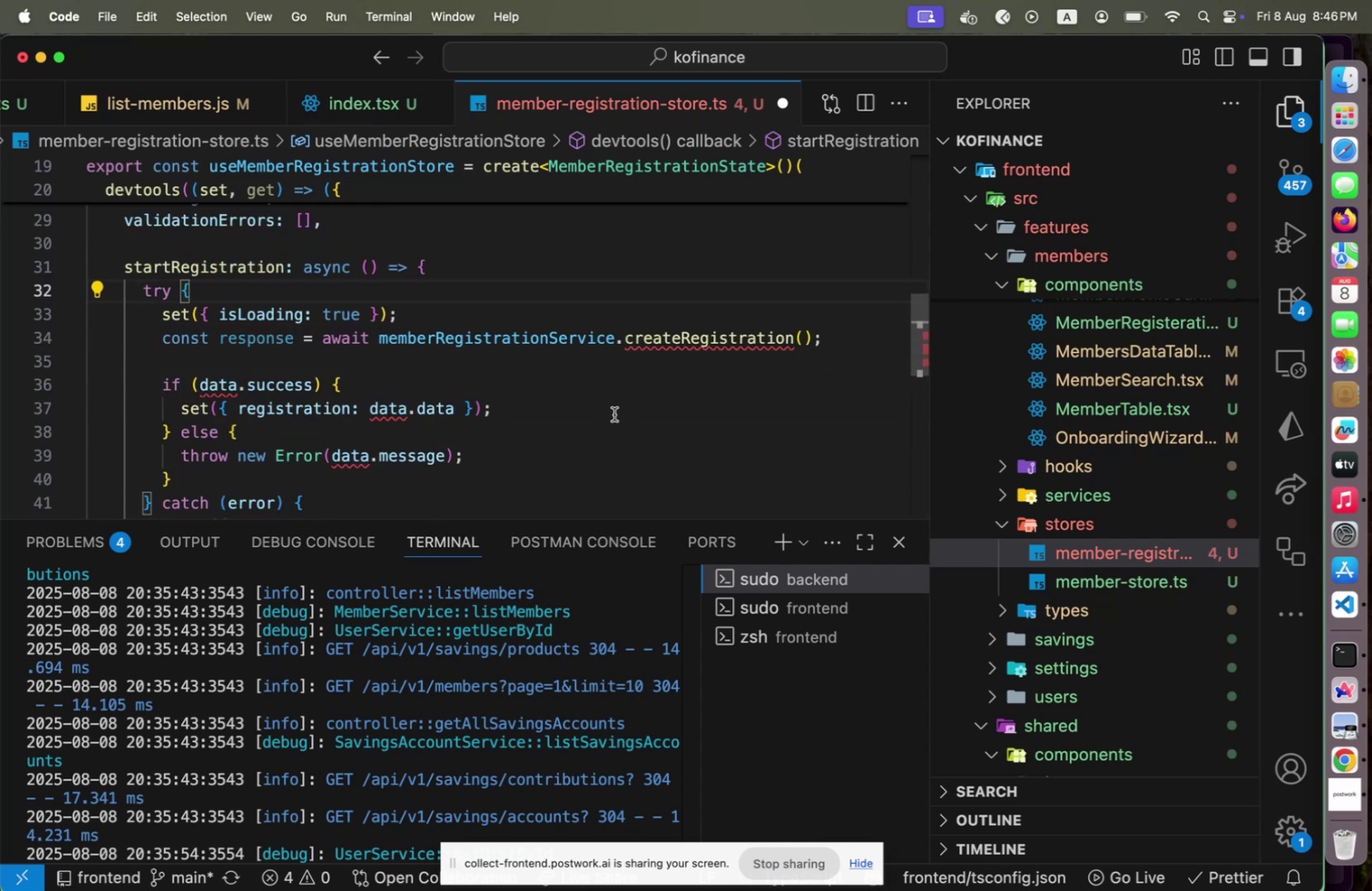 
scroll: coordinate [555, 447], scroll_direction: down, amount: 4.0
 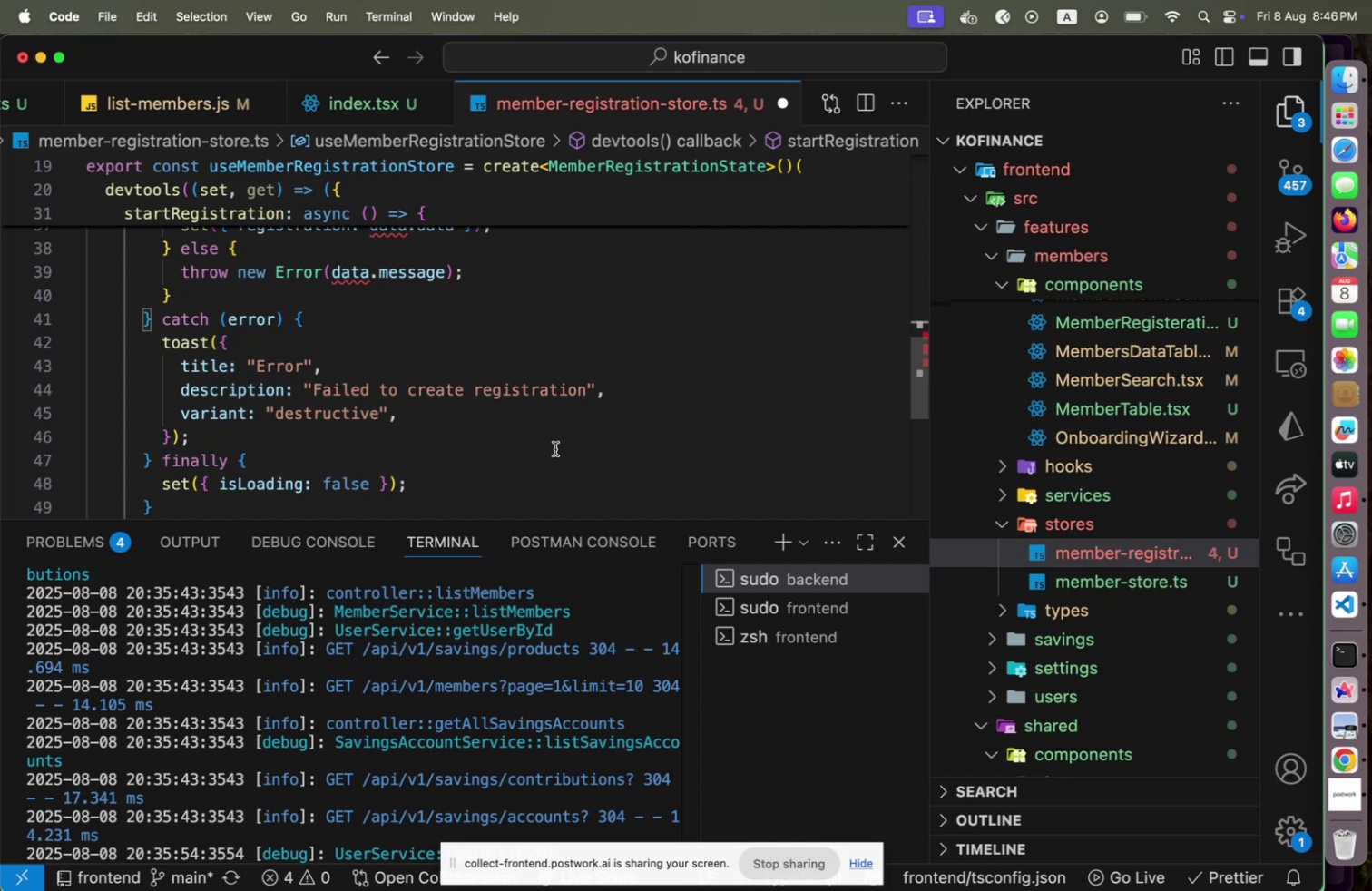 
scroll: coordinate [555, 449], scroll_direction: up, amount: 6.0
 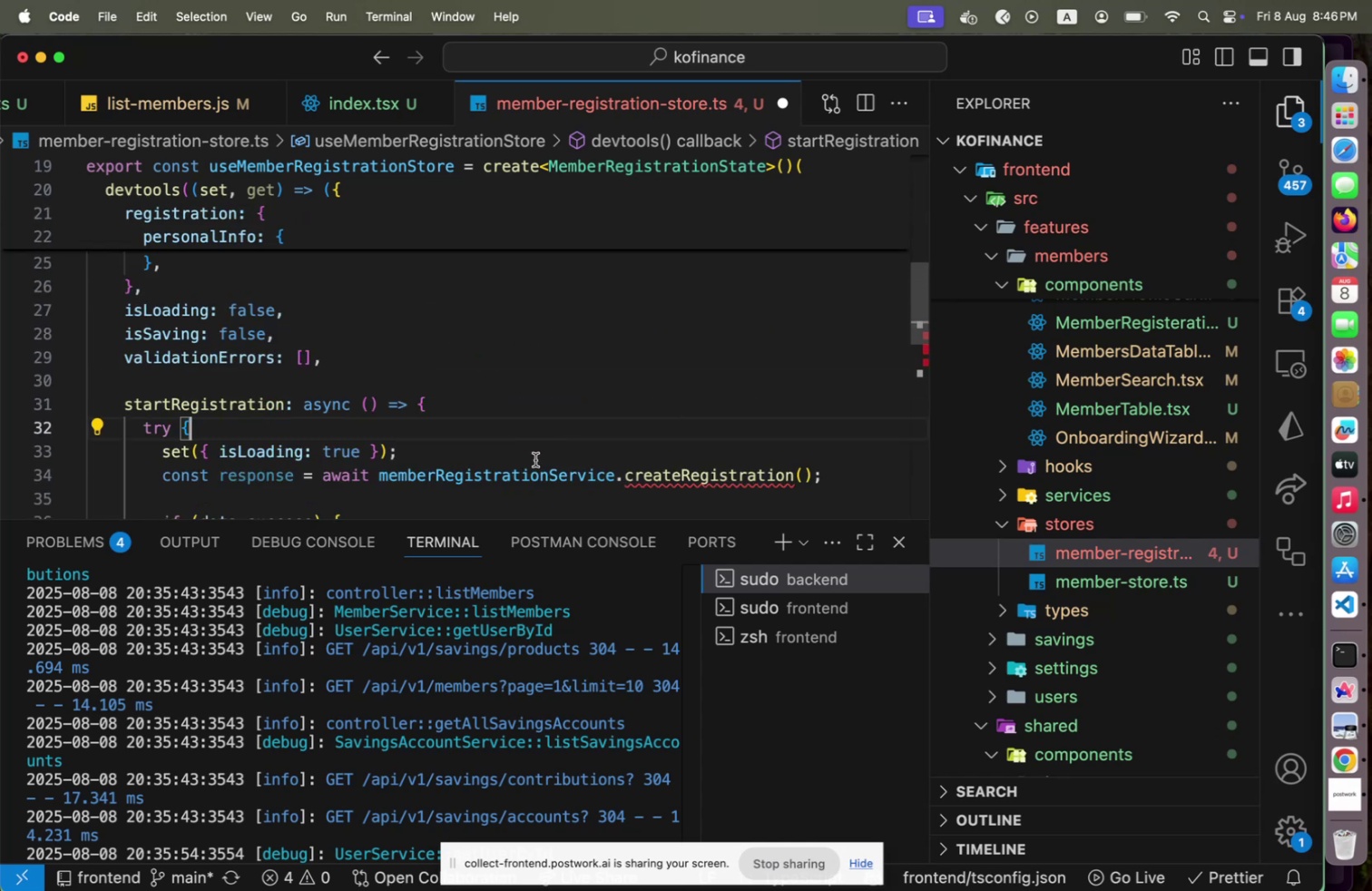 
scroll: coordinate [727, 443], scroll_direction: down, amount: 2.0
 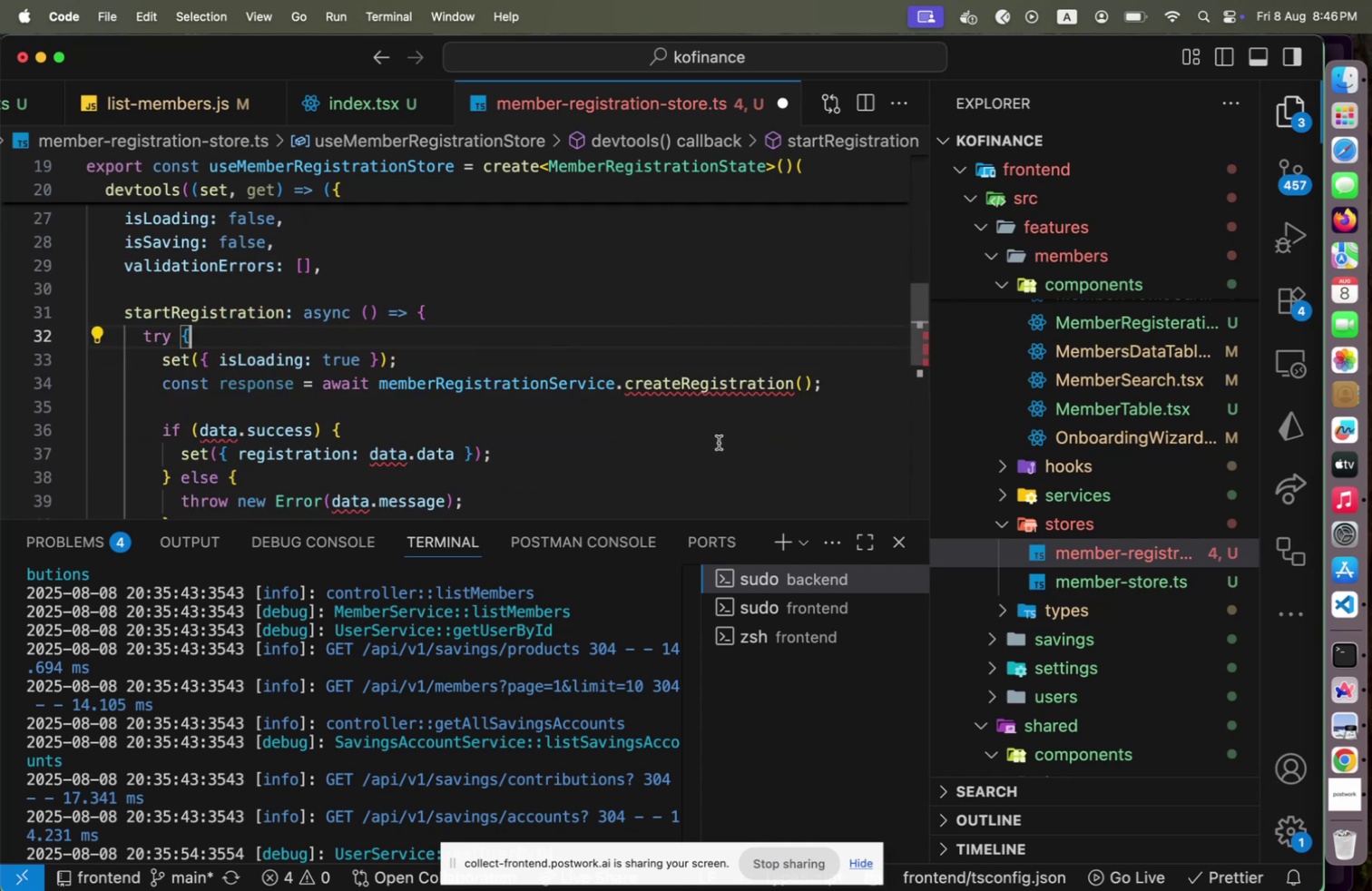 
left_click([711, 411])
 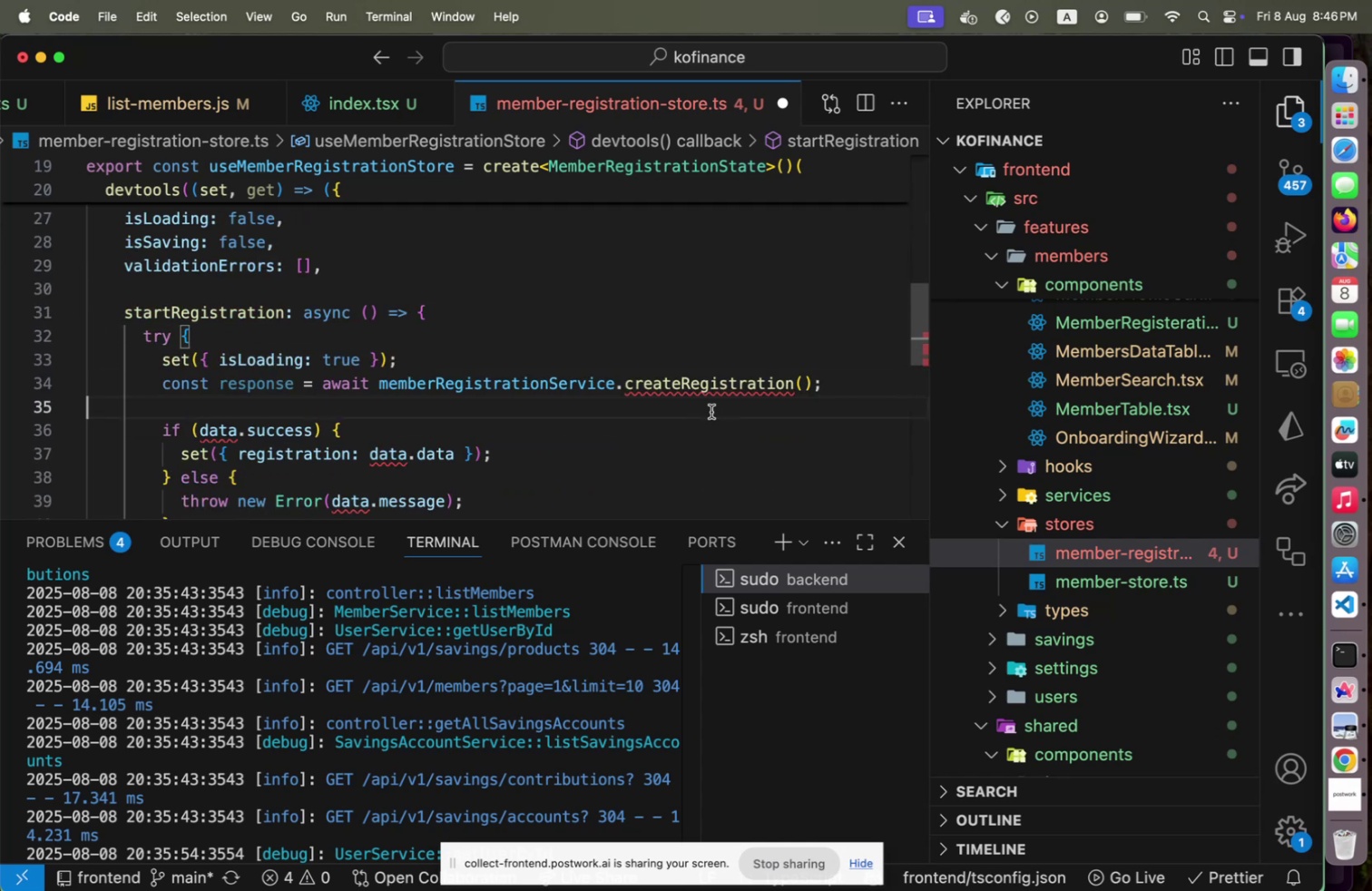 
key(ArrowUp)
 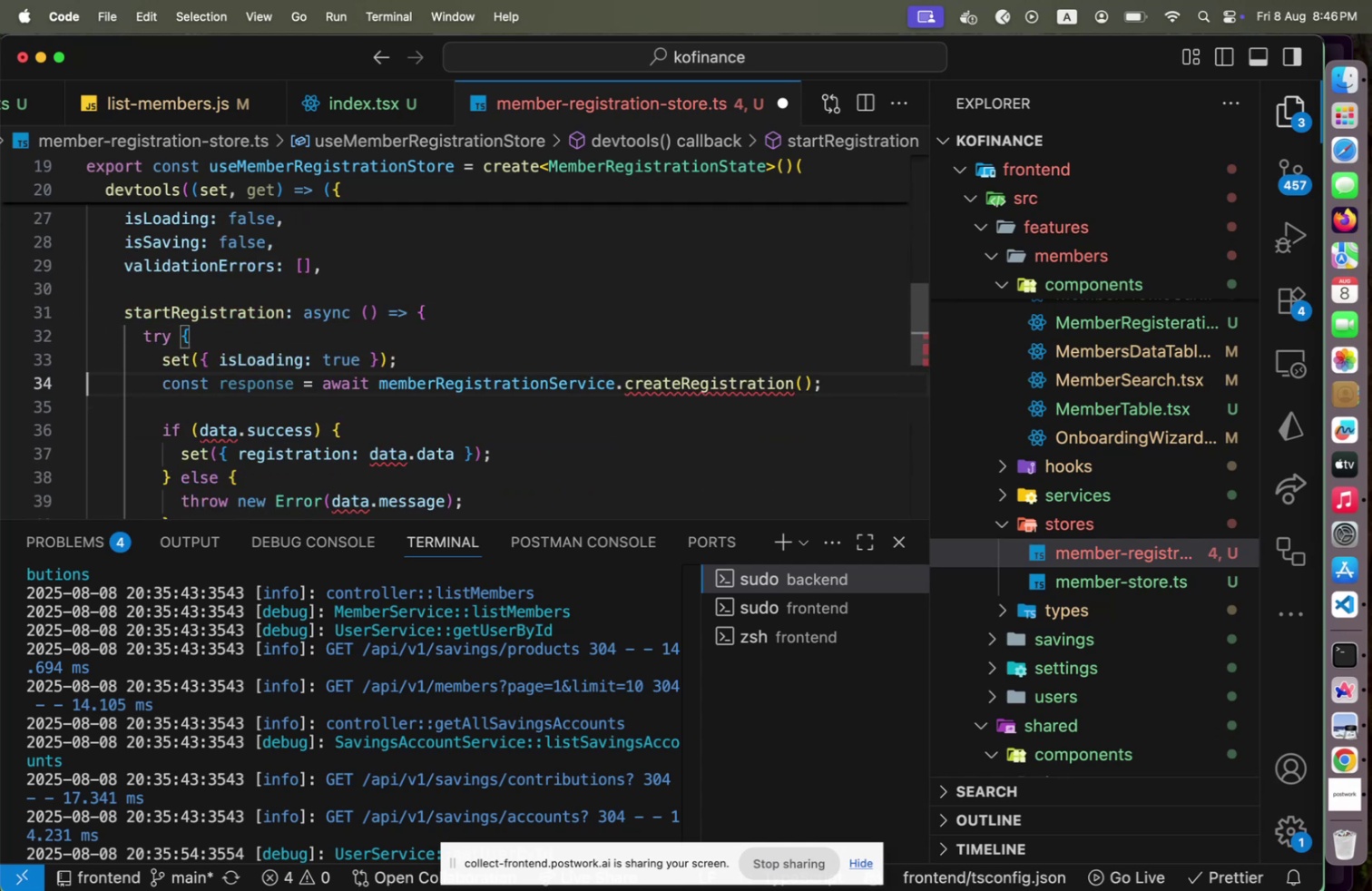 
hold_key(key=ArrowRight, duration=1.39)
 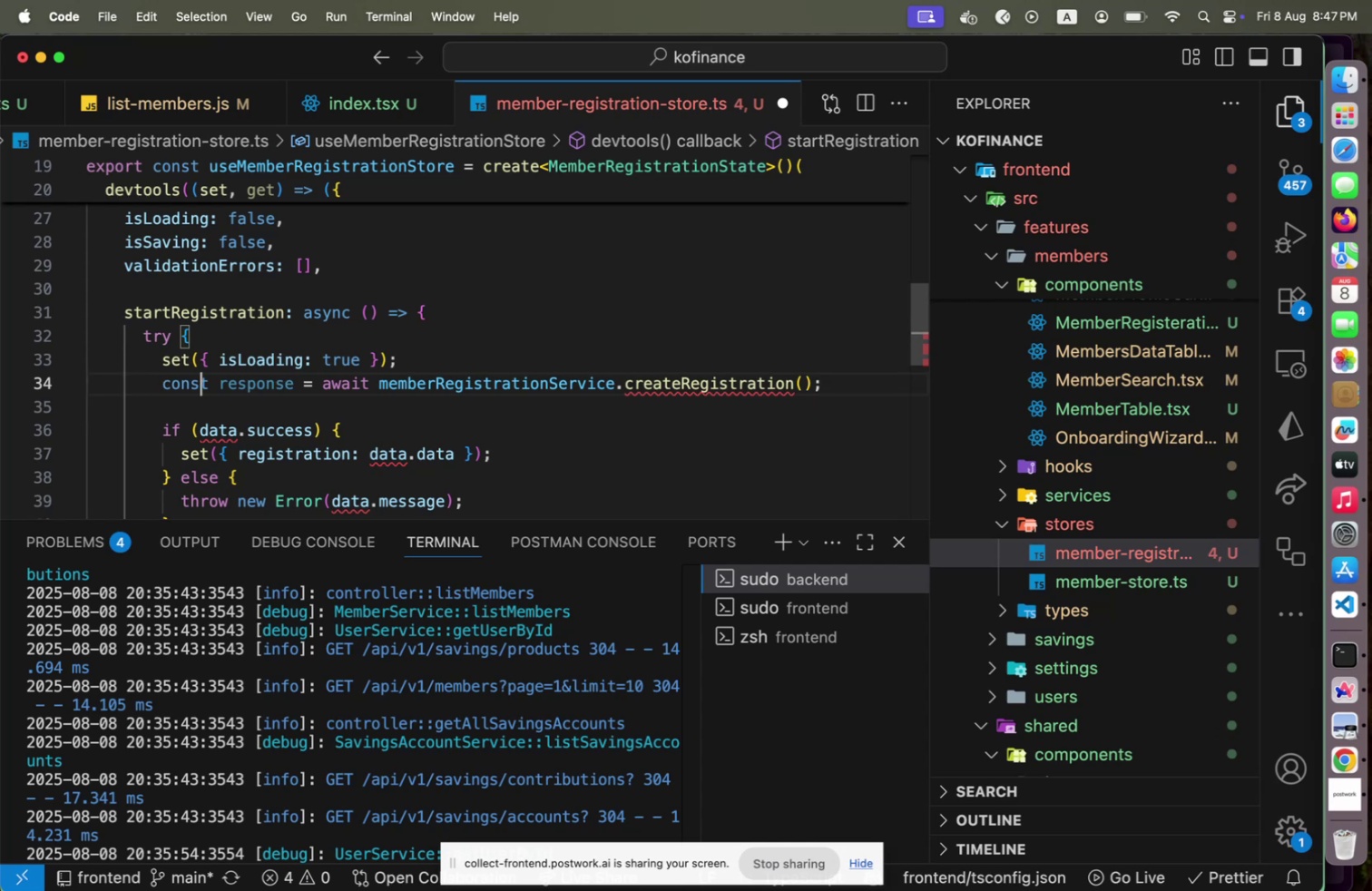 
key(ArrowRight)
 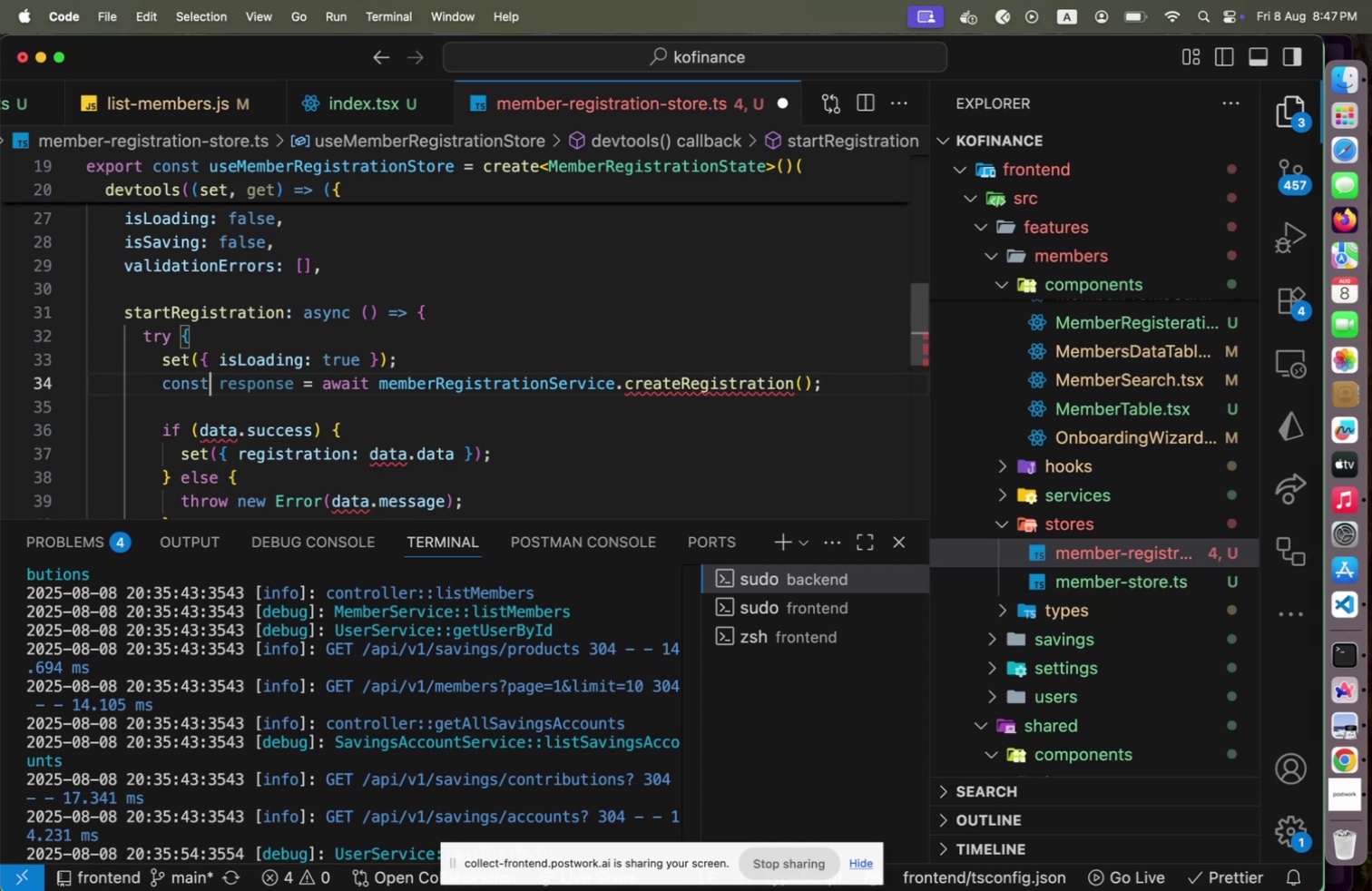 
key(ArrowRight)
 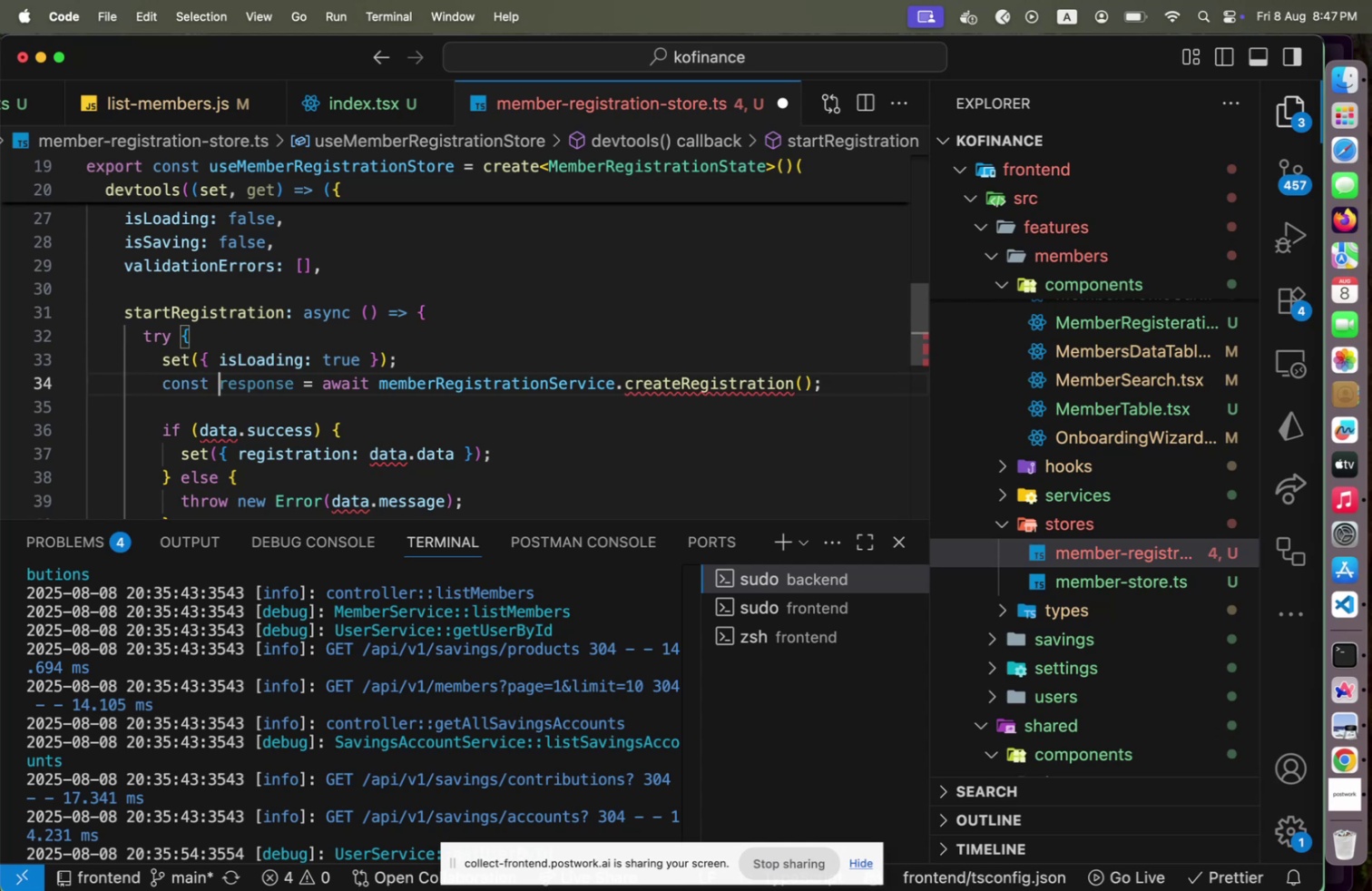 
hold_key(key=ShiftLeft, duration=1.21)
 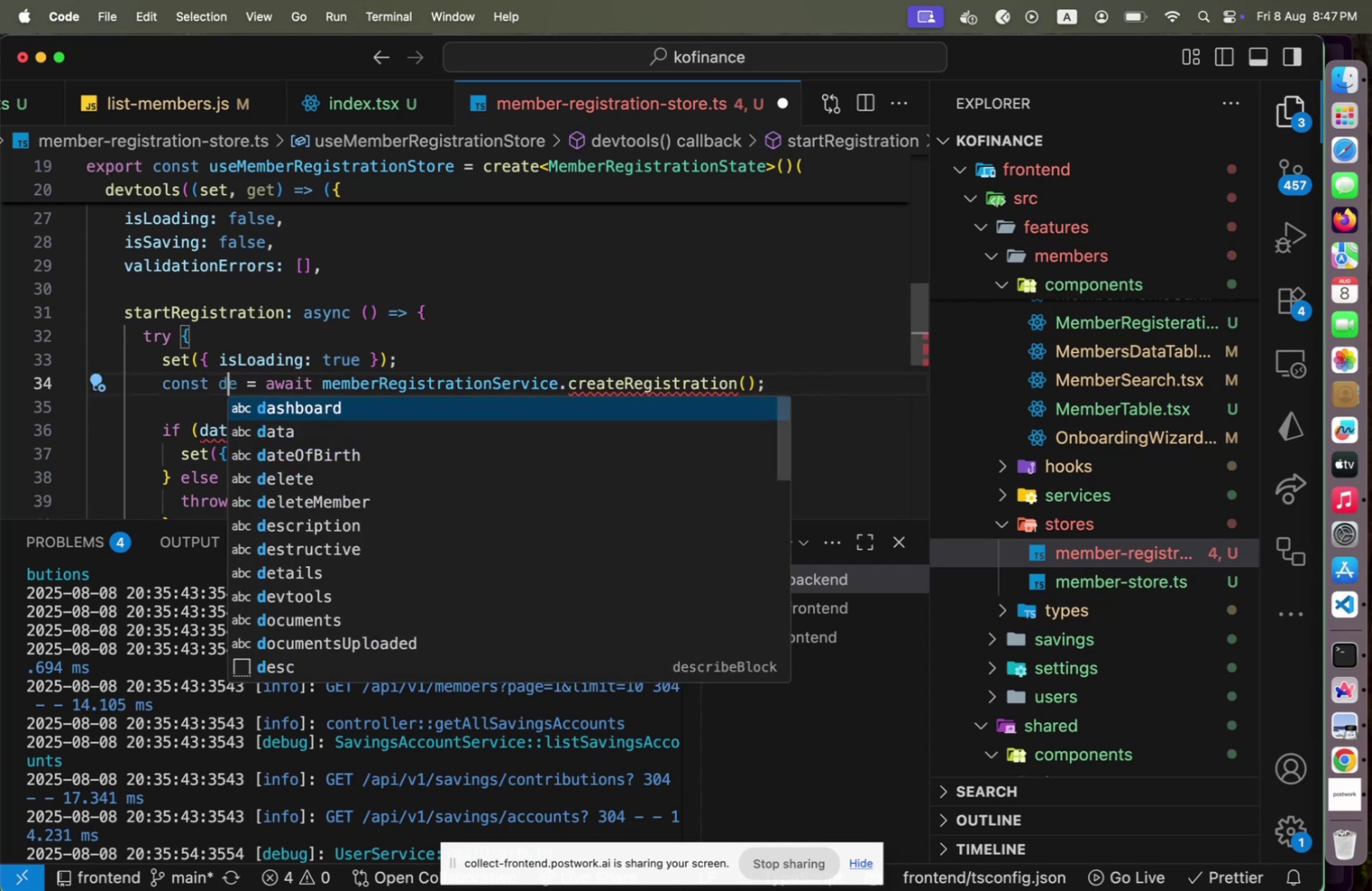 
hold_key(key=ArrowRight, duration=1.0)
 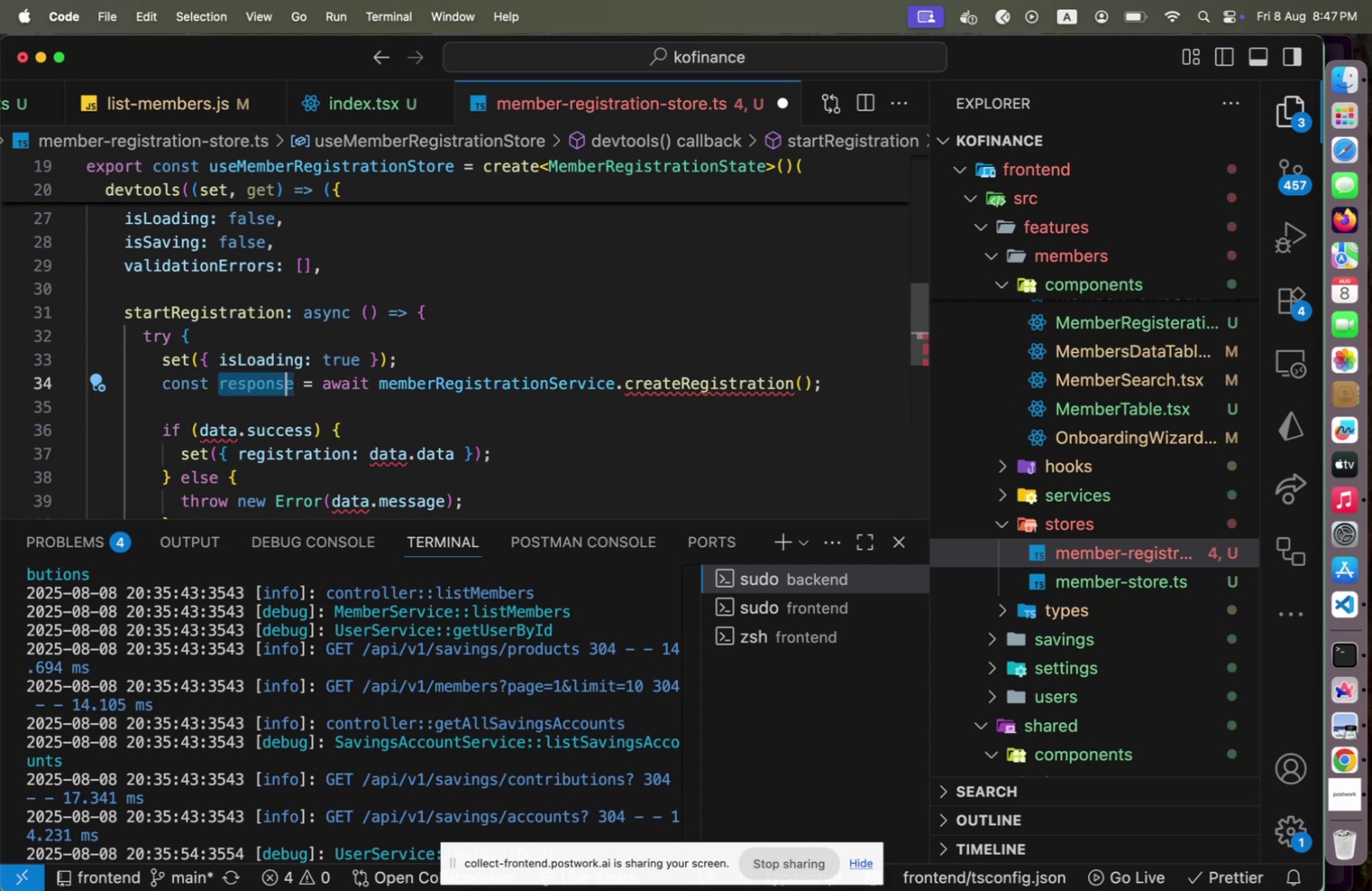 
type(data)
 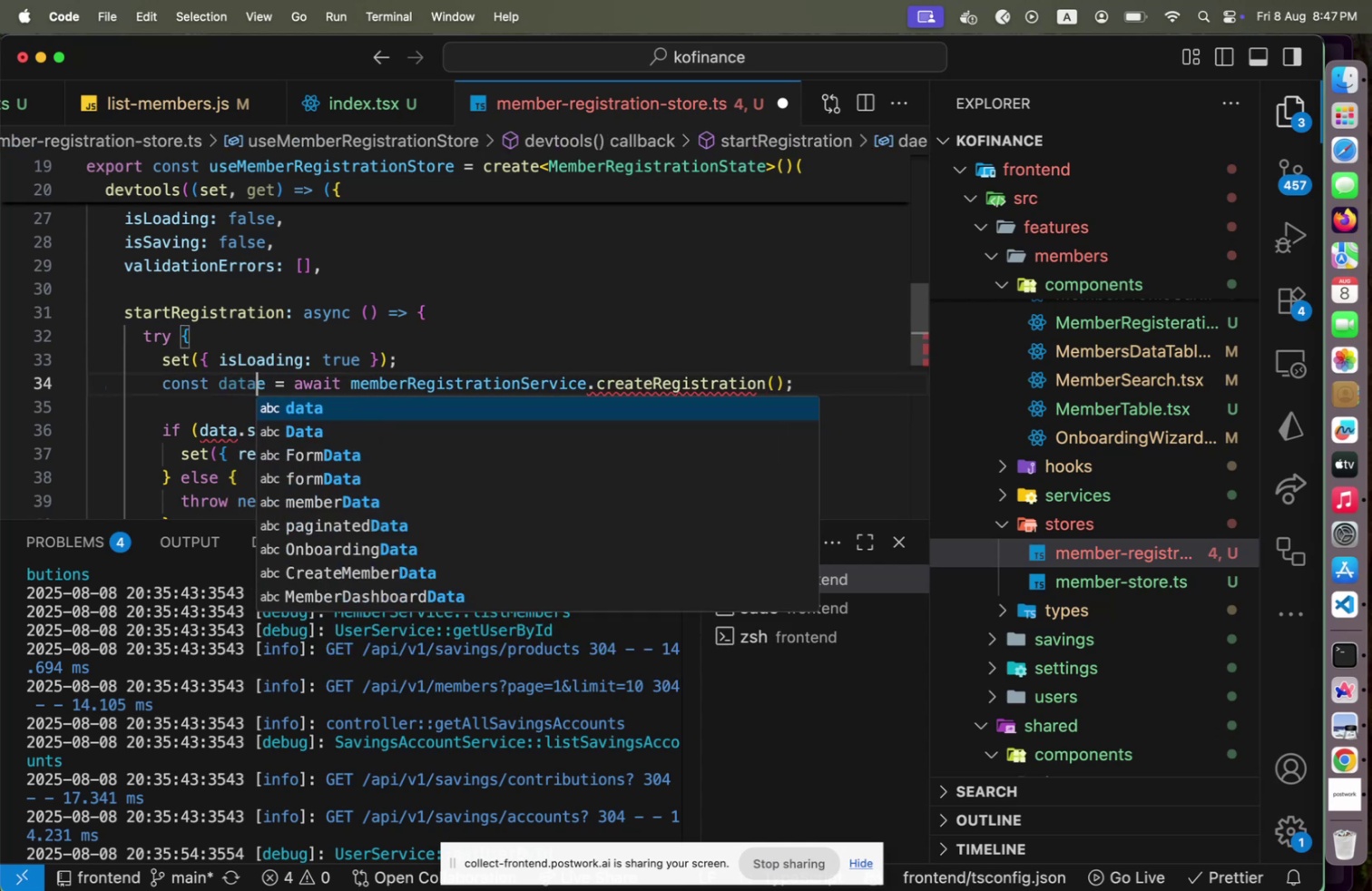 
key(Shift+ArrowRight)
 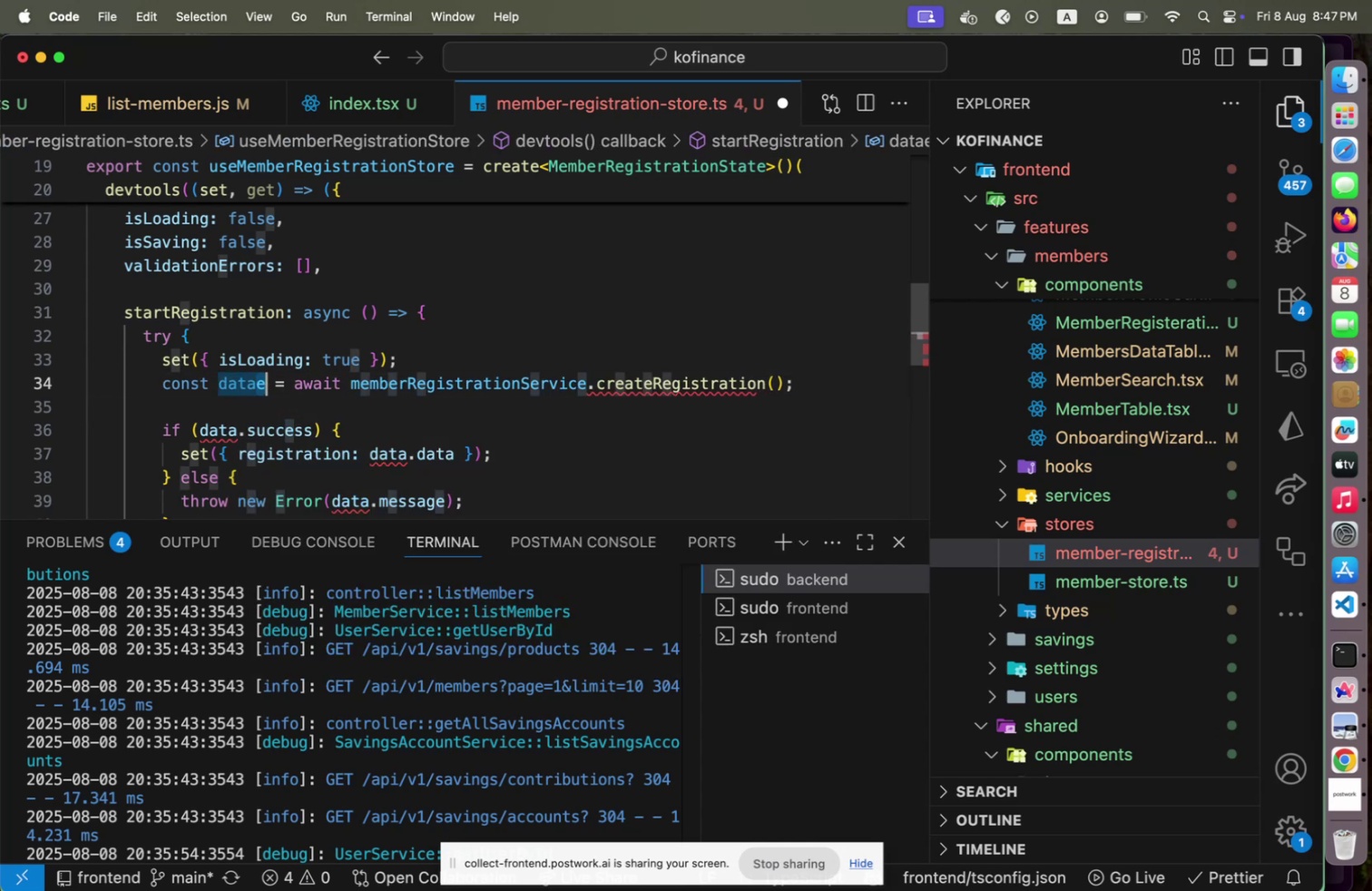 
key(Backspace)
 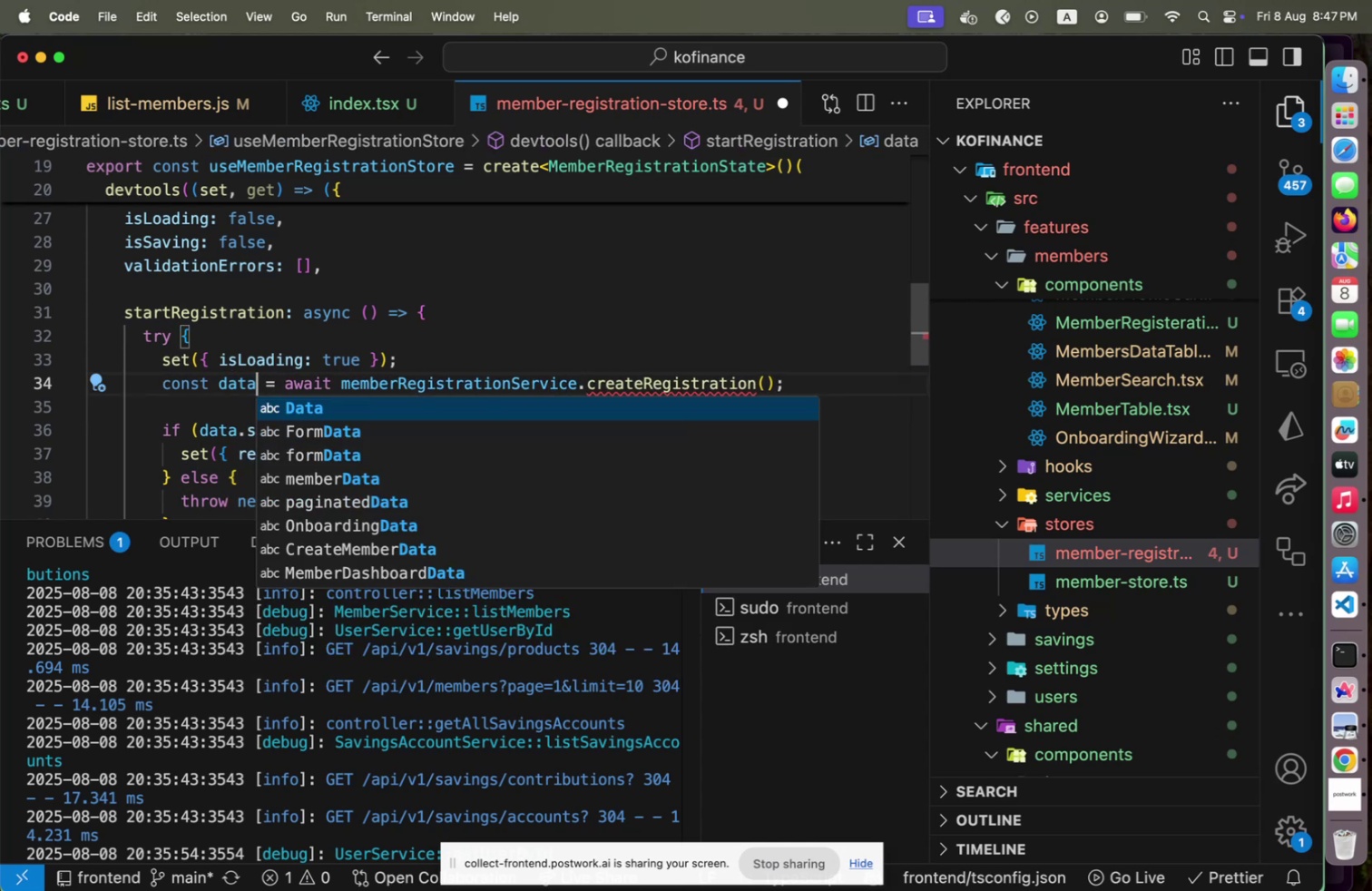 
key(ArrowRight)
 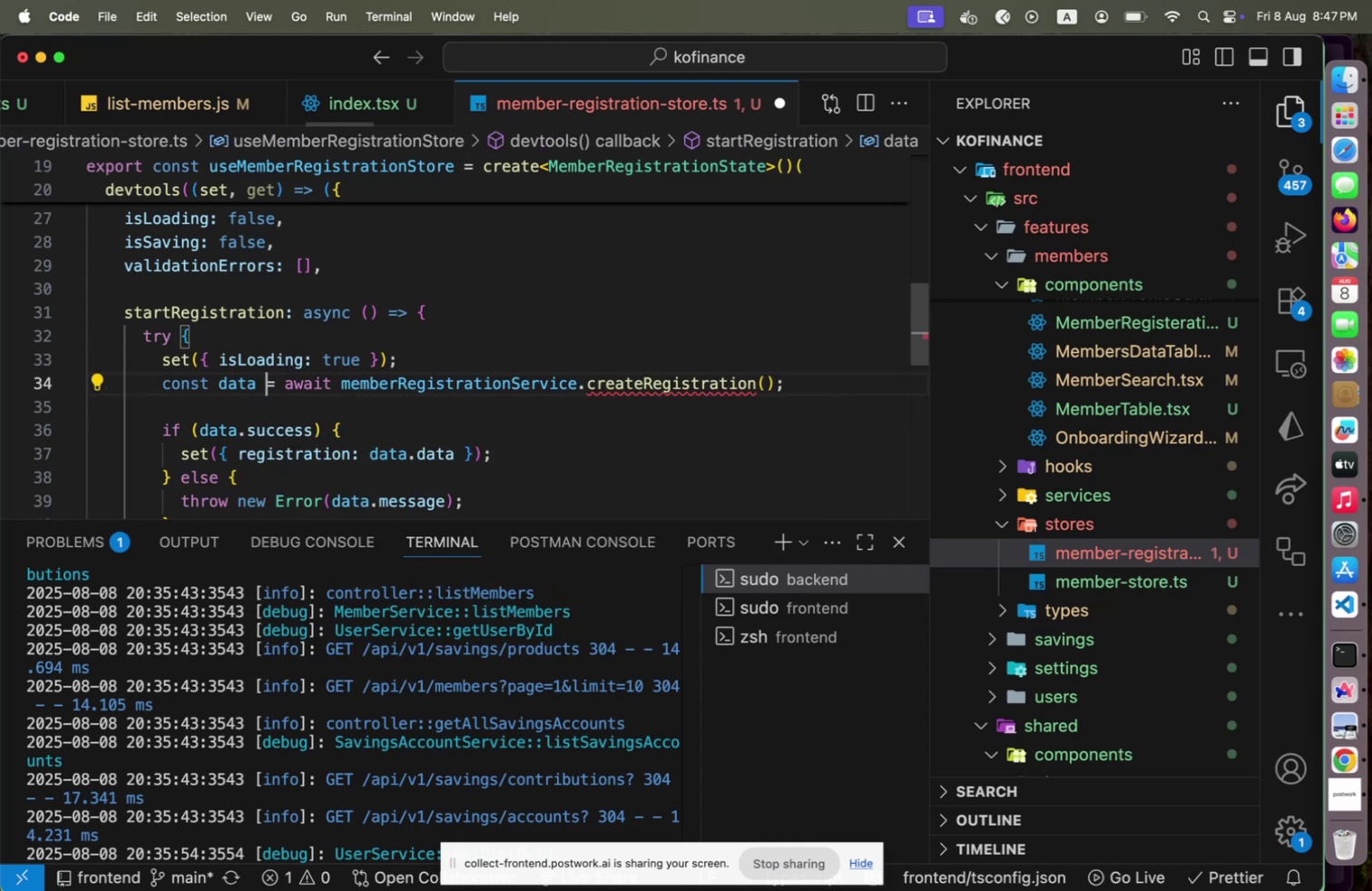 
key(ArrowDown)
 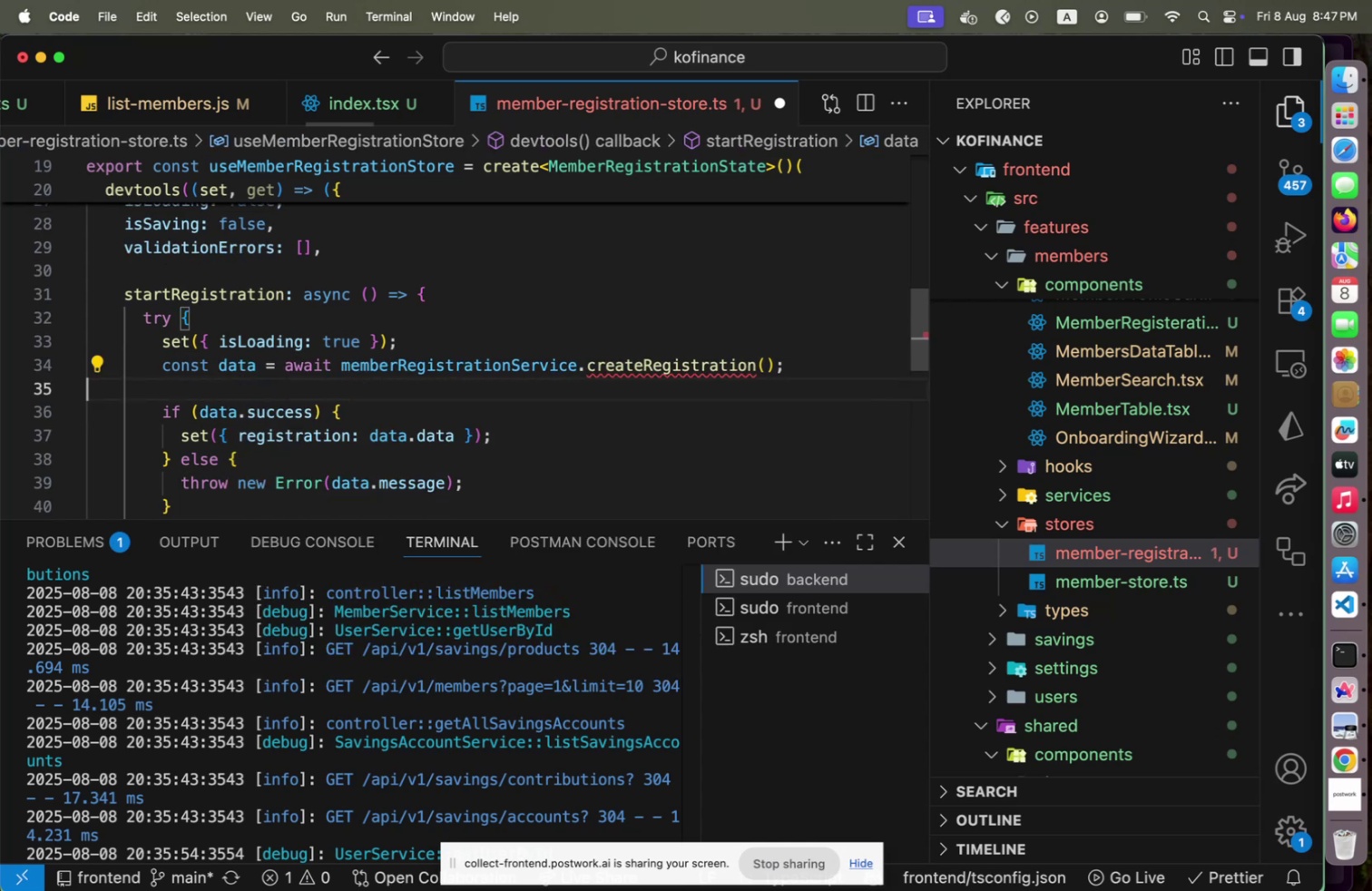 
key(ArrowDown)
 